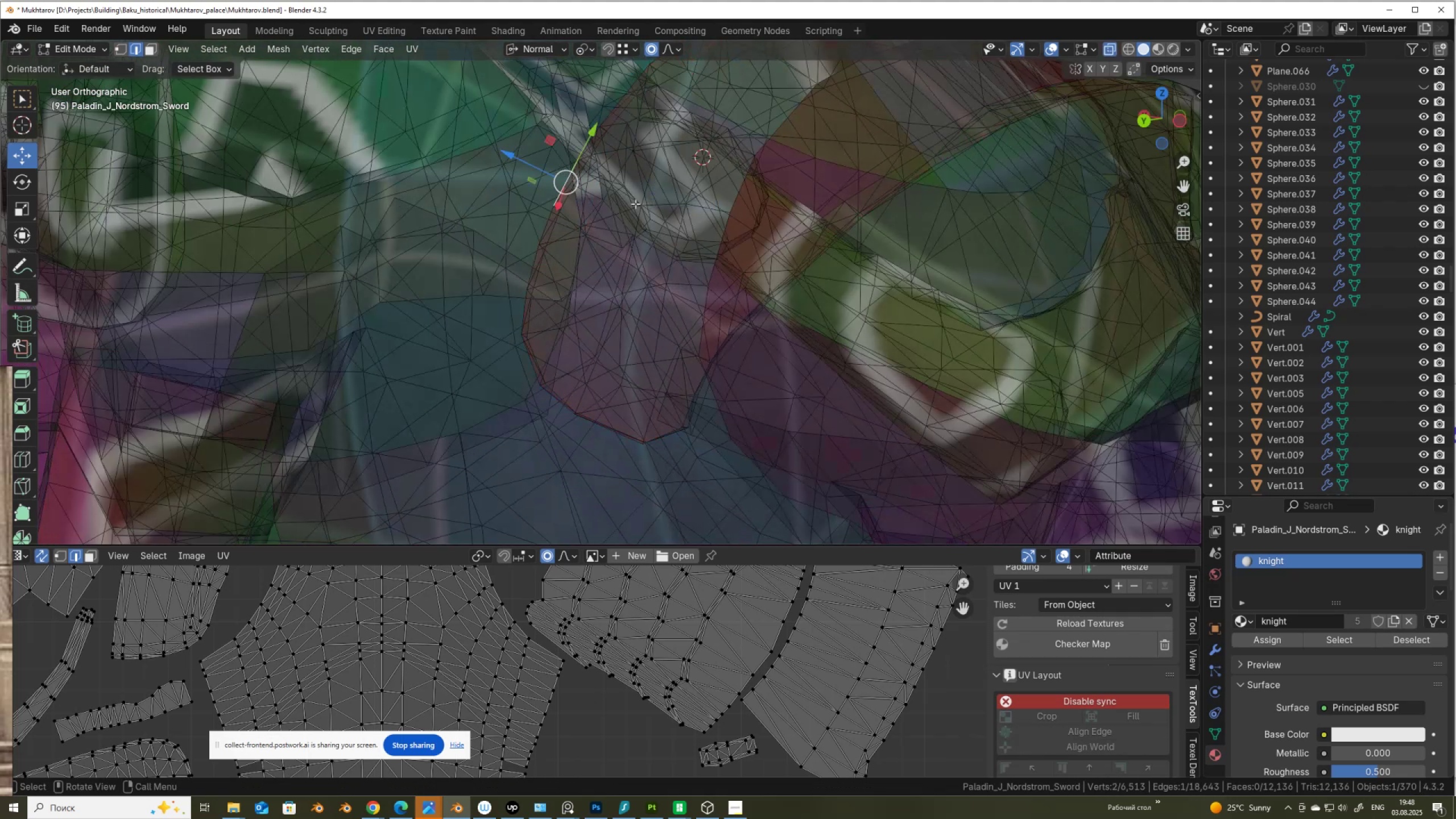 
key(Alt+AltLeft)
 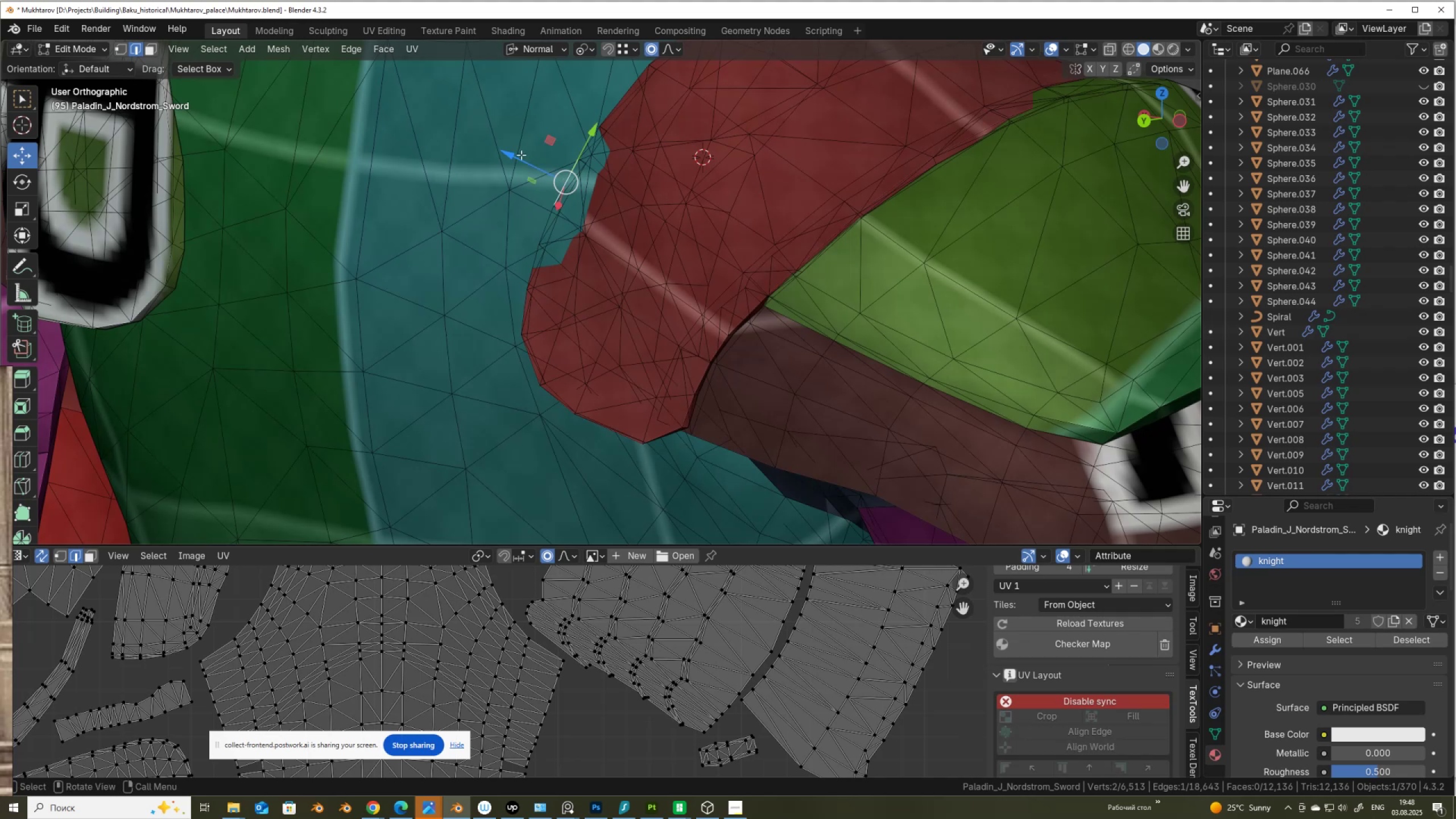 
key(Alt+Z)
 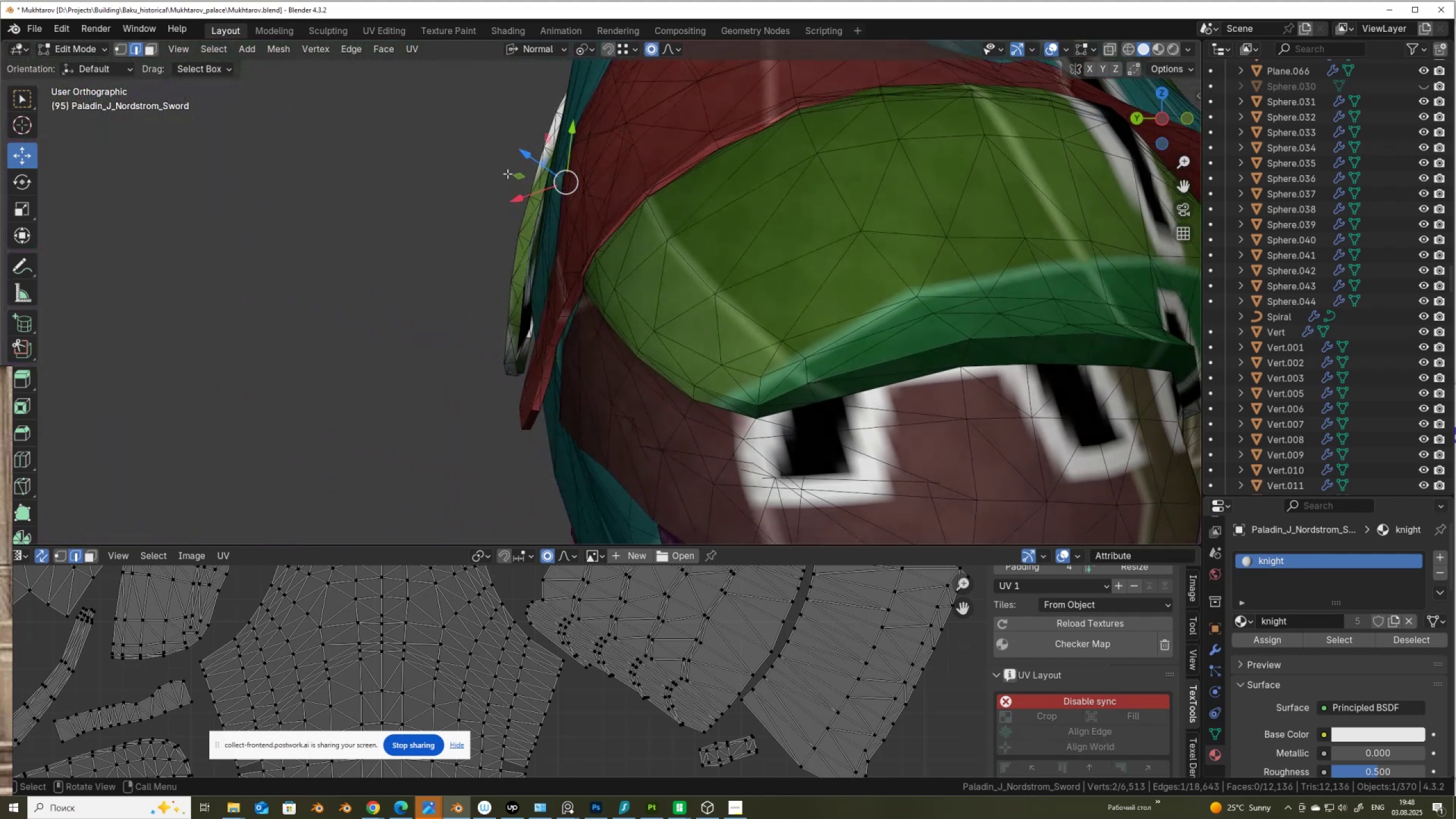 
scroll: coordinate [557, 181], scroll_direction: up, amount: 1.0
 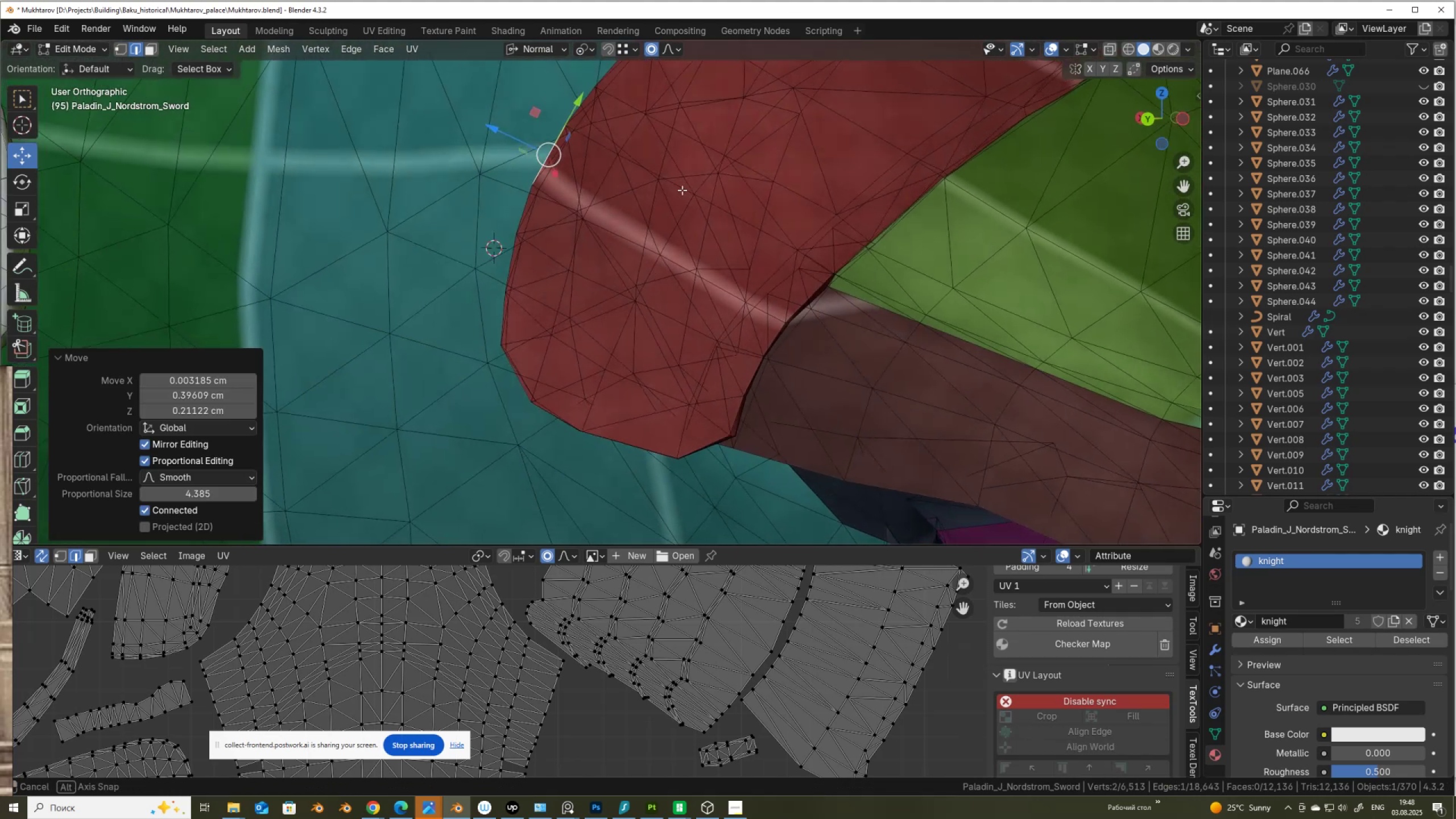 
scroll: coordinate [764, 229], scroll_direction: down, amount: 6.0
 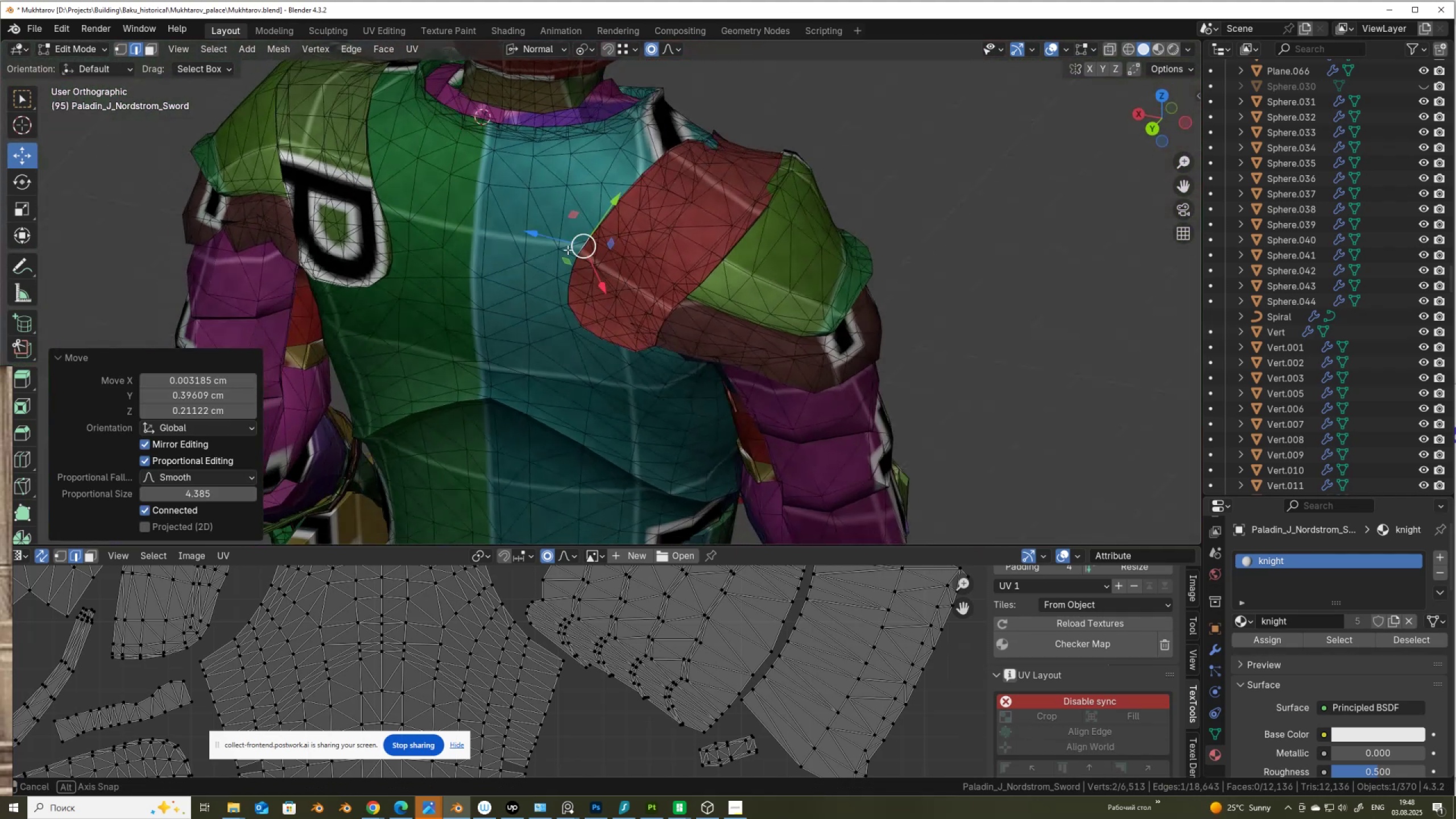 
scroll: coordinate [569, 250], scroll_direction: up, amount: 2.0
 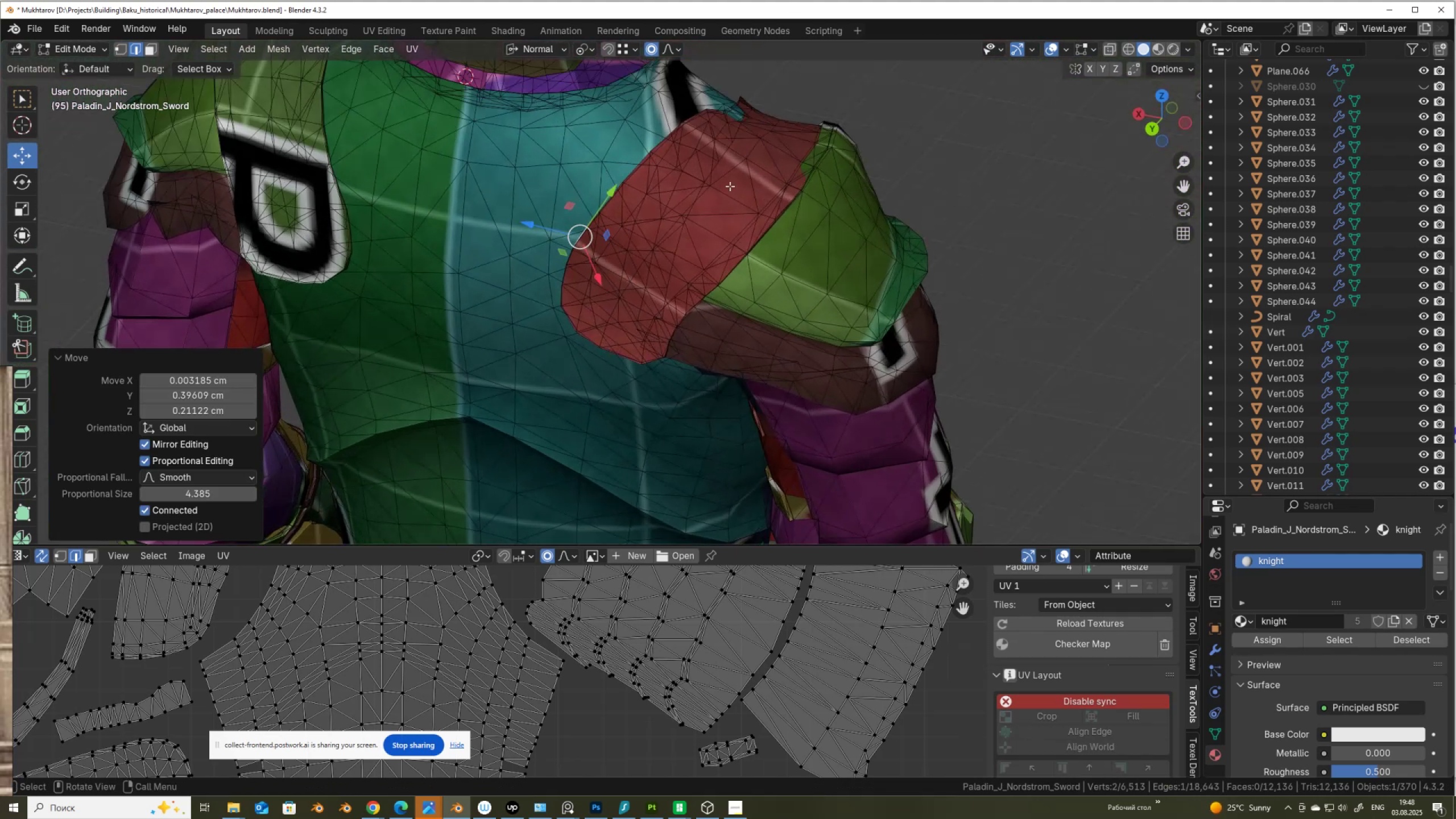 
key(Shift+ShiftLeft)
 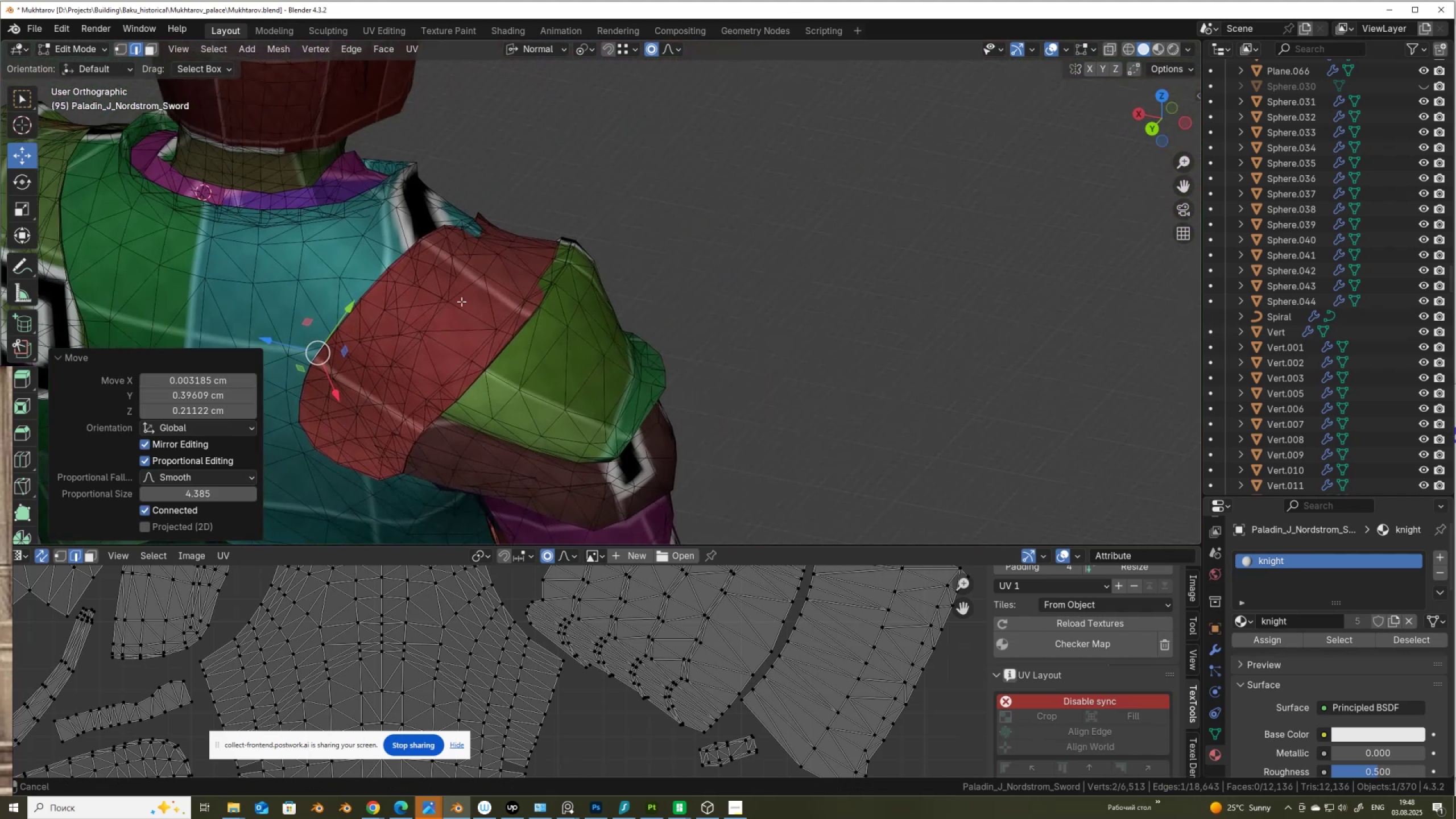 
scroll: coordinate [559, 320], scroll_direction: up, amount: 8.0
 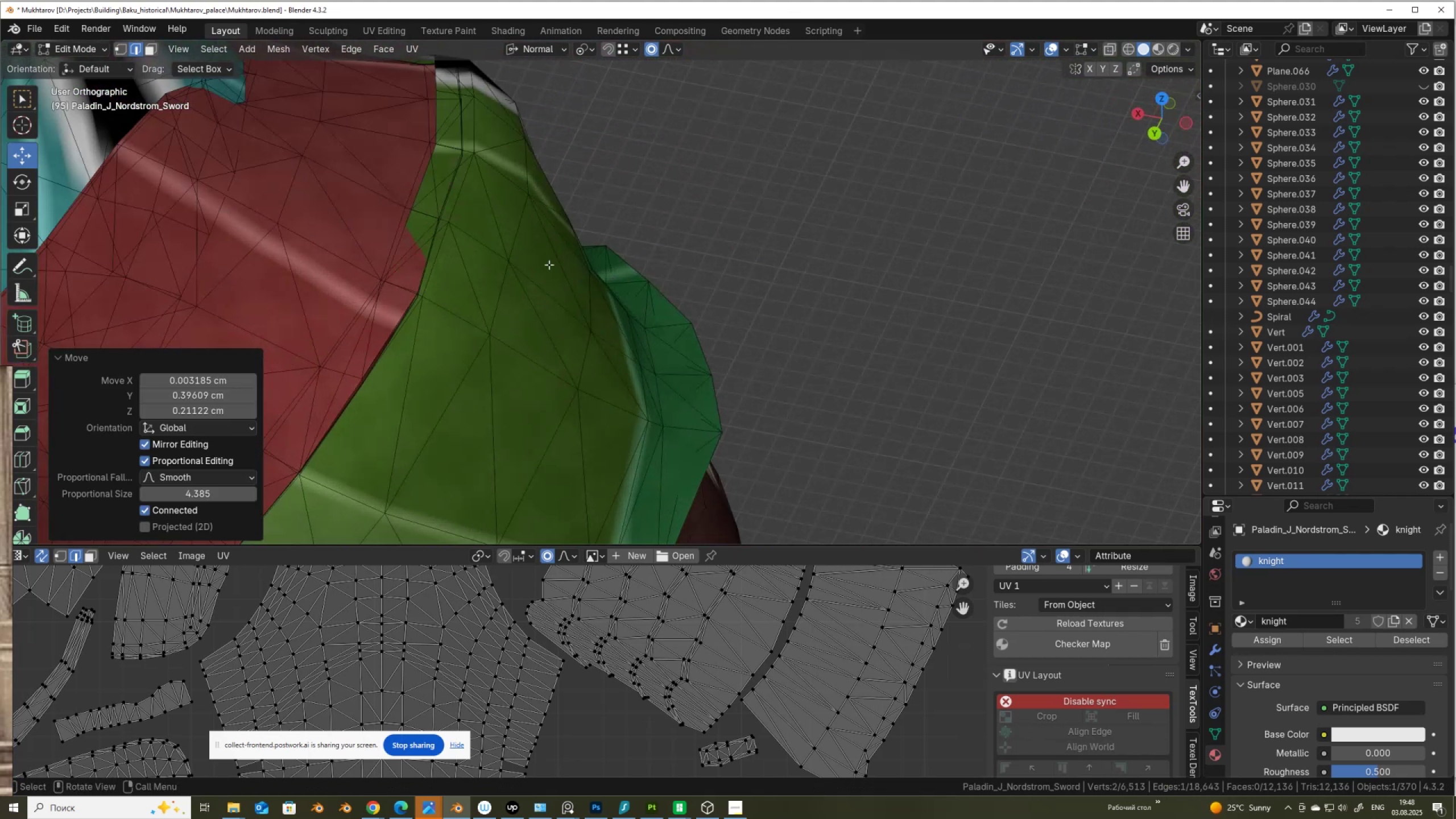 
key(Alt+AltLeft)
 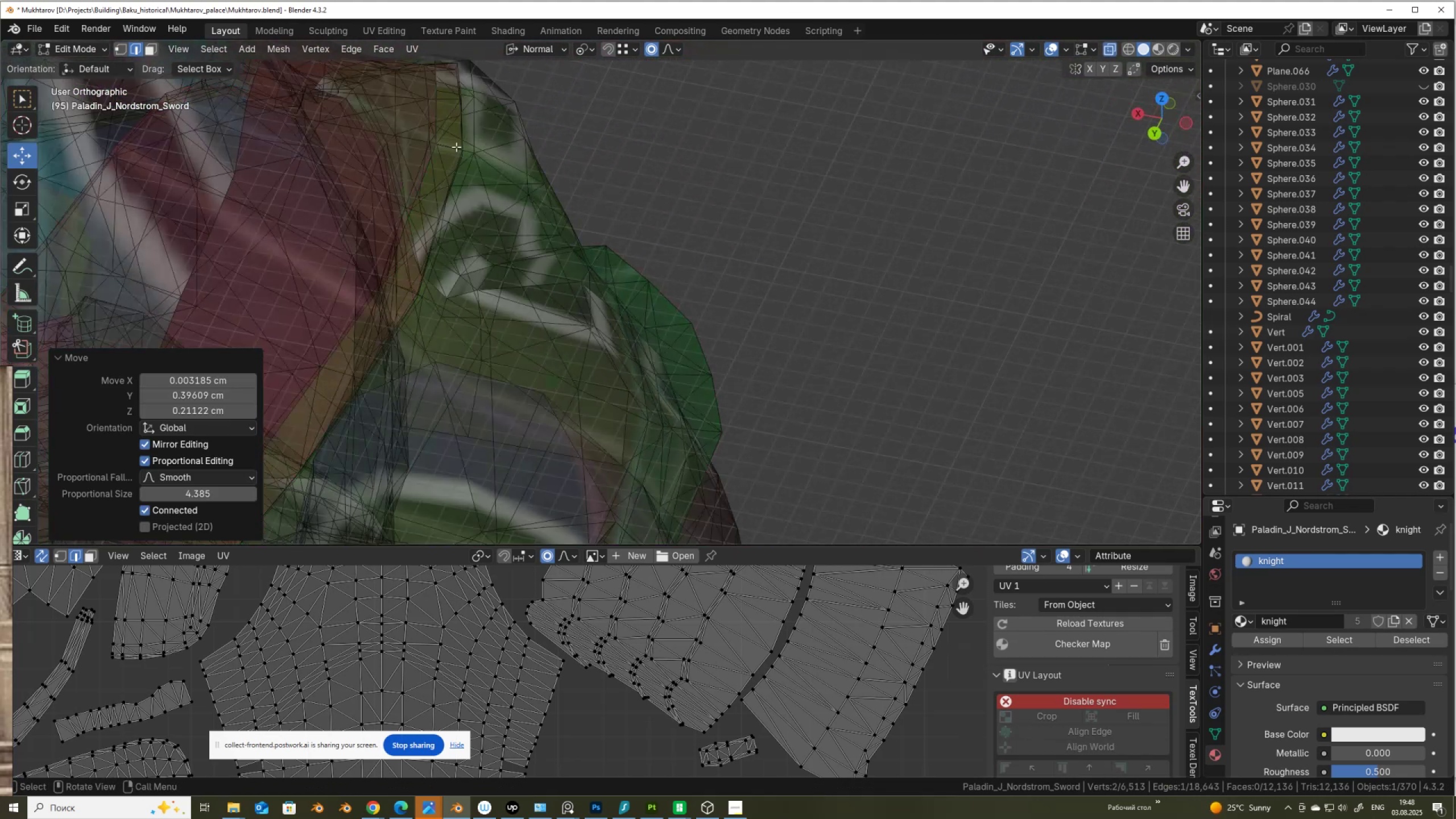 
key(Alt+Z)
 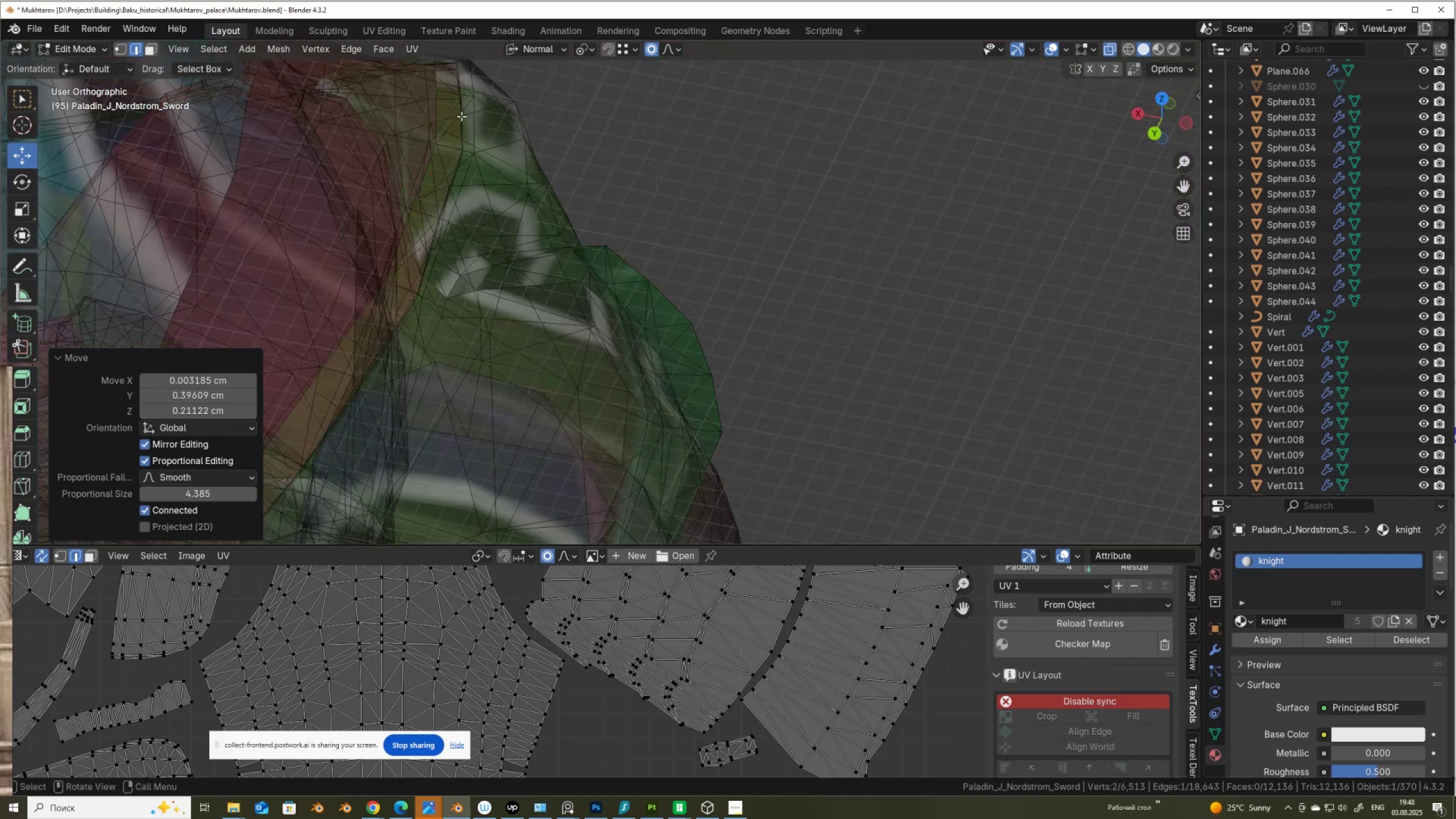 
left_click([460, 112])
 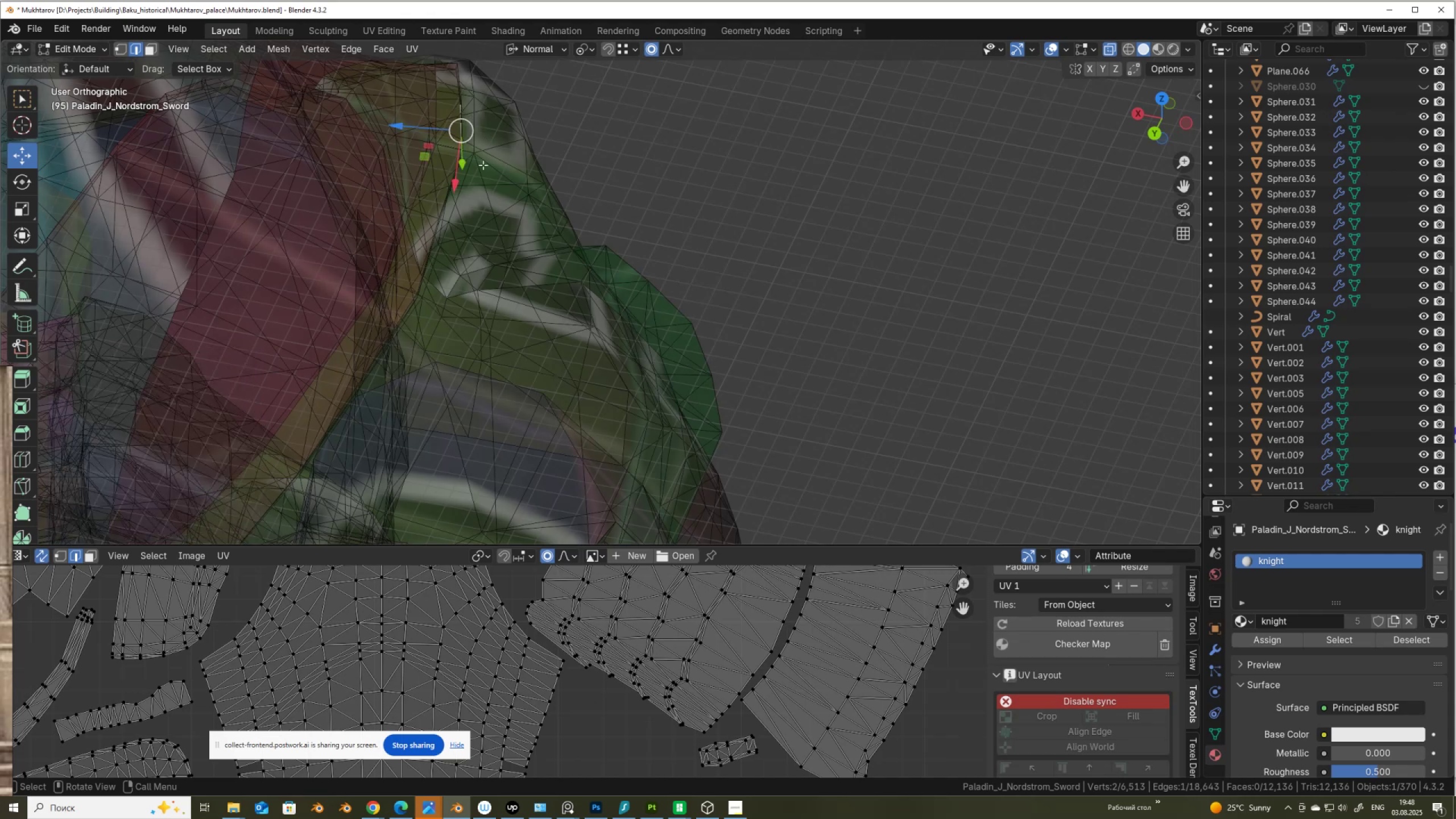 
scroll: coordinate [495, 203], scroll_direction: up, amount: 1.0
 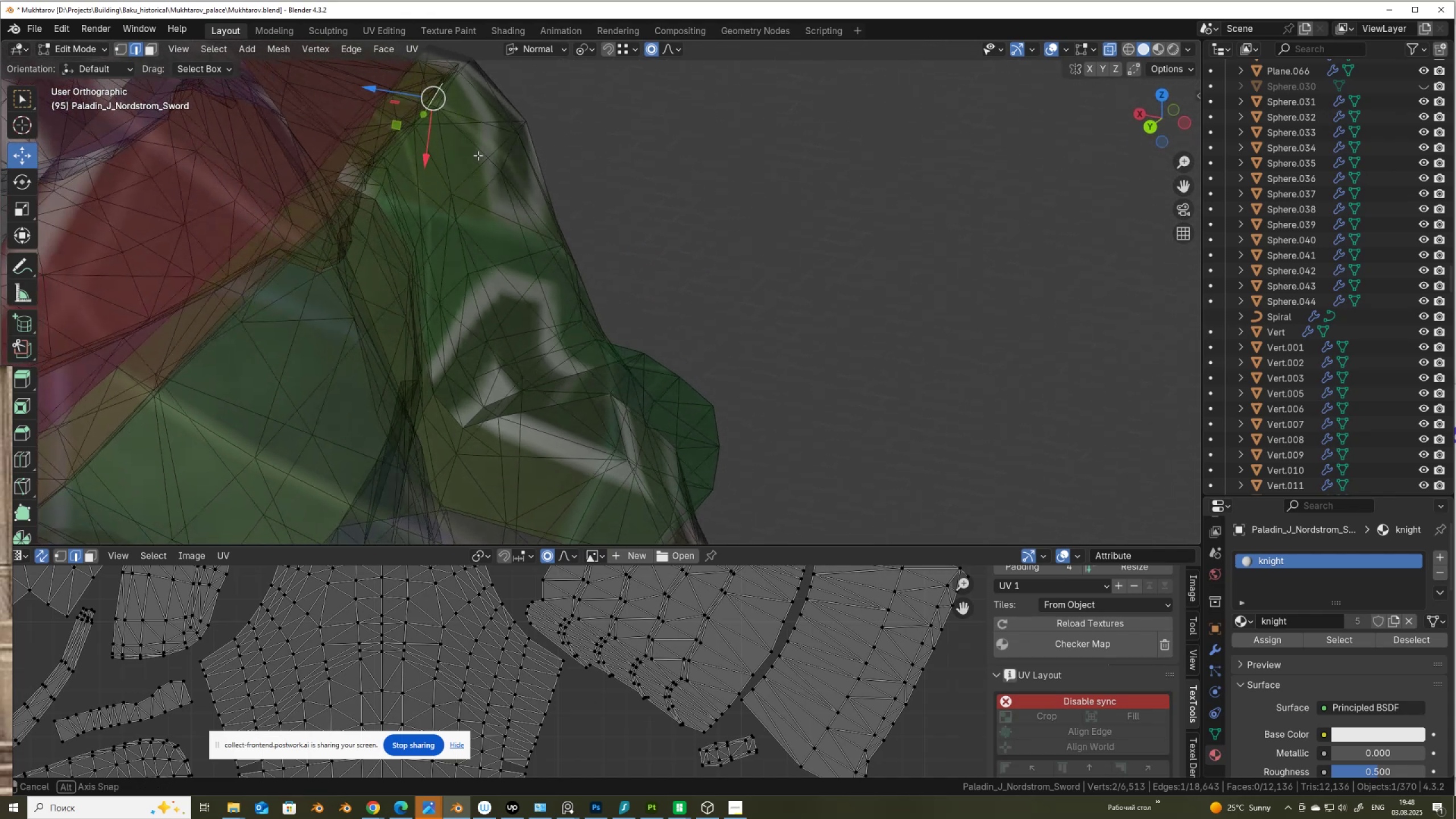 
key(Alt+AltLeft)
 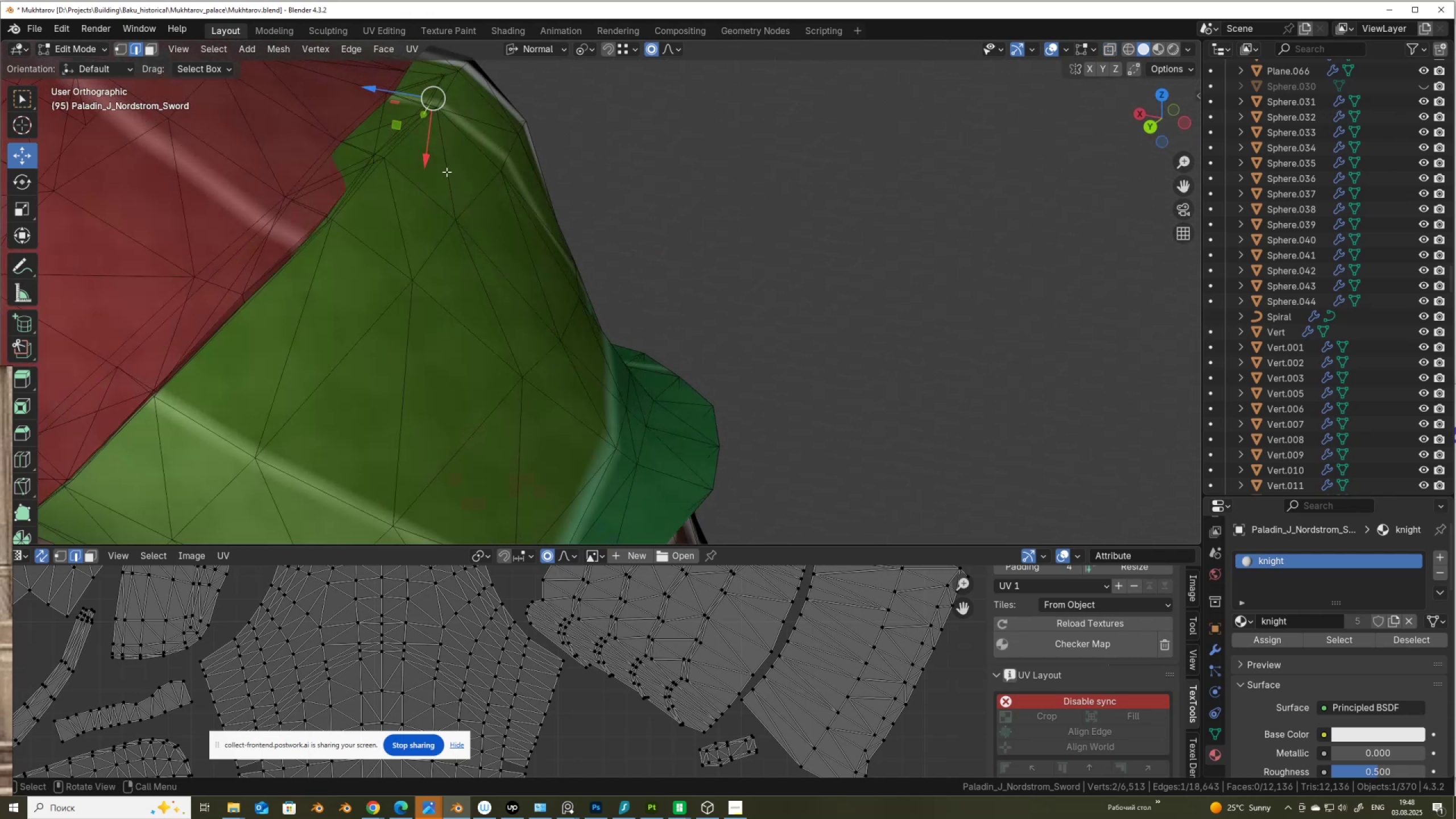 
key(Alt+Z)
 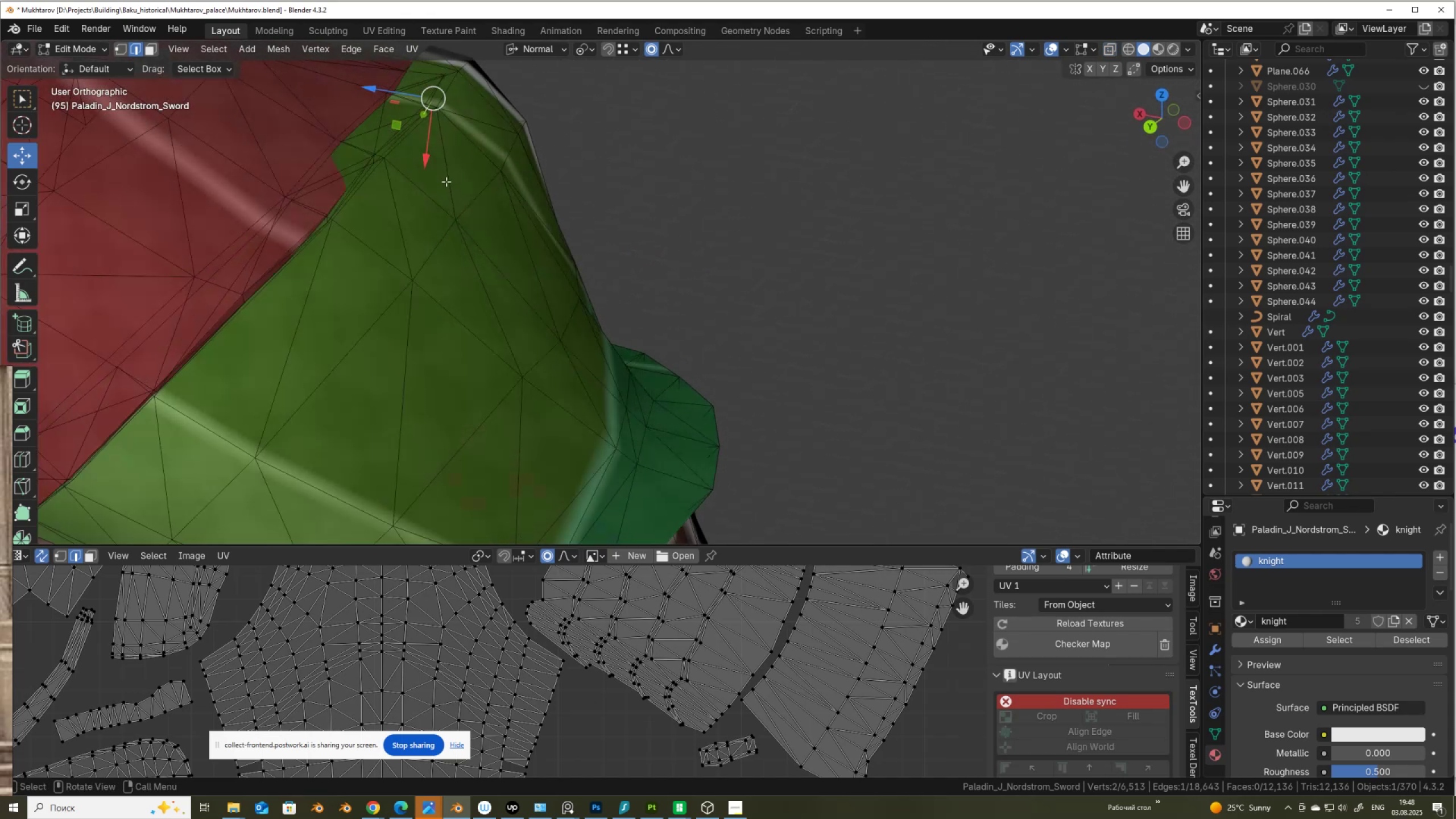 
hold_key(key=ShiftLeft, duration=0.38)
 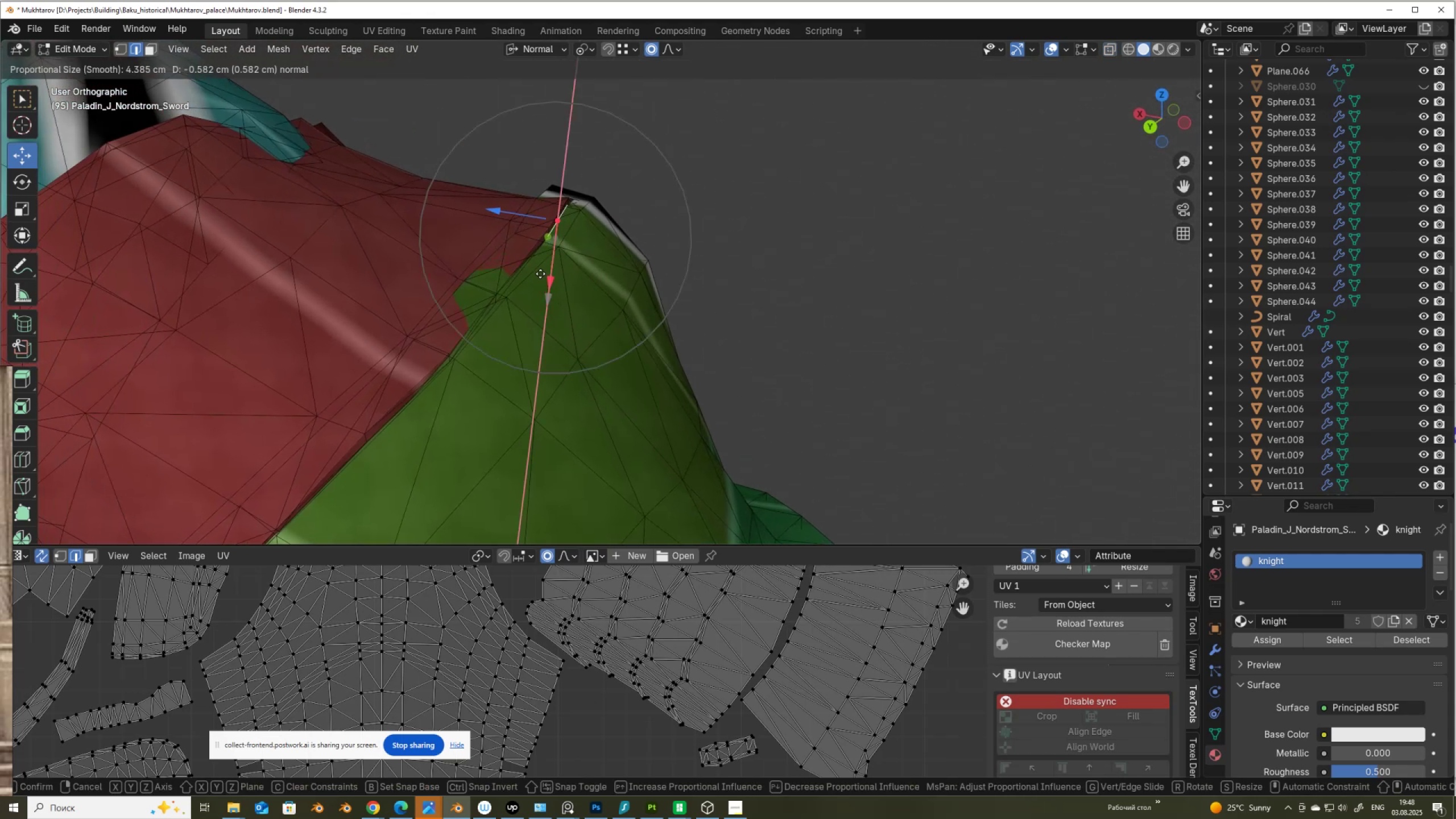 
scroll: coordinate [540, 271], scroll_direction: down, amount: 6.0
 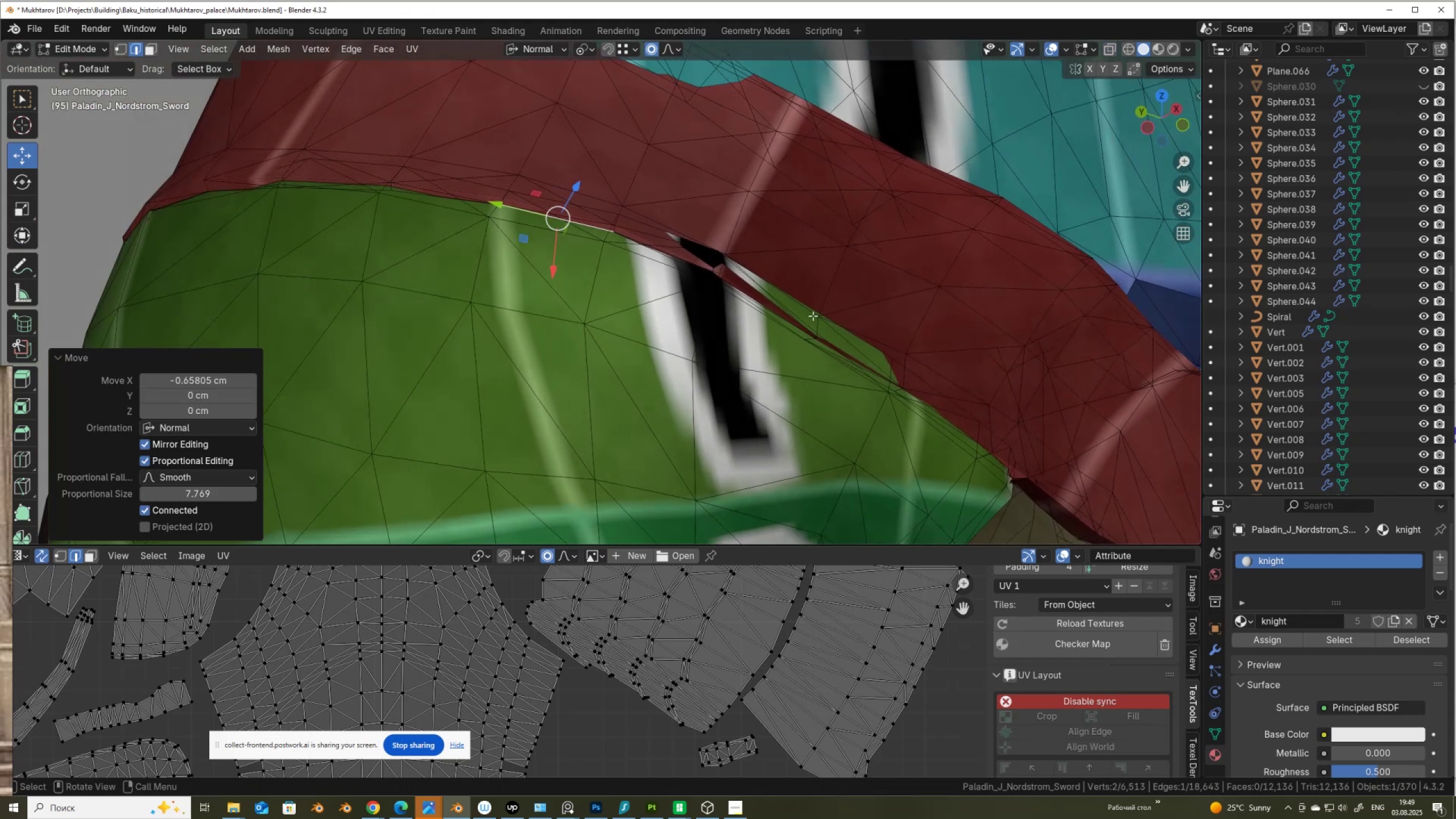 
left_click([817, 325])
 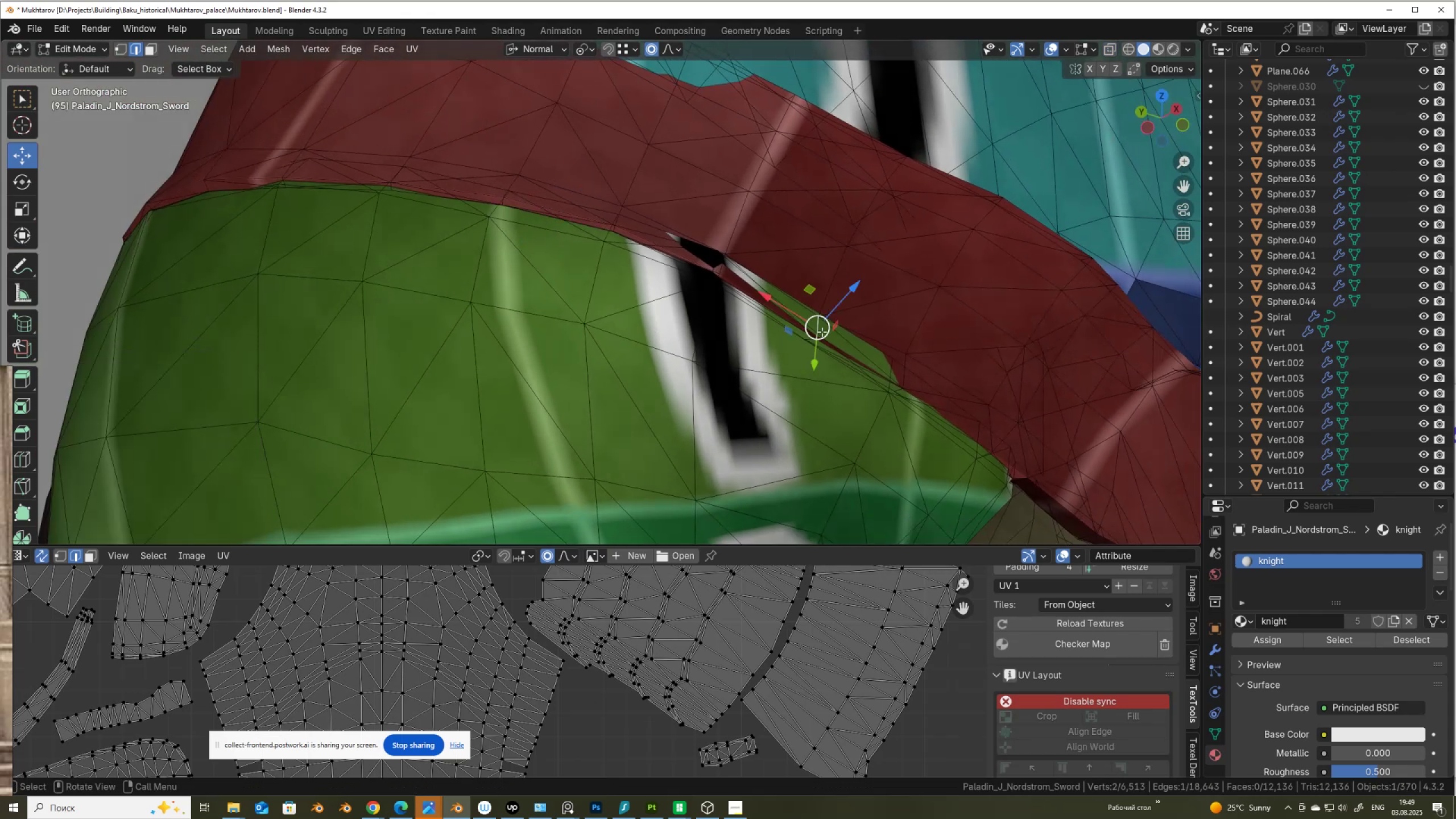 
key(Alt+Z)
 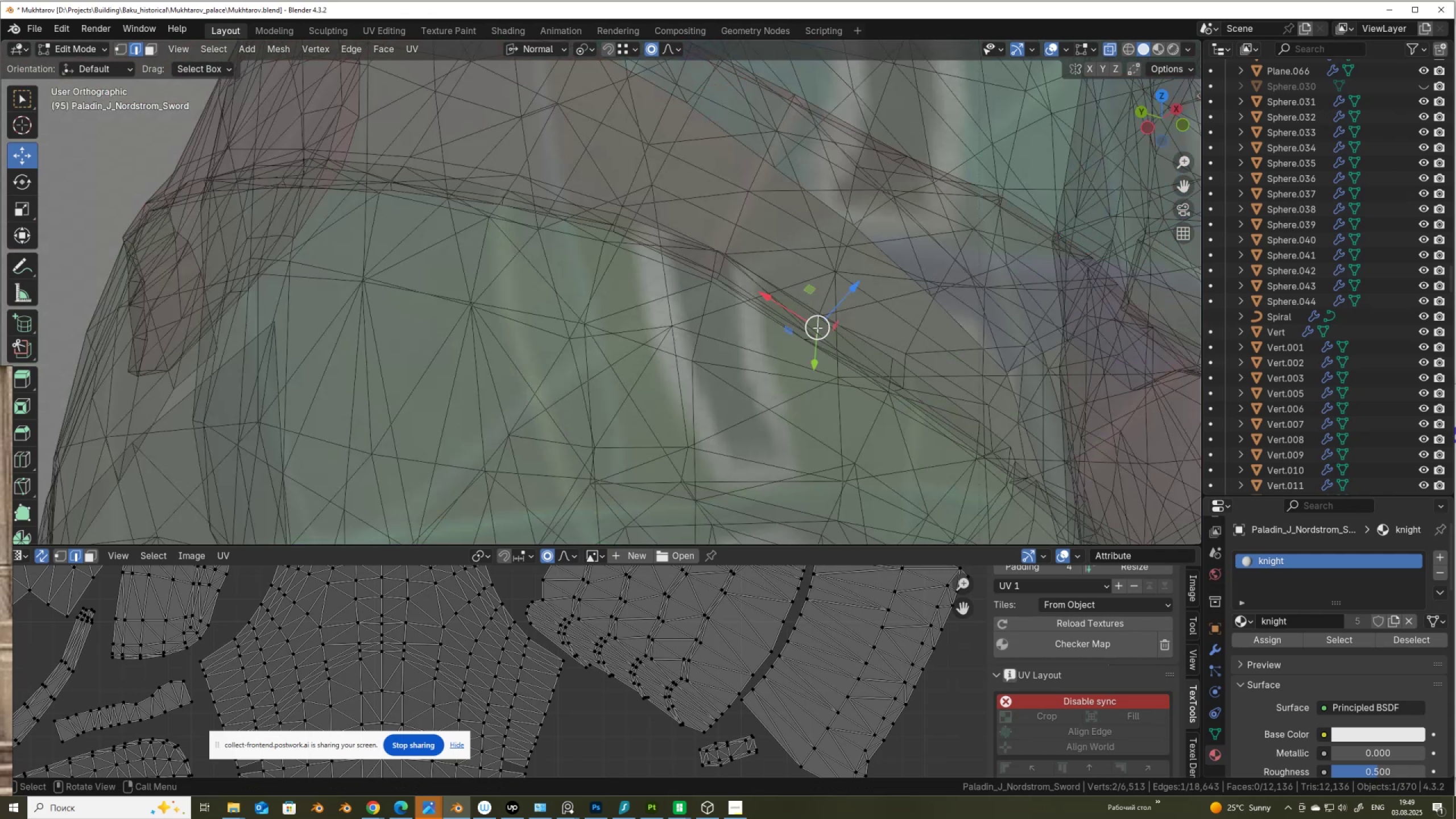 
key(Alt+AltLeft)
 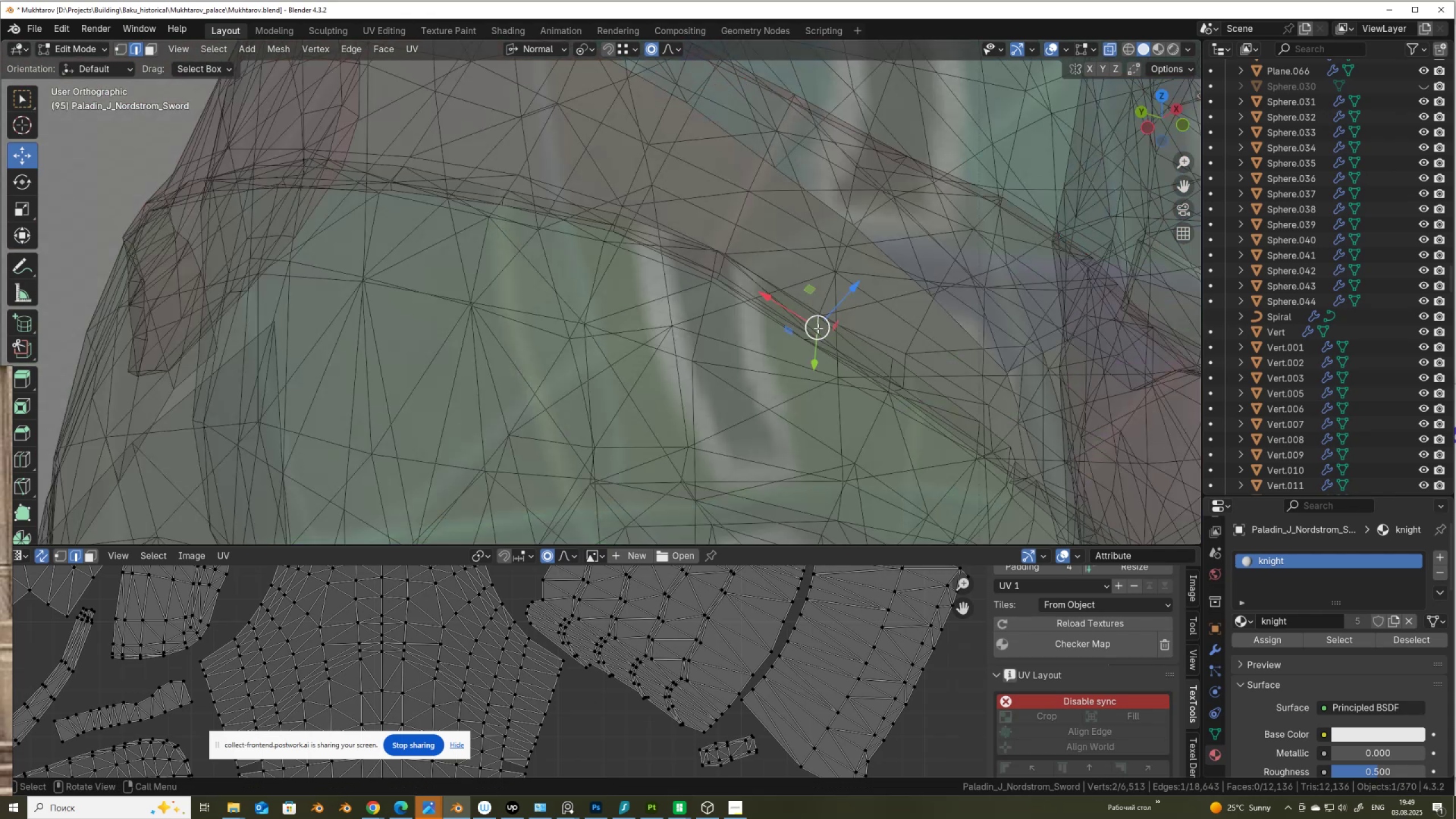 
left_click([817, 327])
 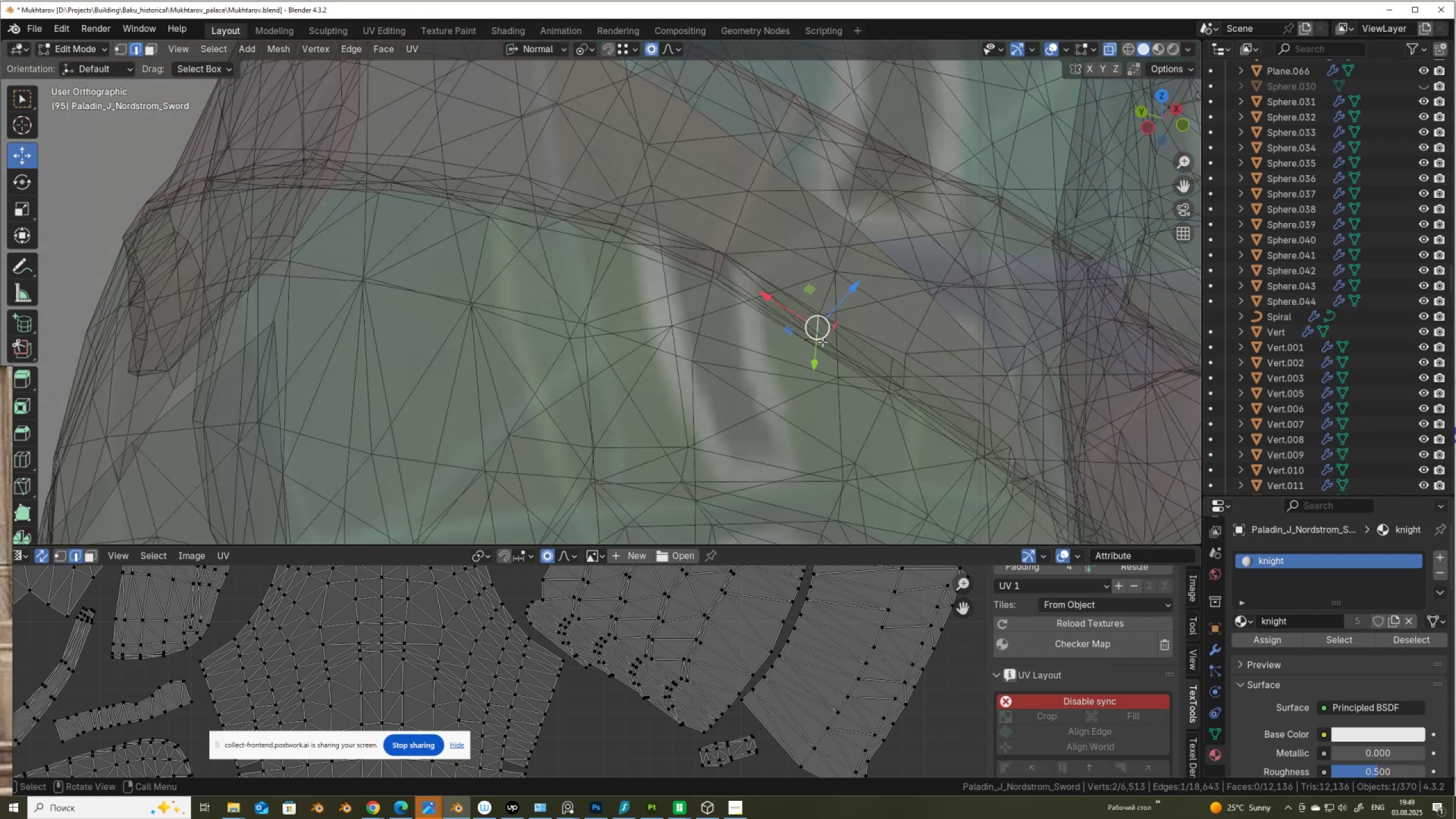 
key(Alt+Z)
 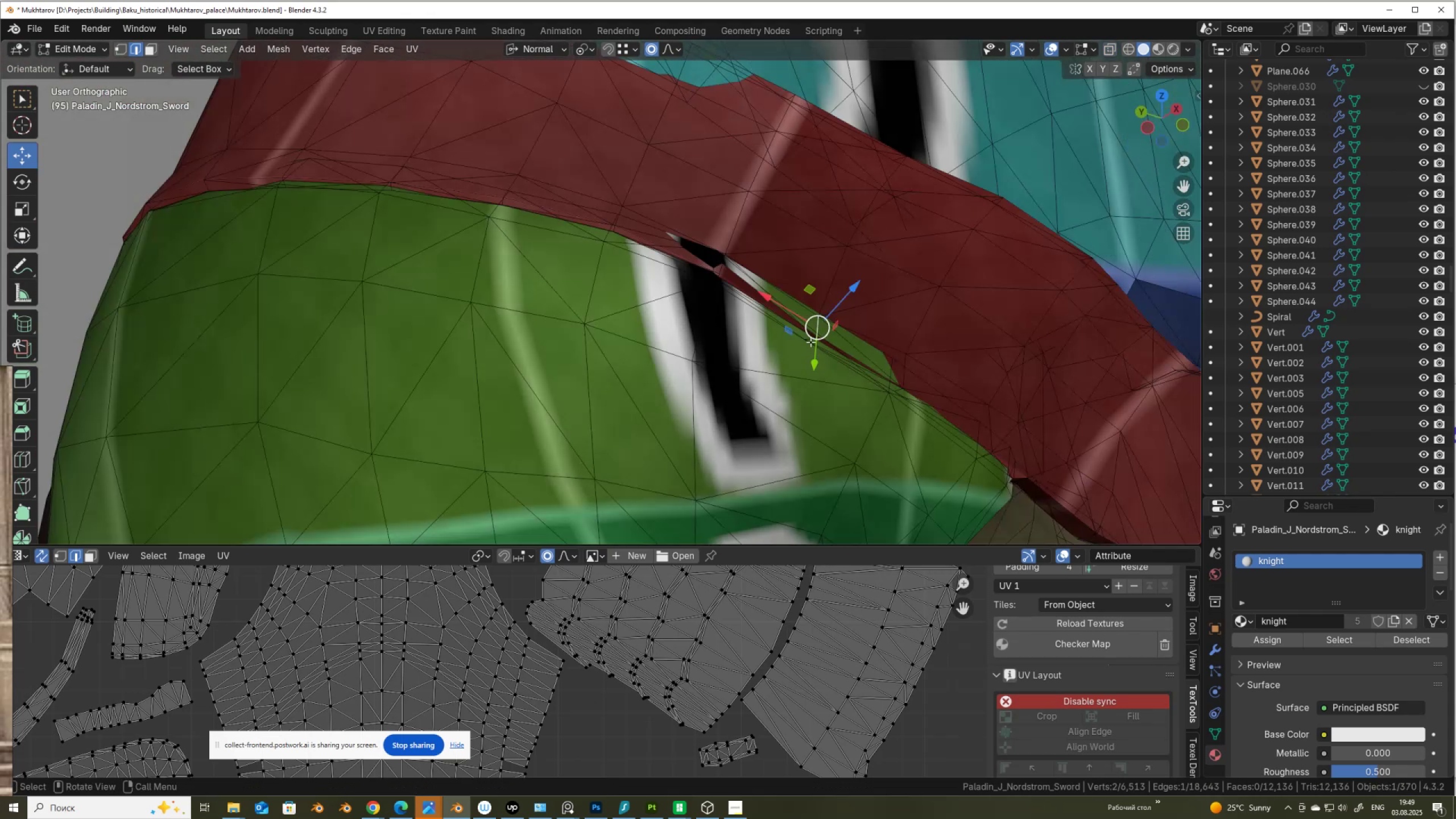 
key(Alt+AltLeft)
 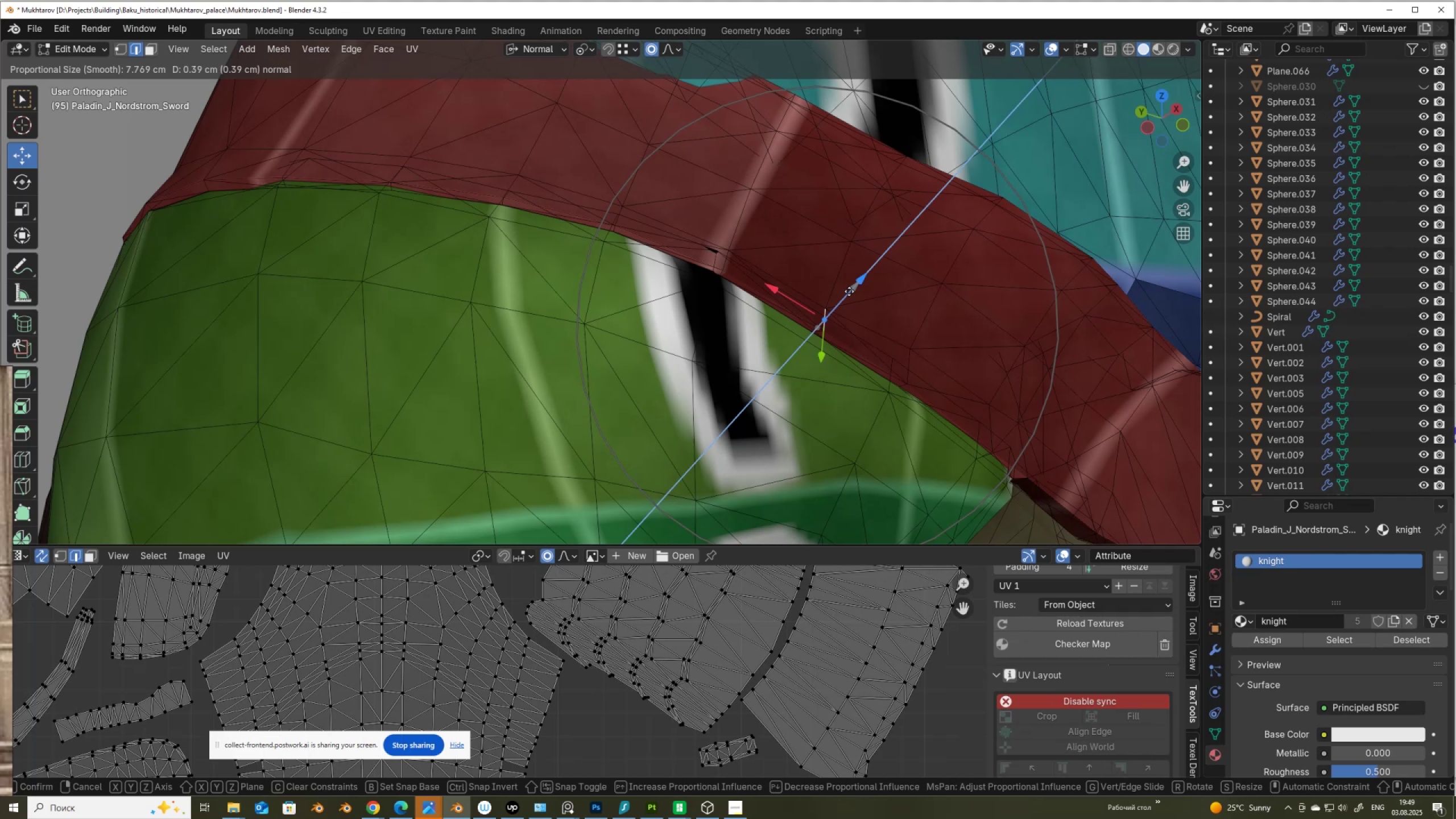 
scroll: coordinate [747, 301], scroll_direction: down, amount: 6.0
 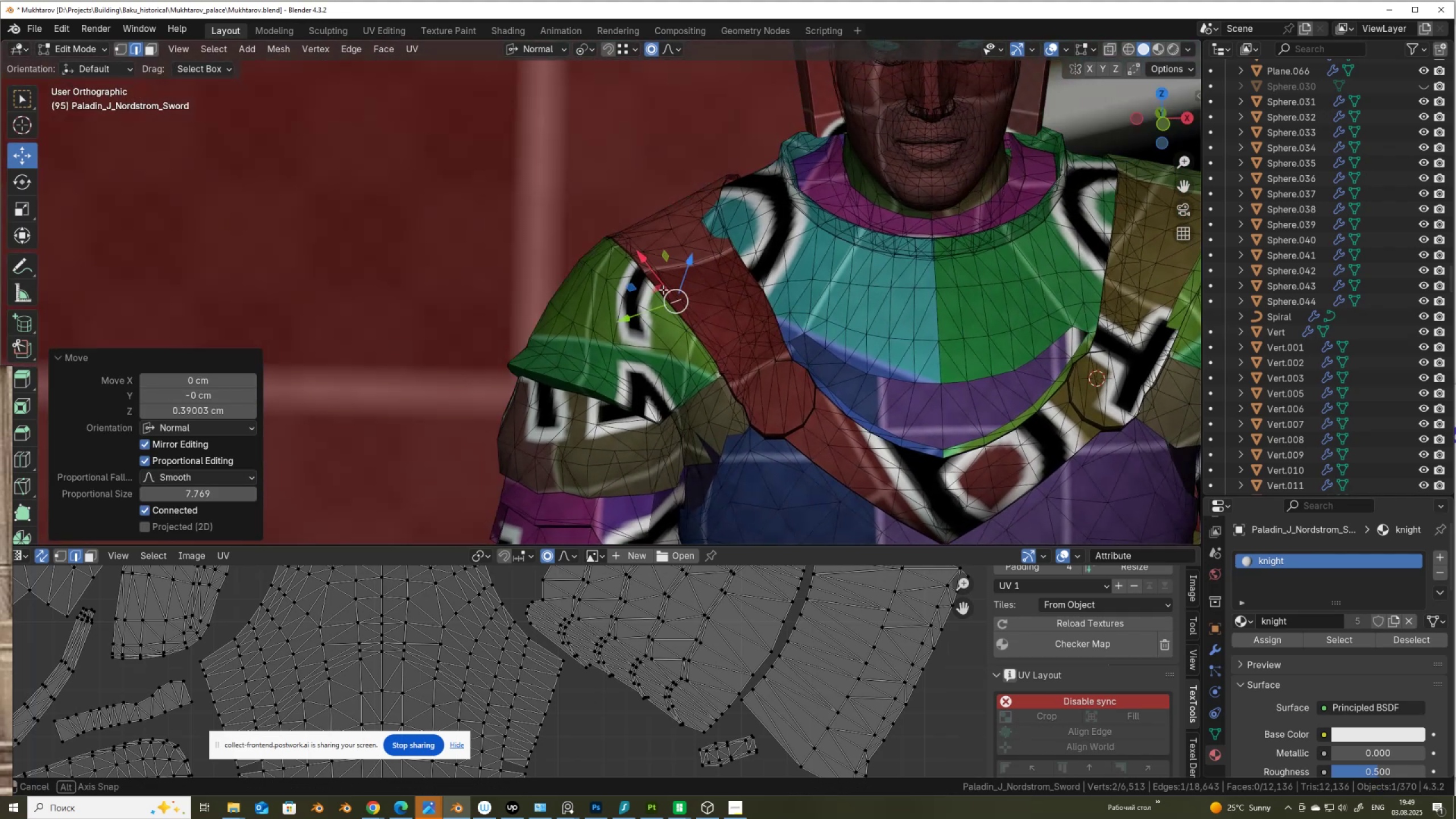 
key(Shift+ShiftLeft)
 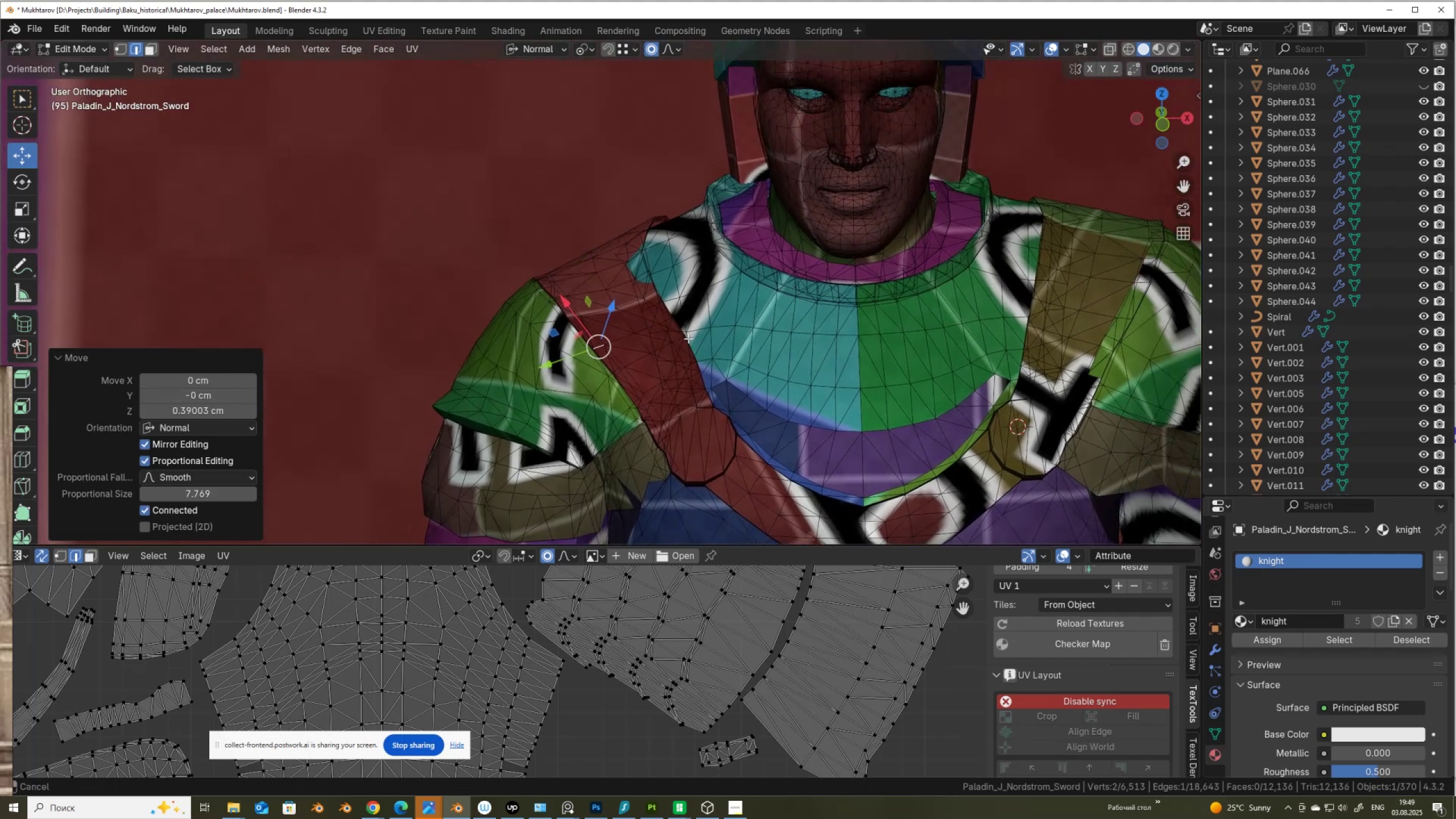 
scroll: coordinate [707, 250], scroll_direction: up, amount: 9.0
 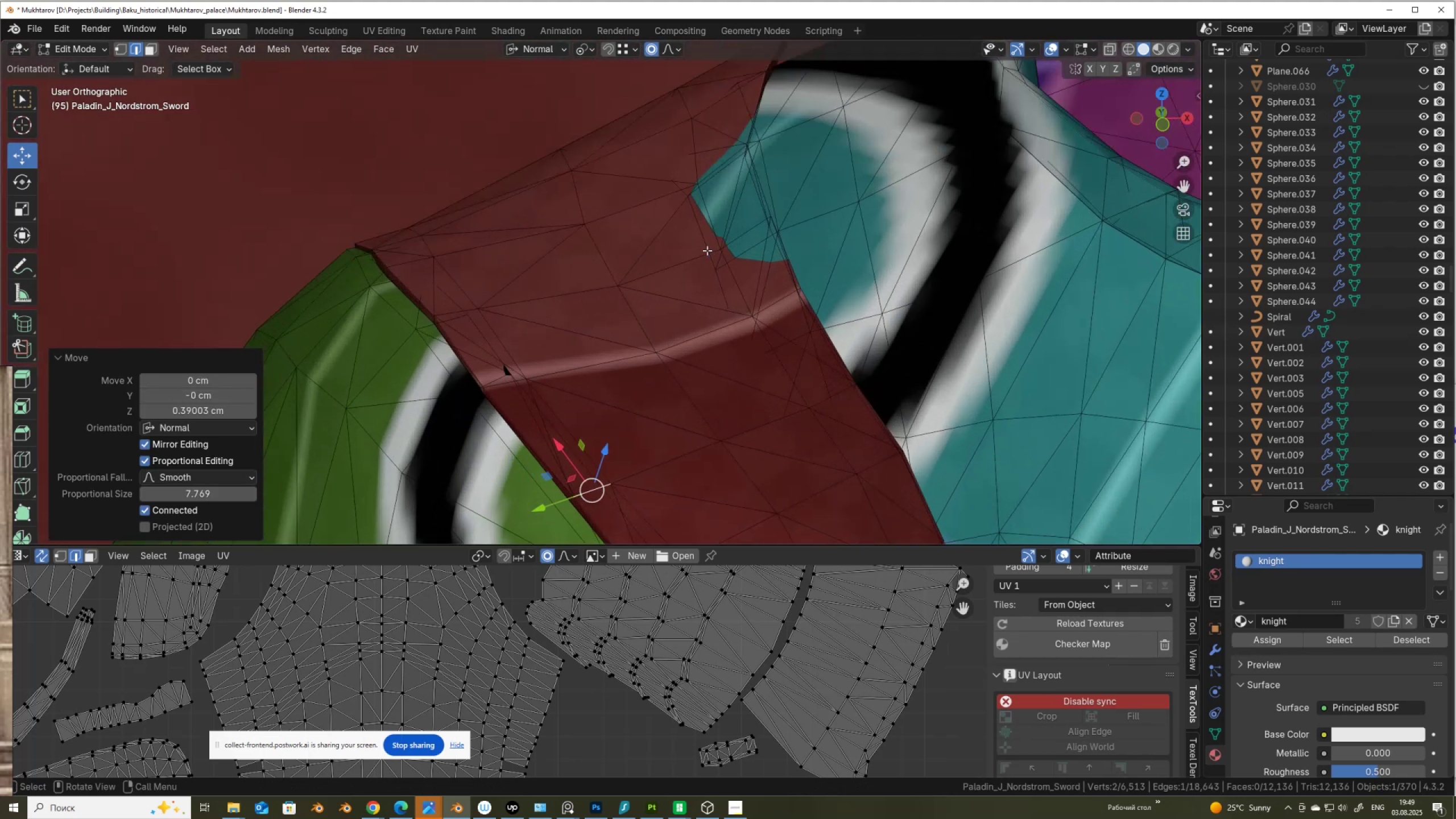 
key(Alt+Z)
 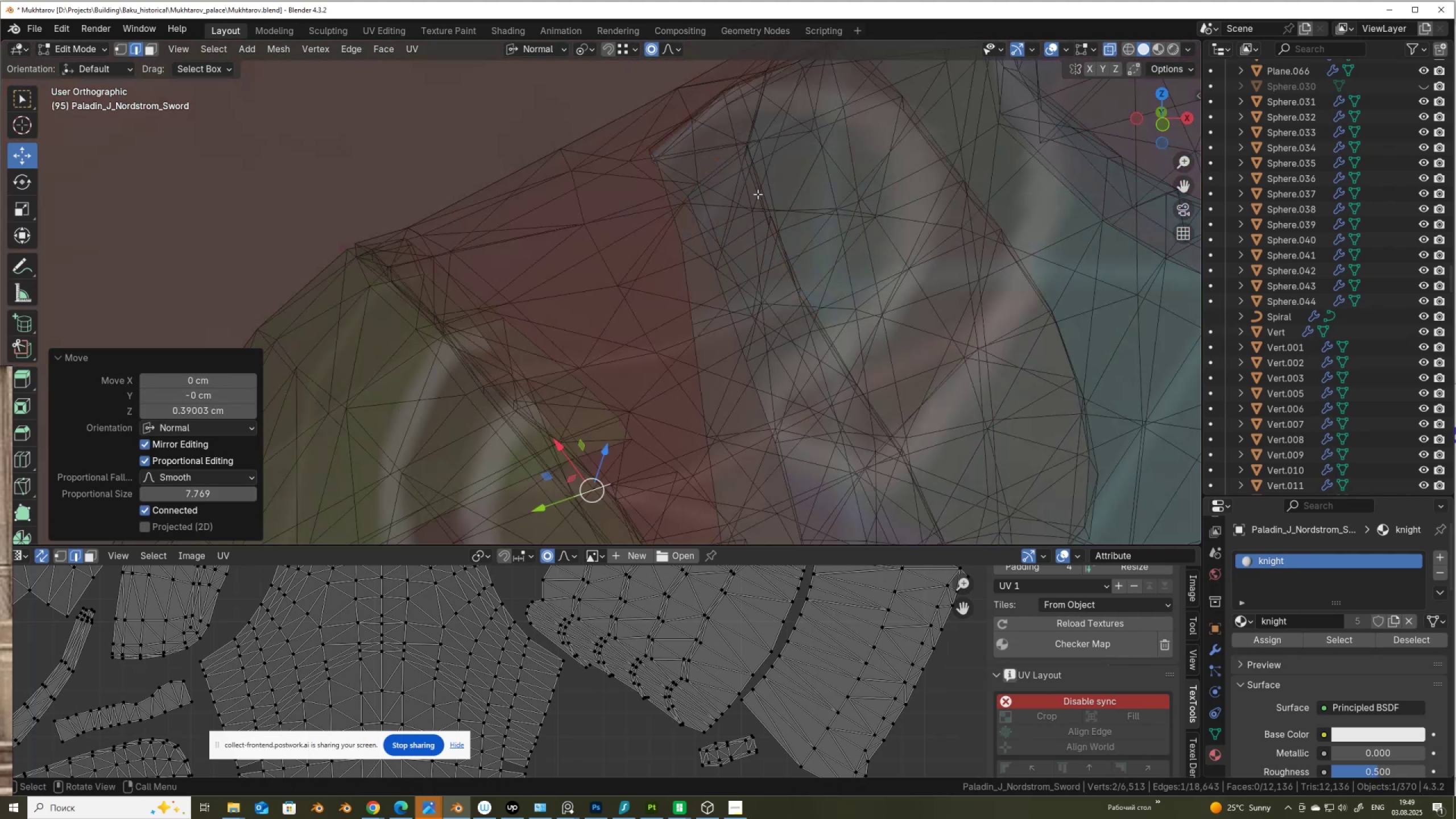 
key(Alt+AltLeft)
 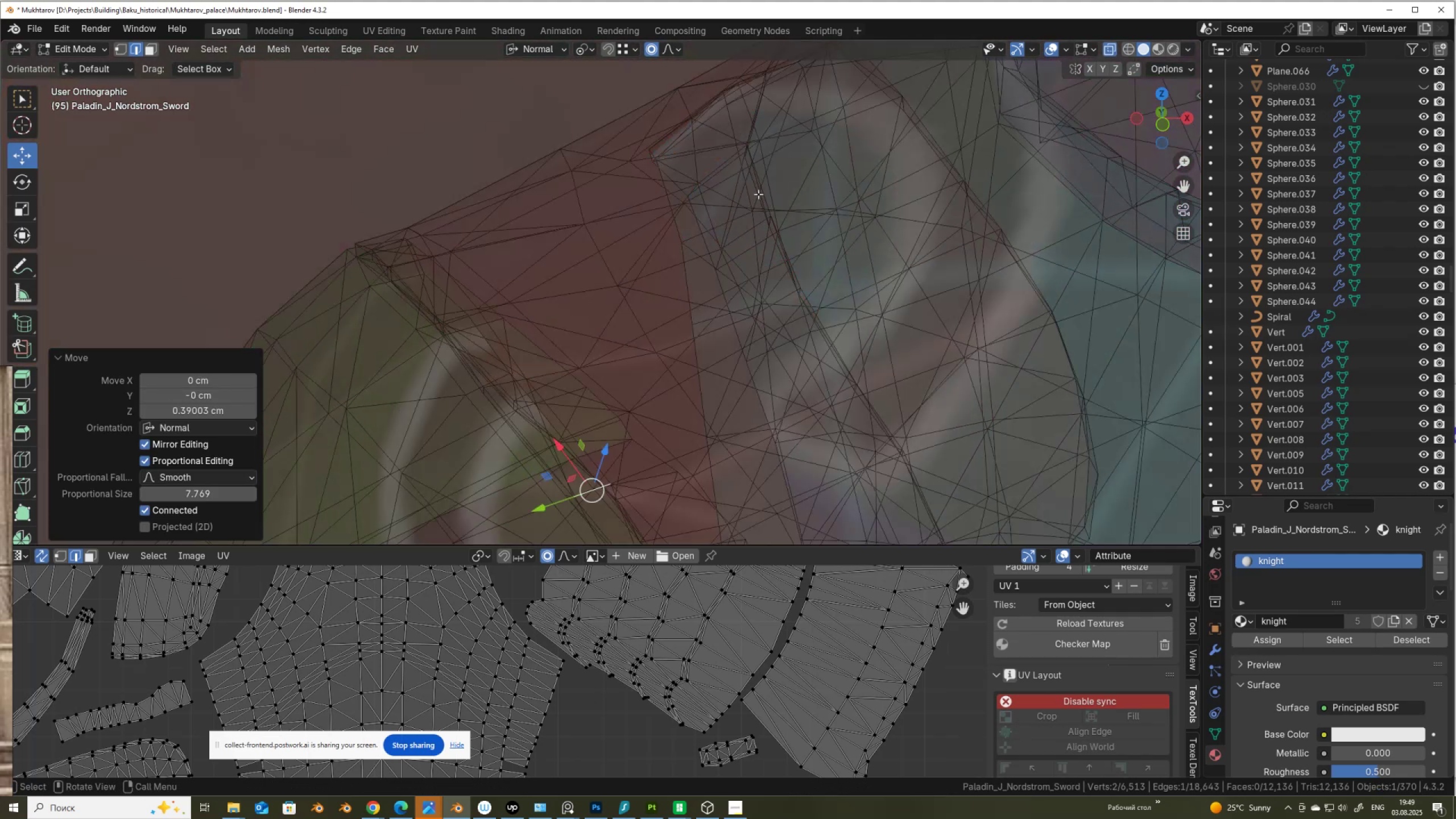 
left_click([758, 194])
 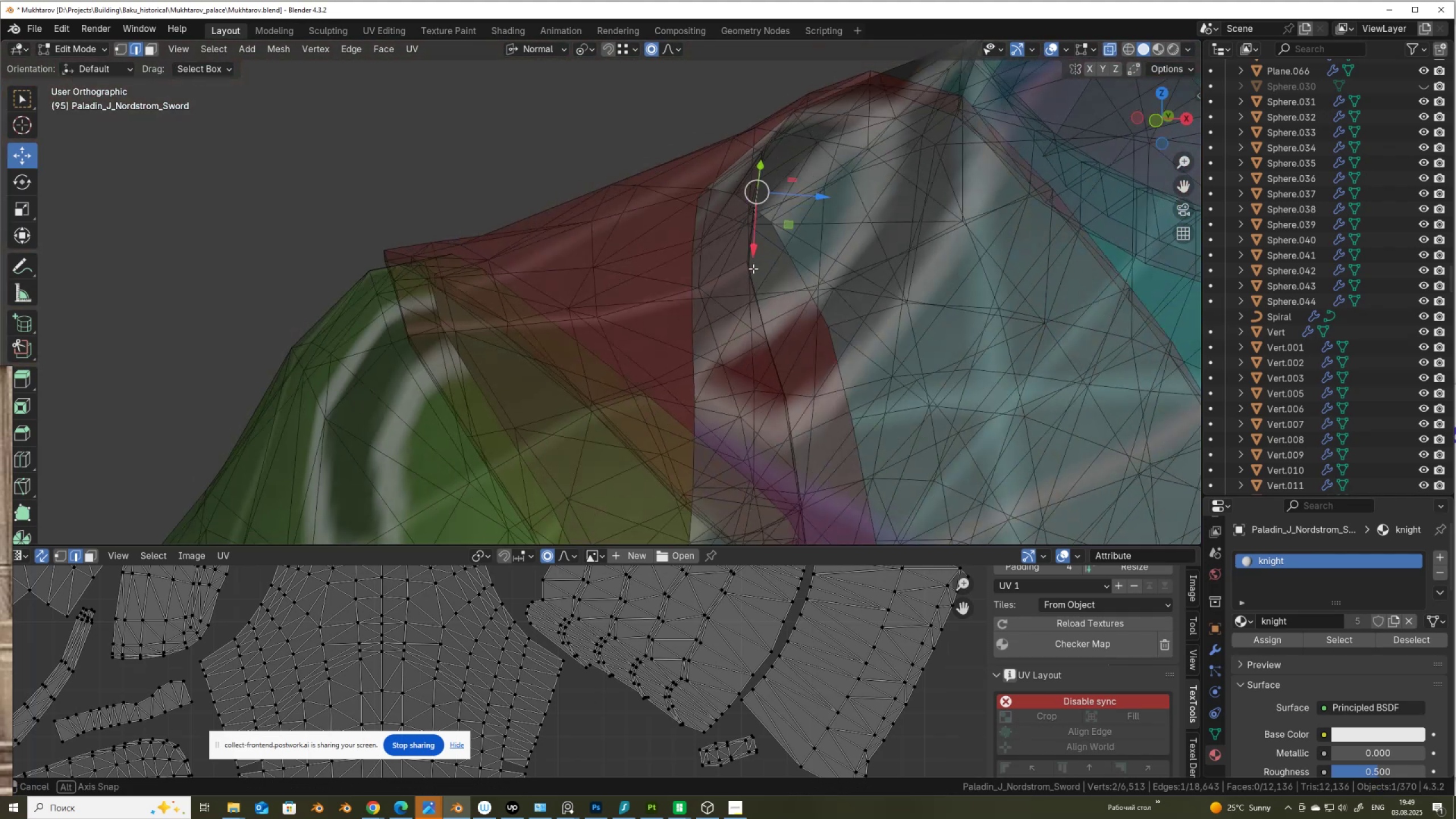 
key(Z)
 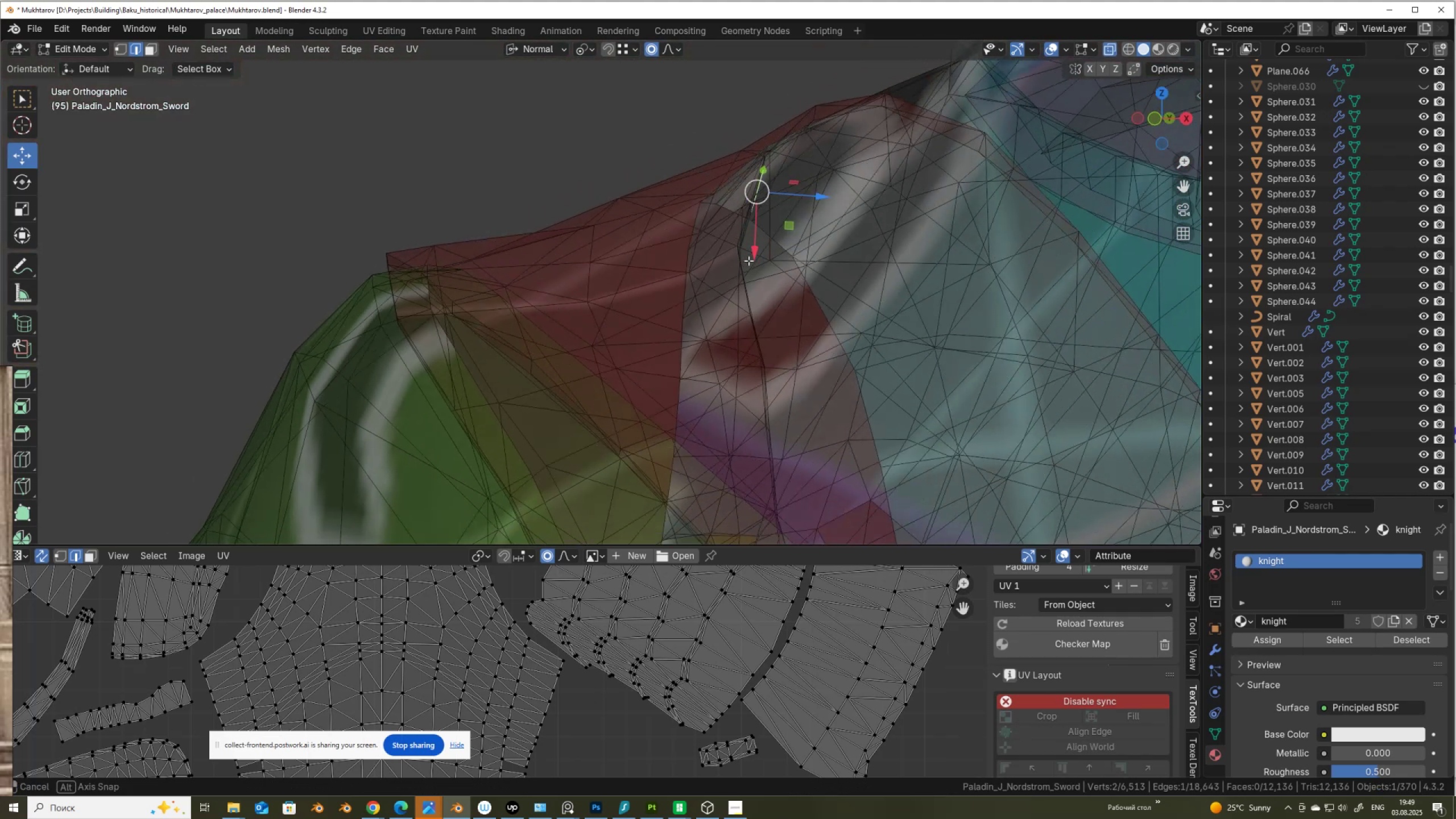 
key(Alt+AltLeft)
 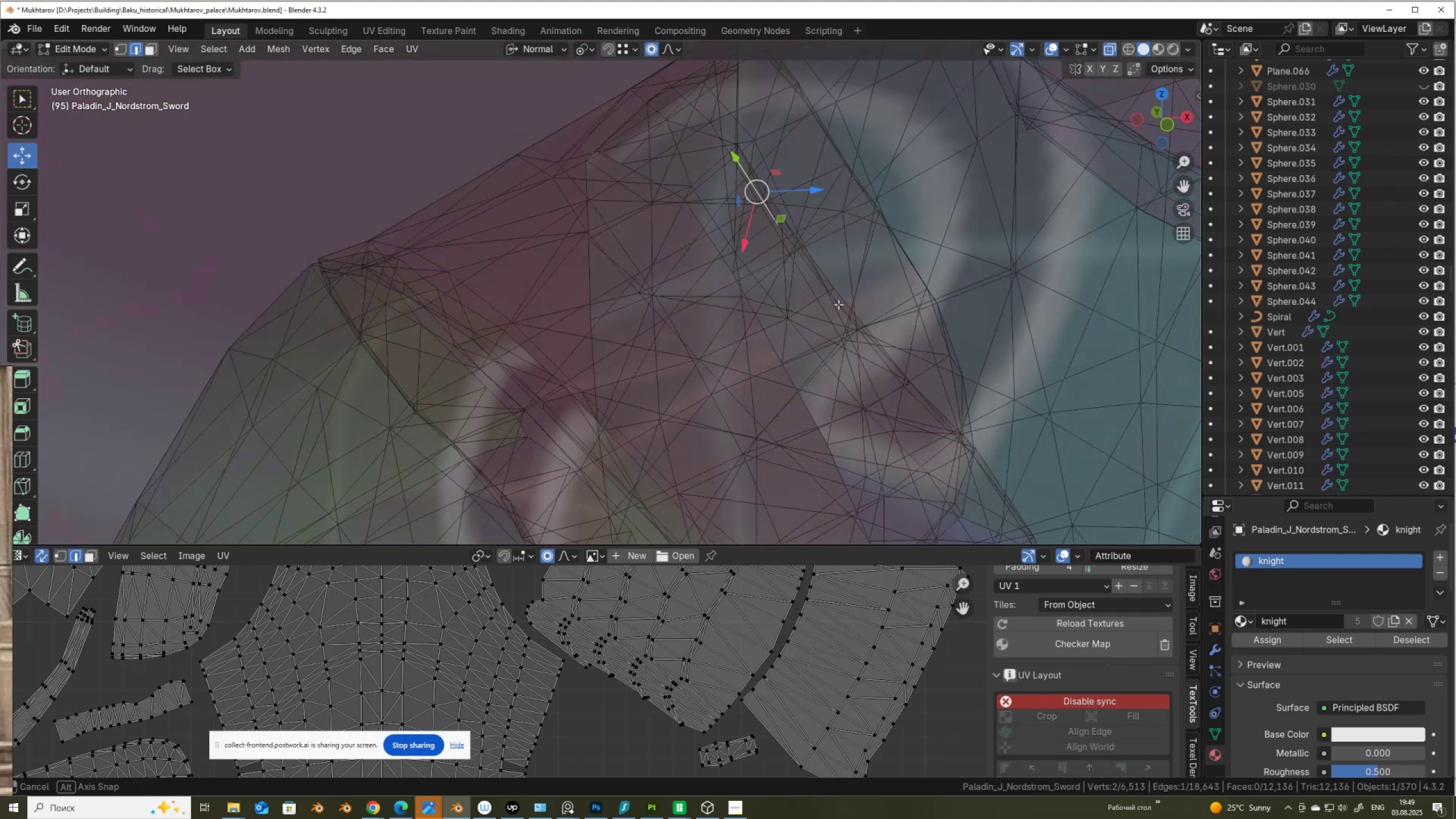 
key(Alt+Z)
 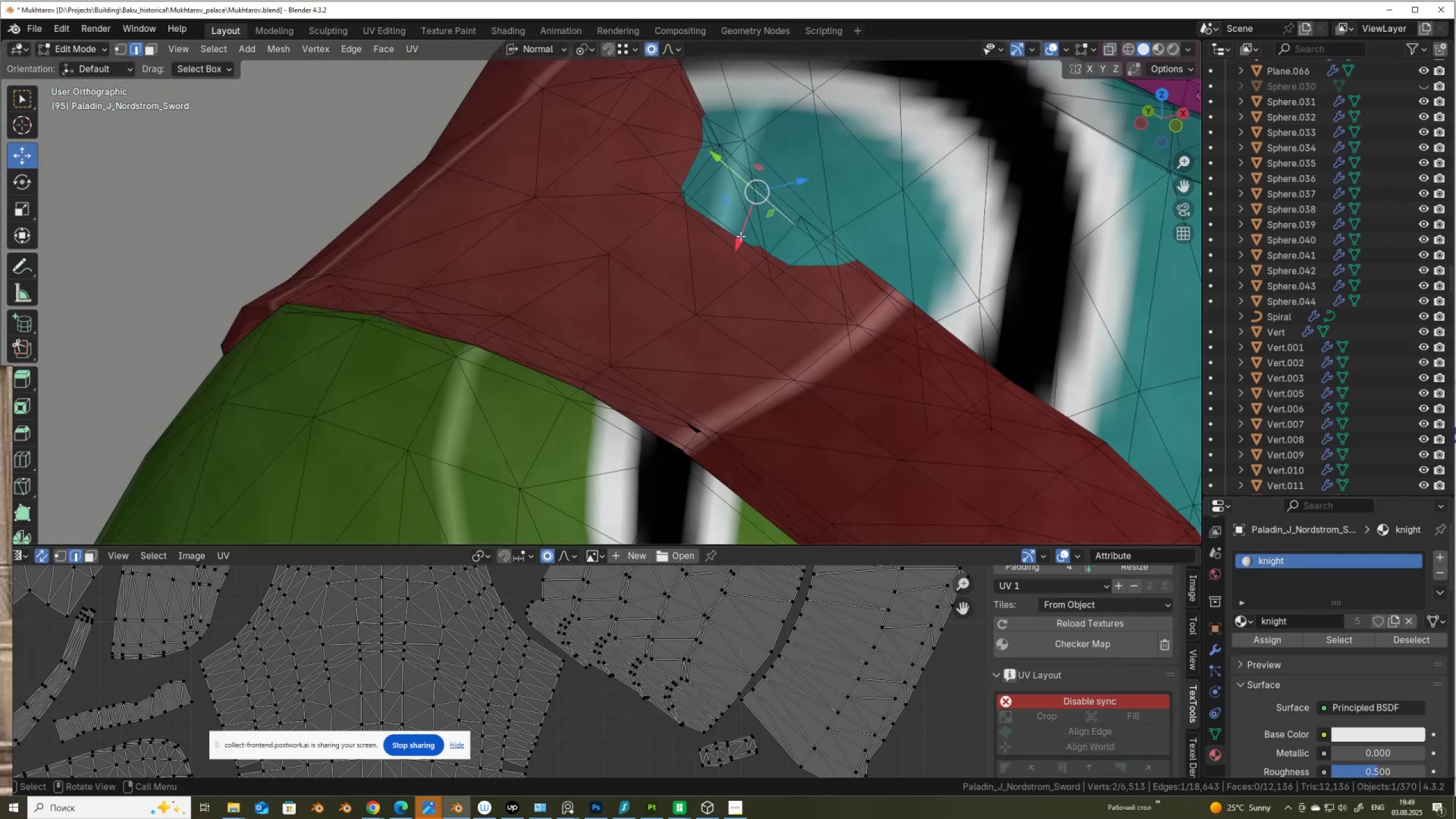 
key(Alt+AltLeft)
 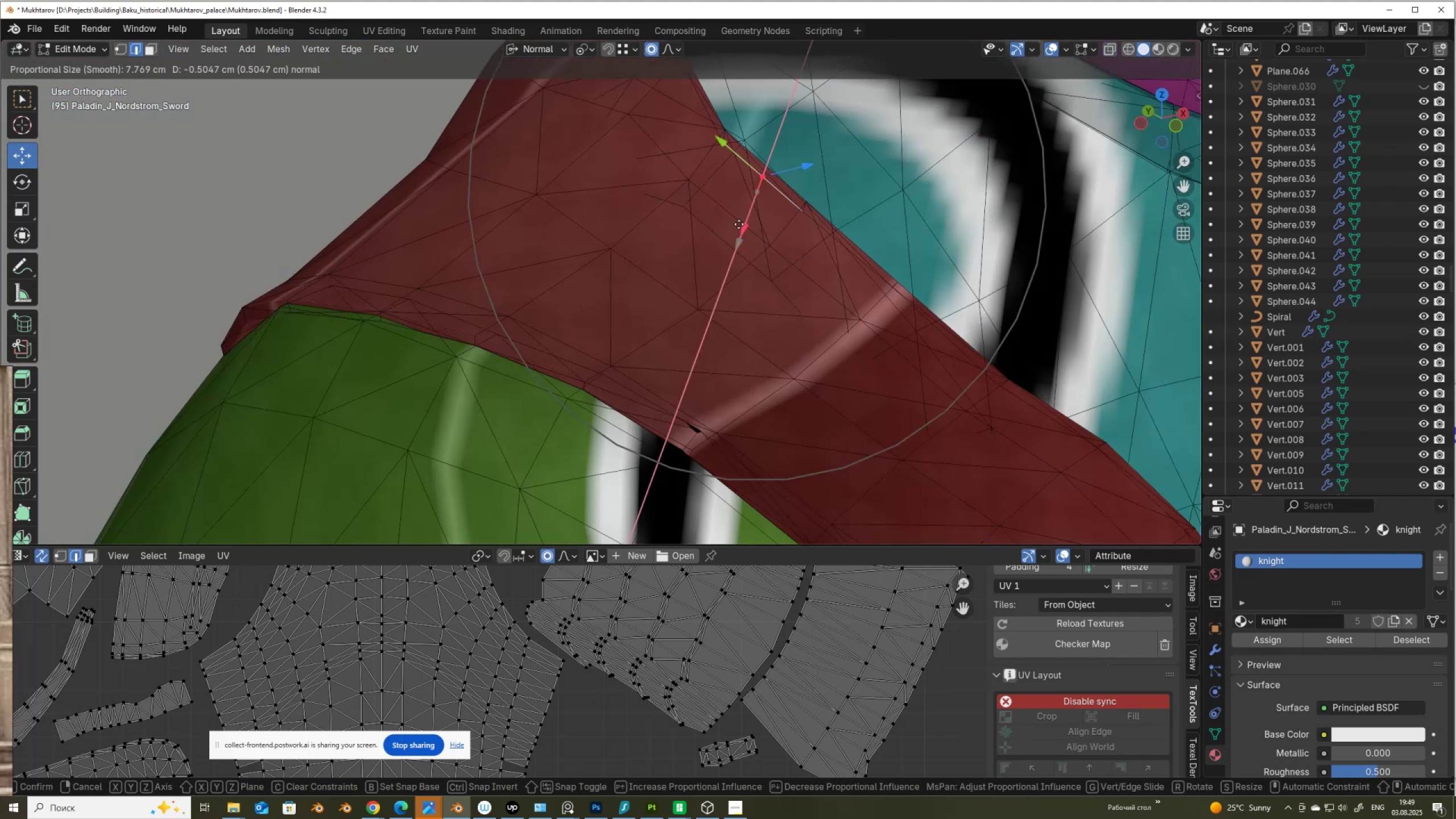 
scroll: coordinate [739, 224], scroll_direction: down, amount: 4.0
 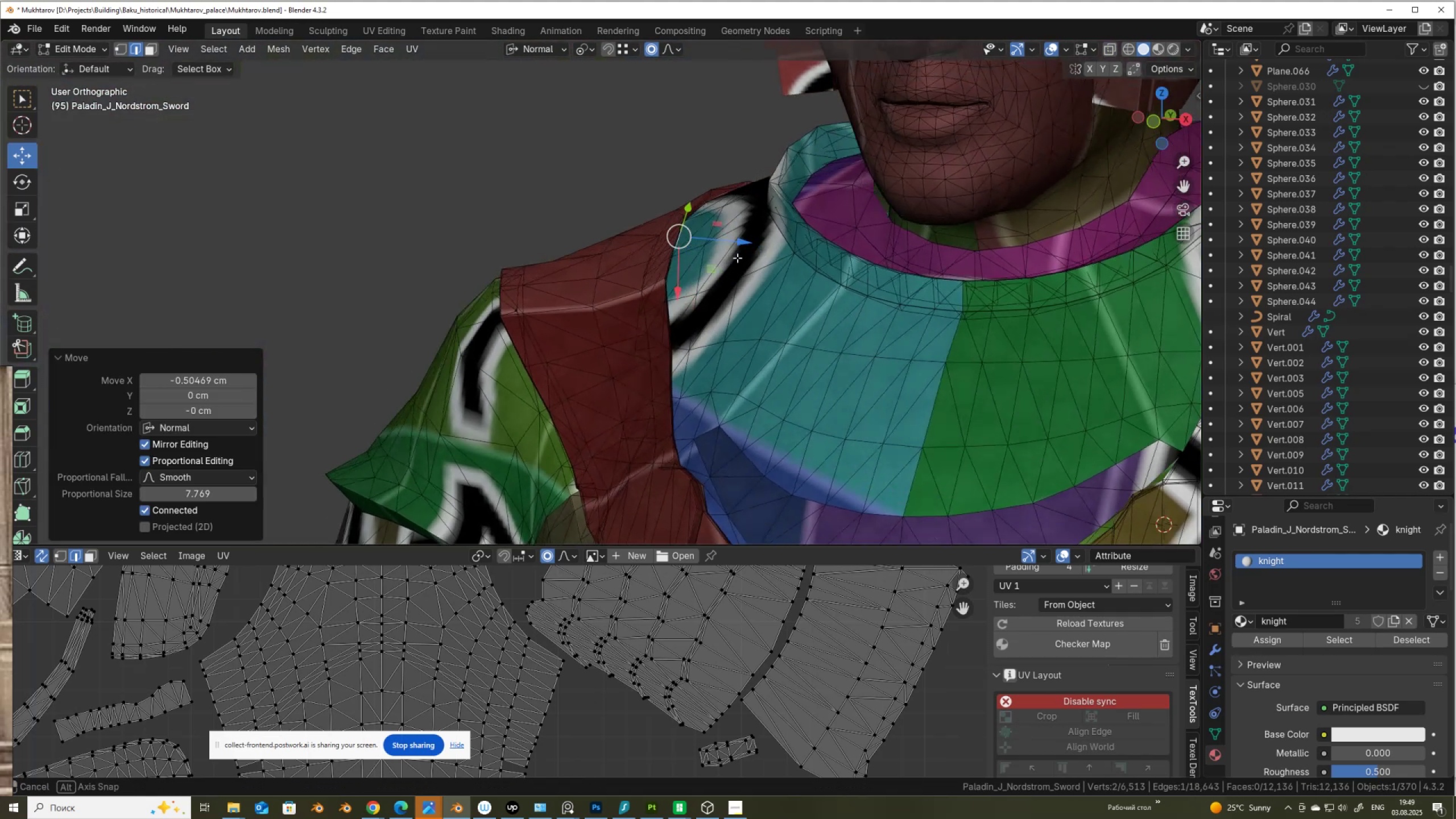 
hold_key(key=ShiftLeft, duration=0.5)
 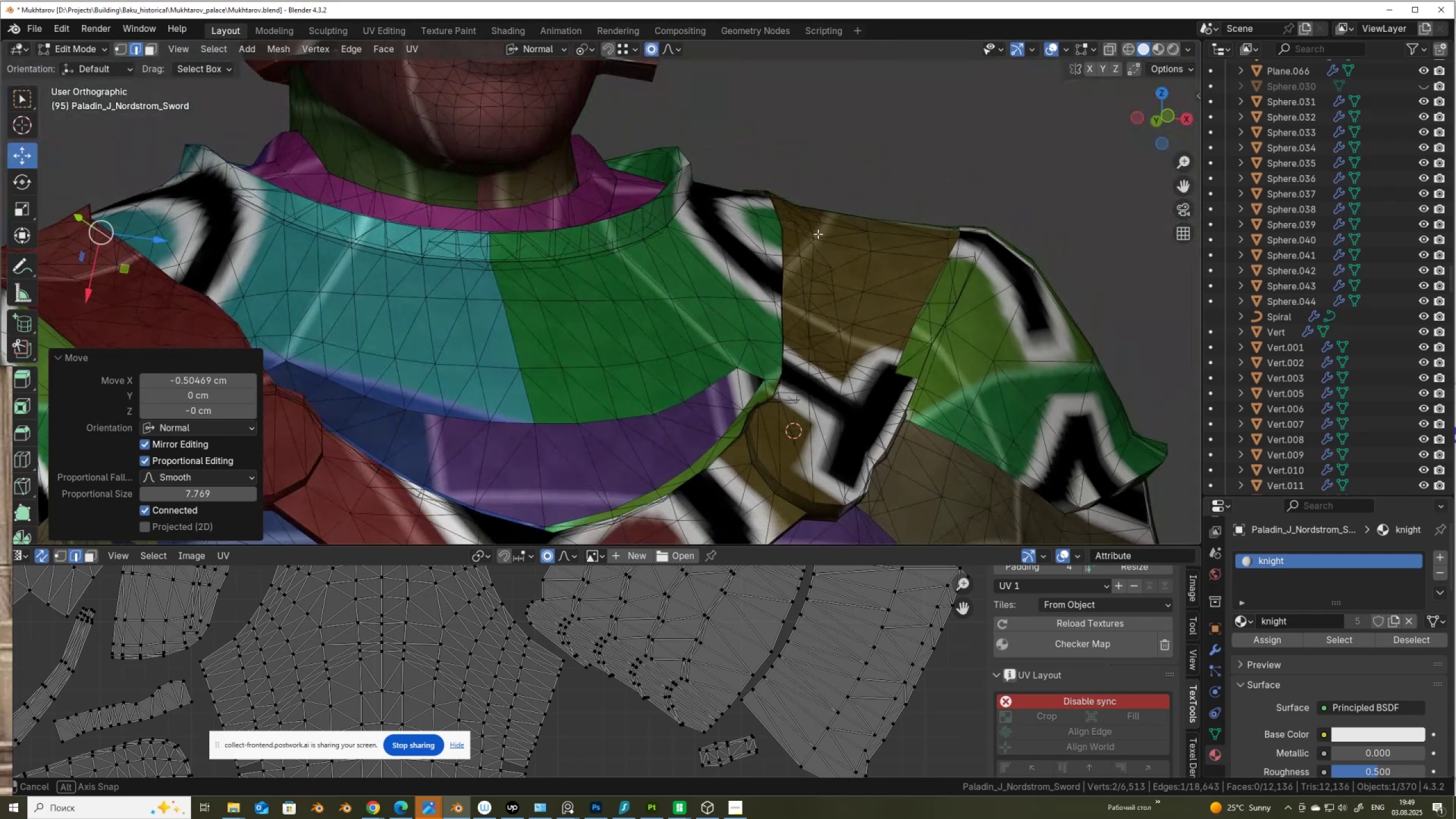 
scroll: coordinate [891, 315], scroll_direction: up, amount: 2.0
 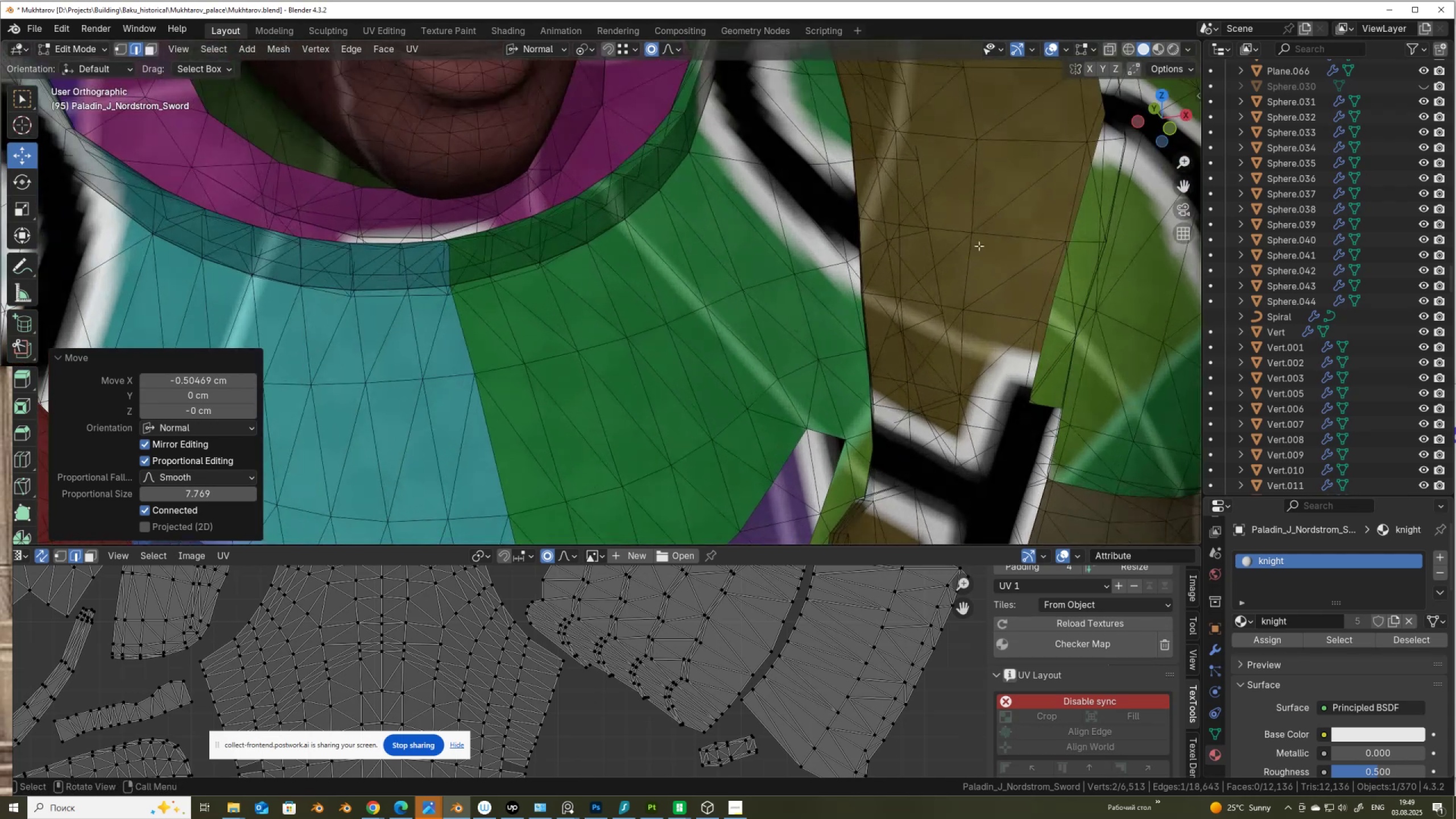 
key(Z)
 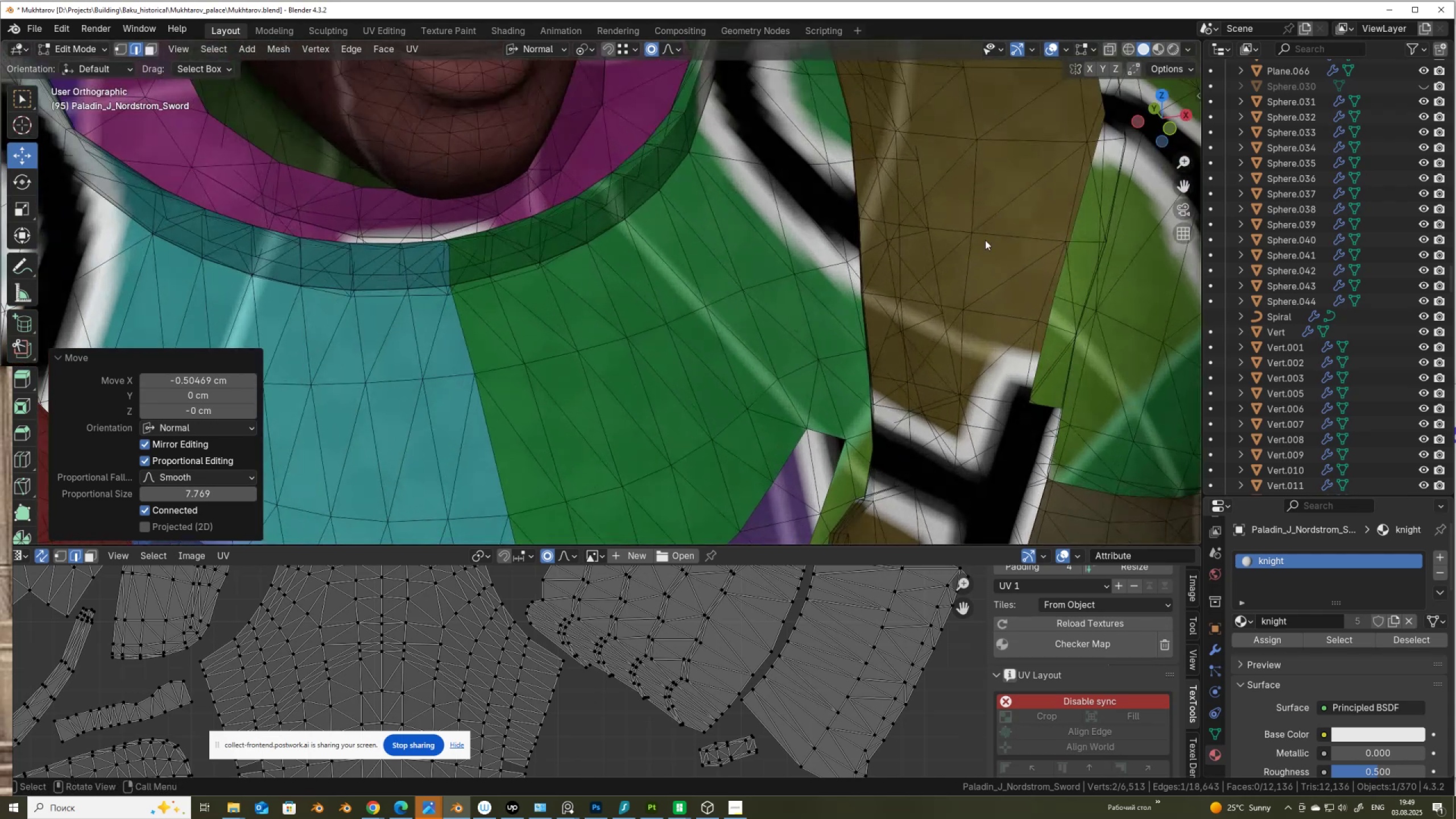 
key(Alt+AltLeft)
 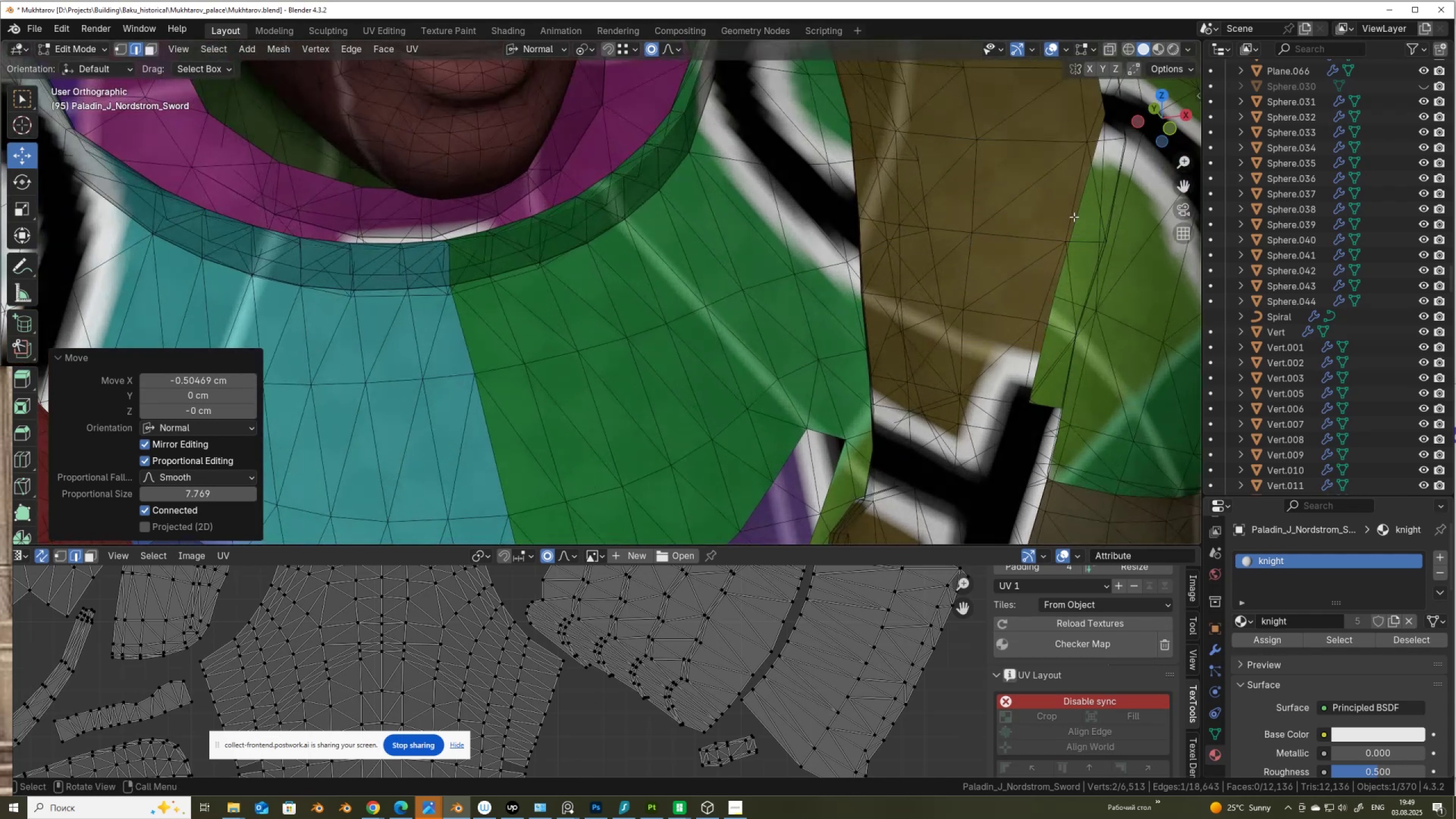 
key(Alt+Z)
 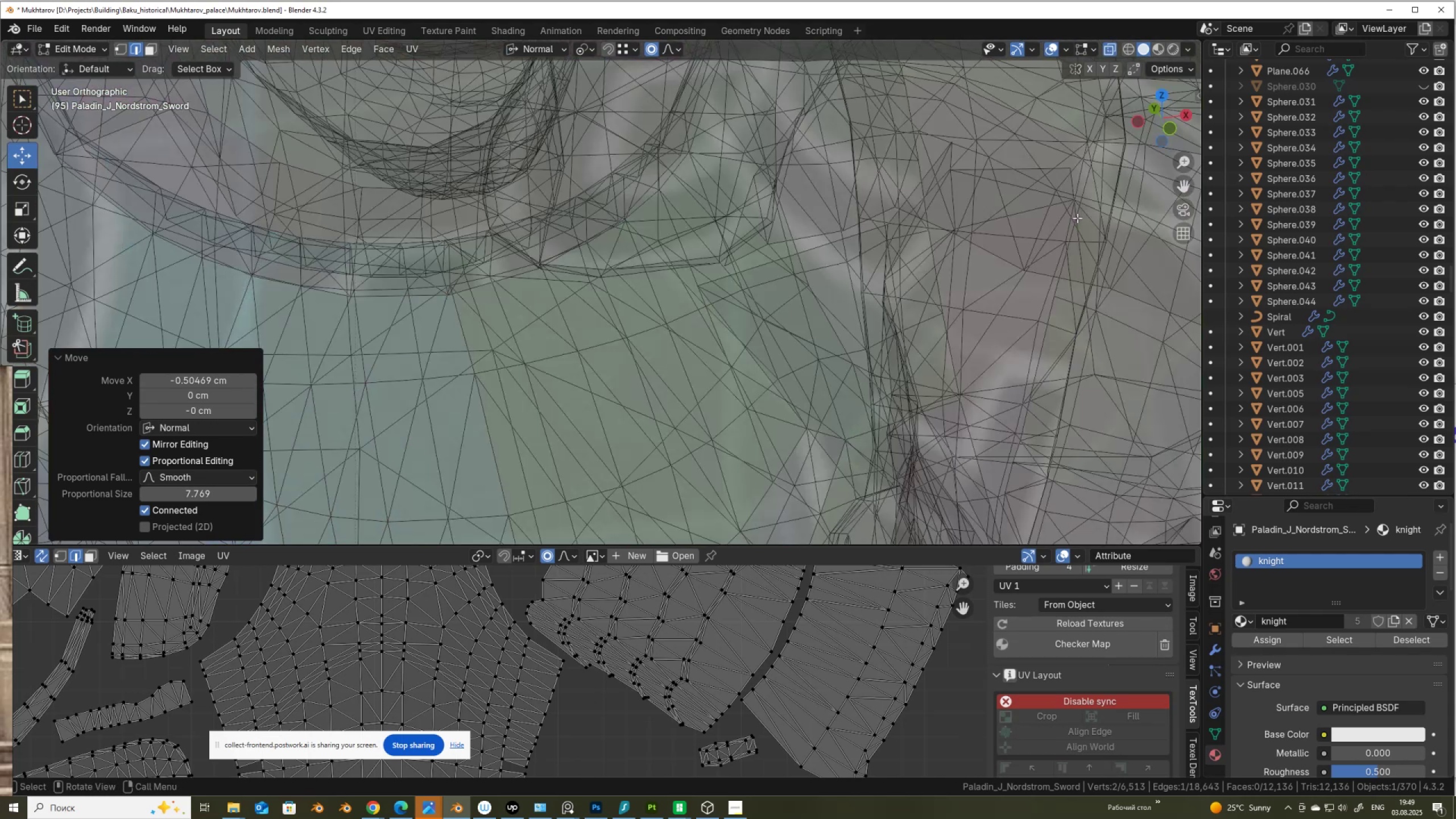 
key(Alt+AltLeft)
 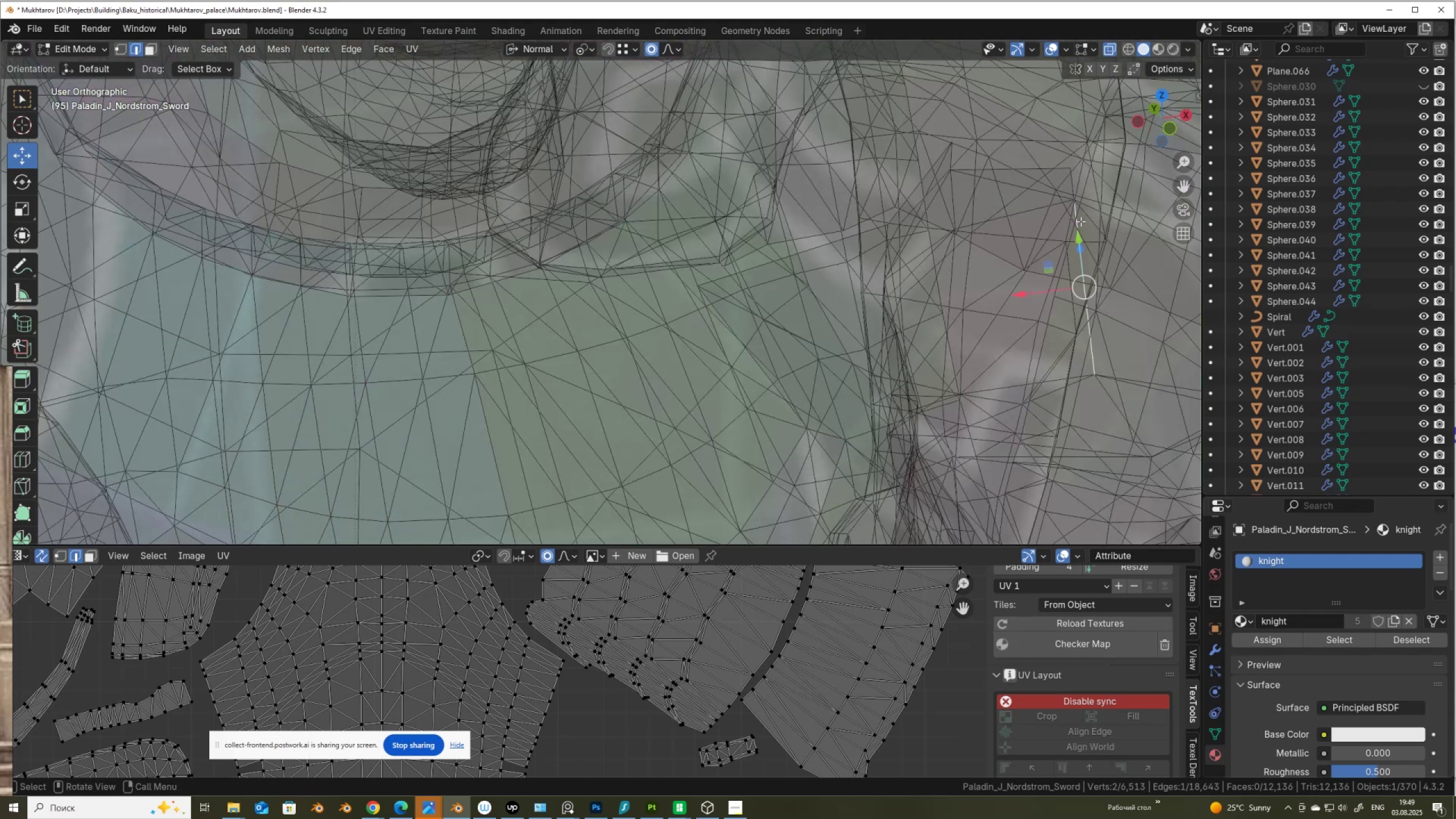 
left_click([1081, 209])
 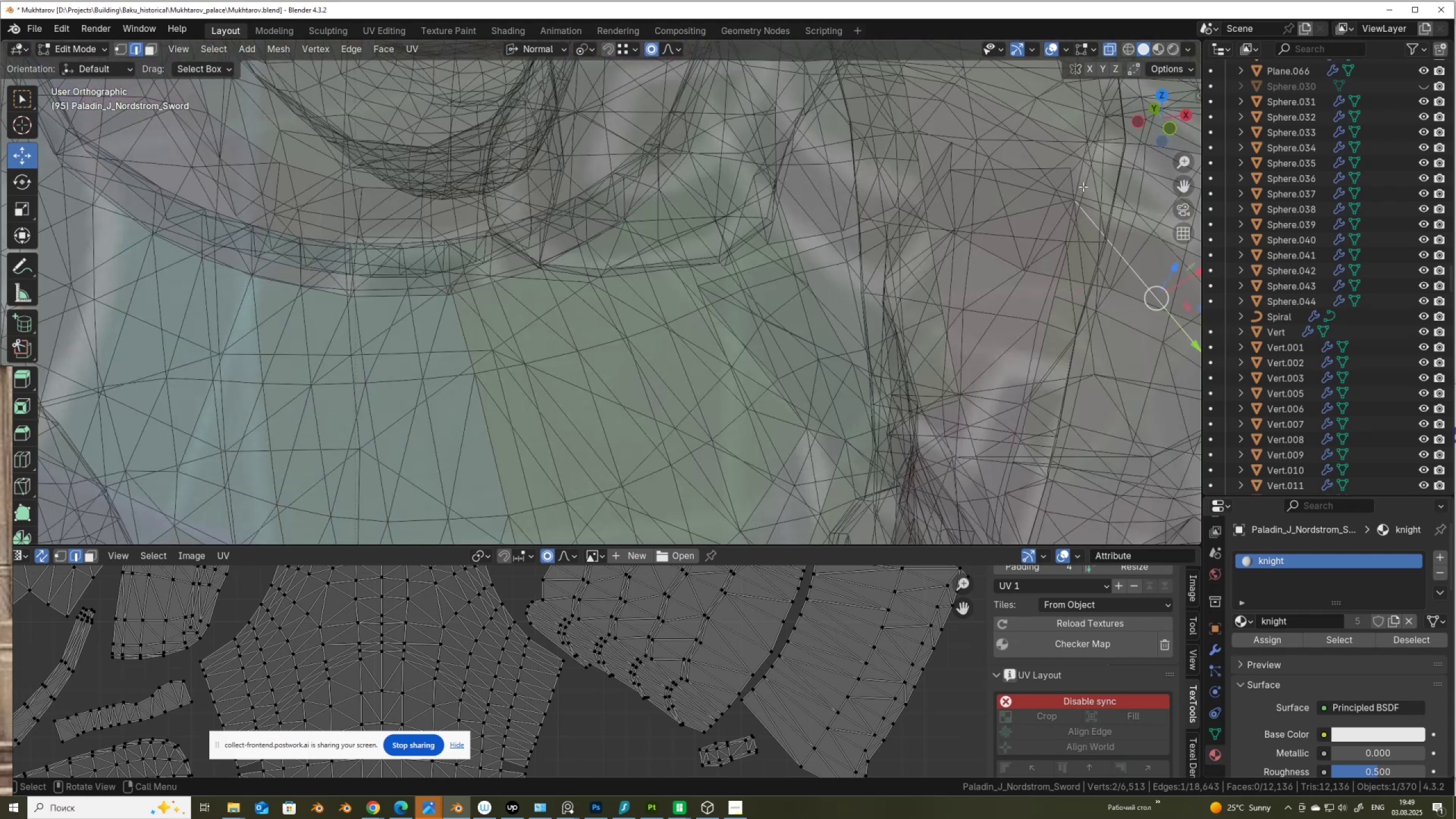 
left_click([1083, 186])
 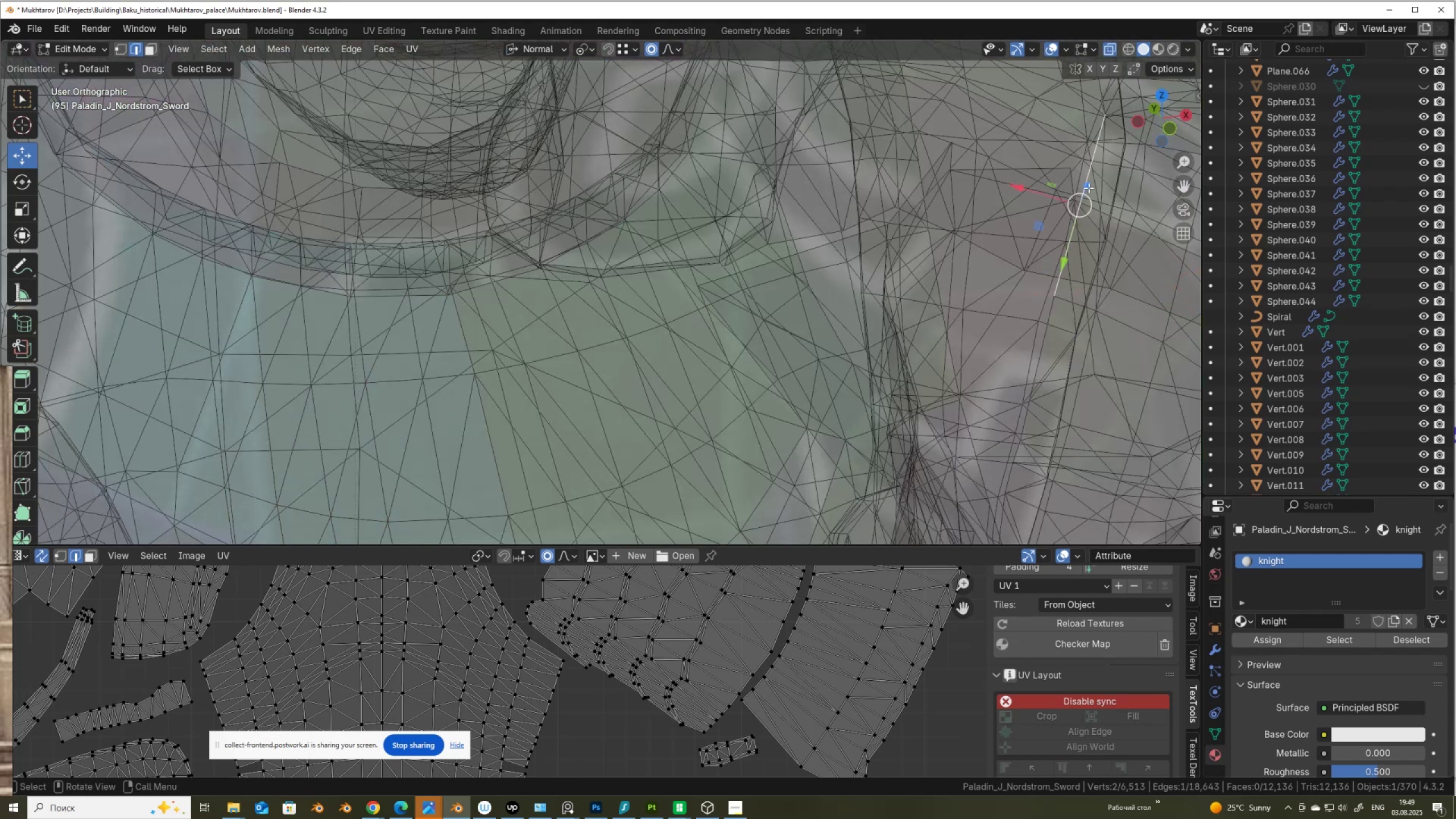 
key(Alt+AltLeft)
 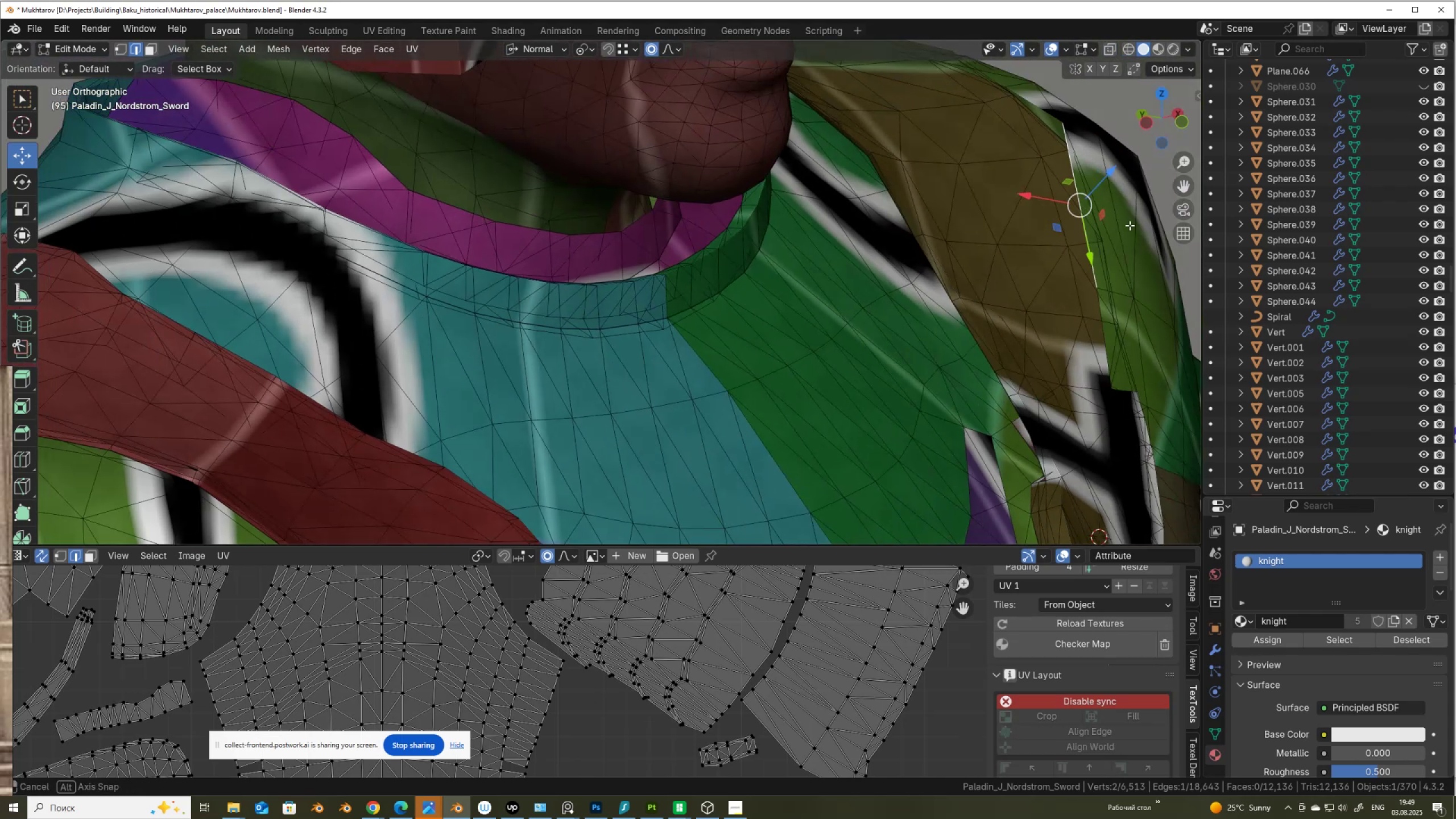 
key(Alt+Z)
 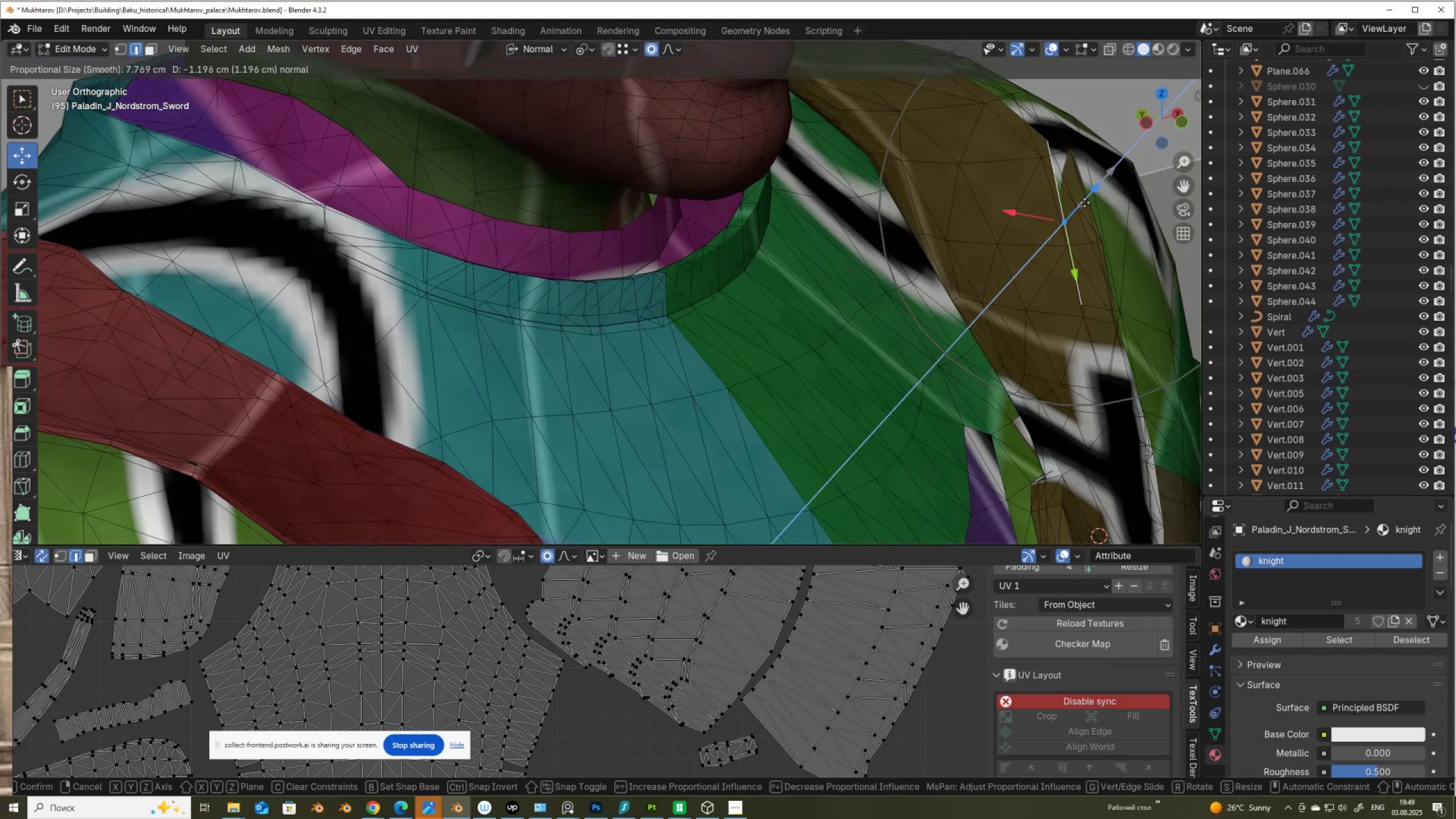 
hold_key(key=ShiftLeft, duration=0.5)
 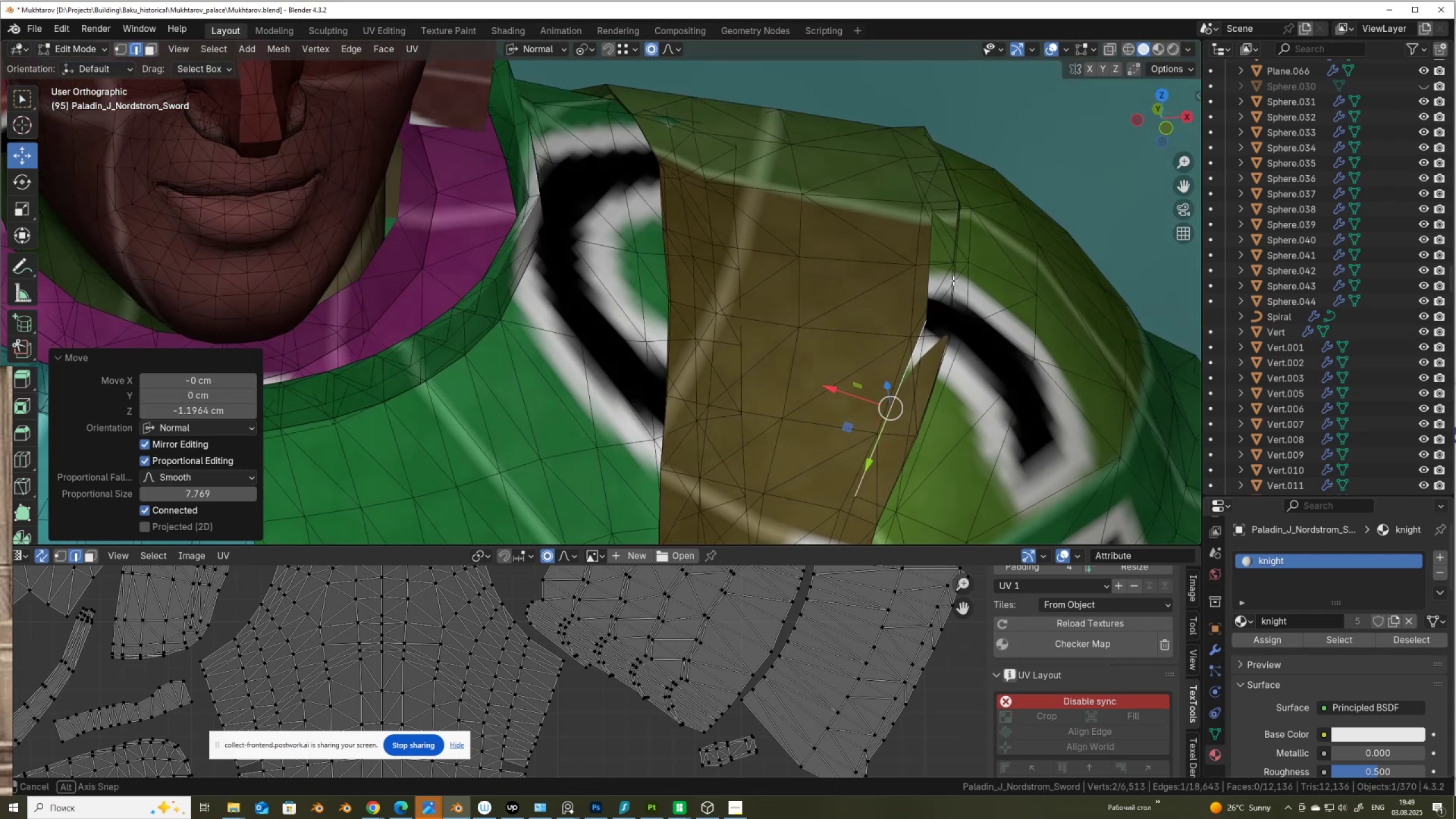 
key(Alt+AltLeft)
 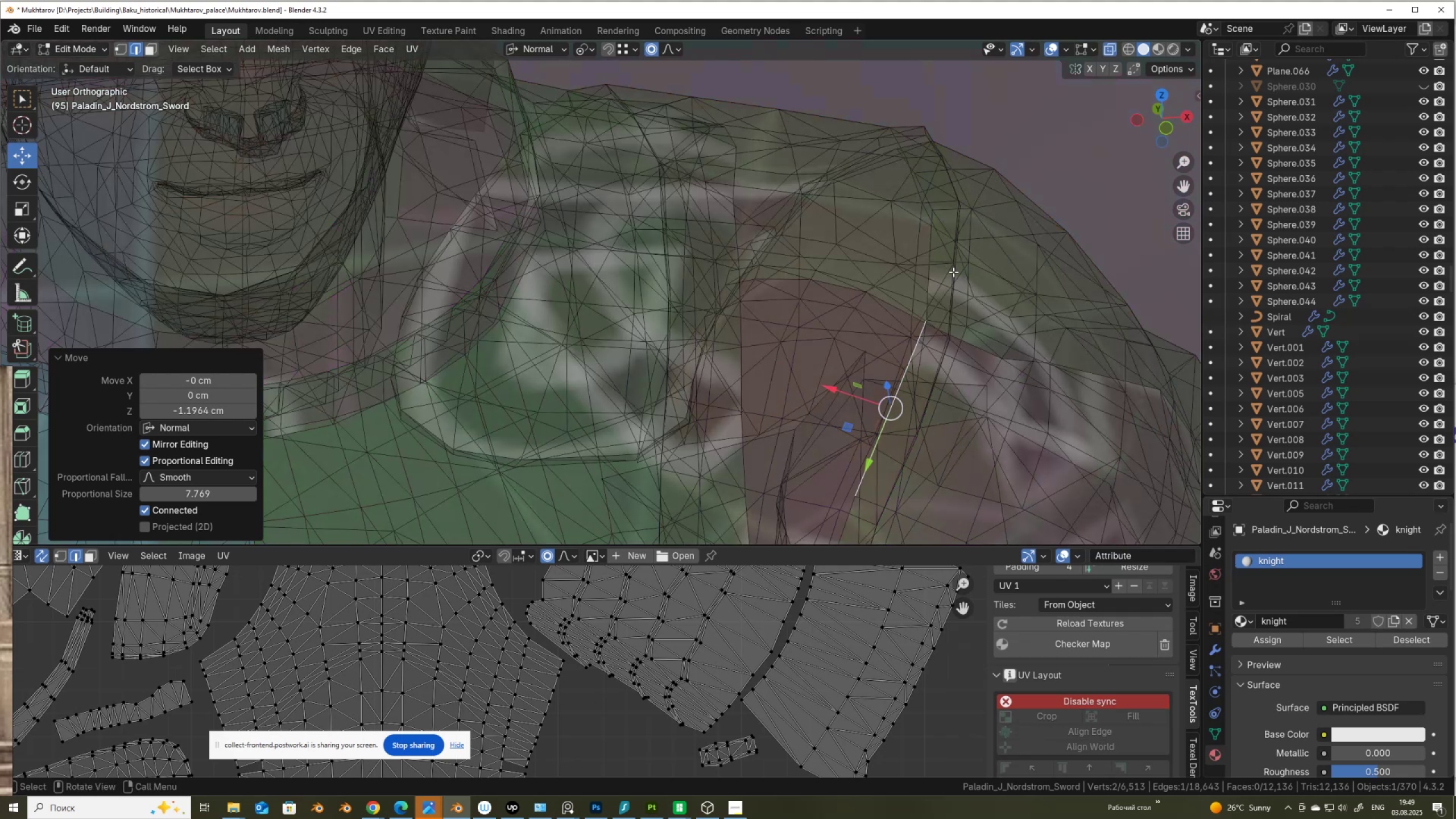 
key(Alt+Z)
 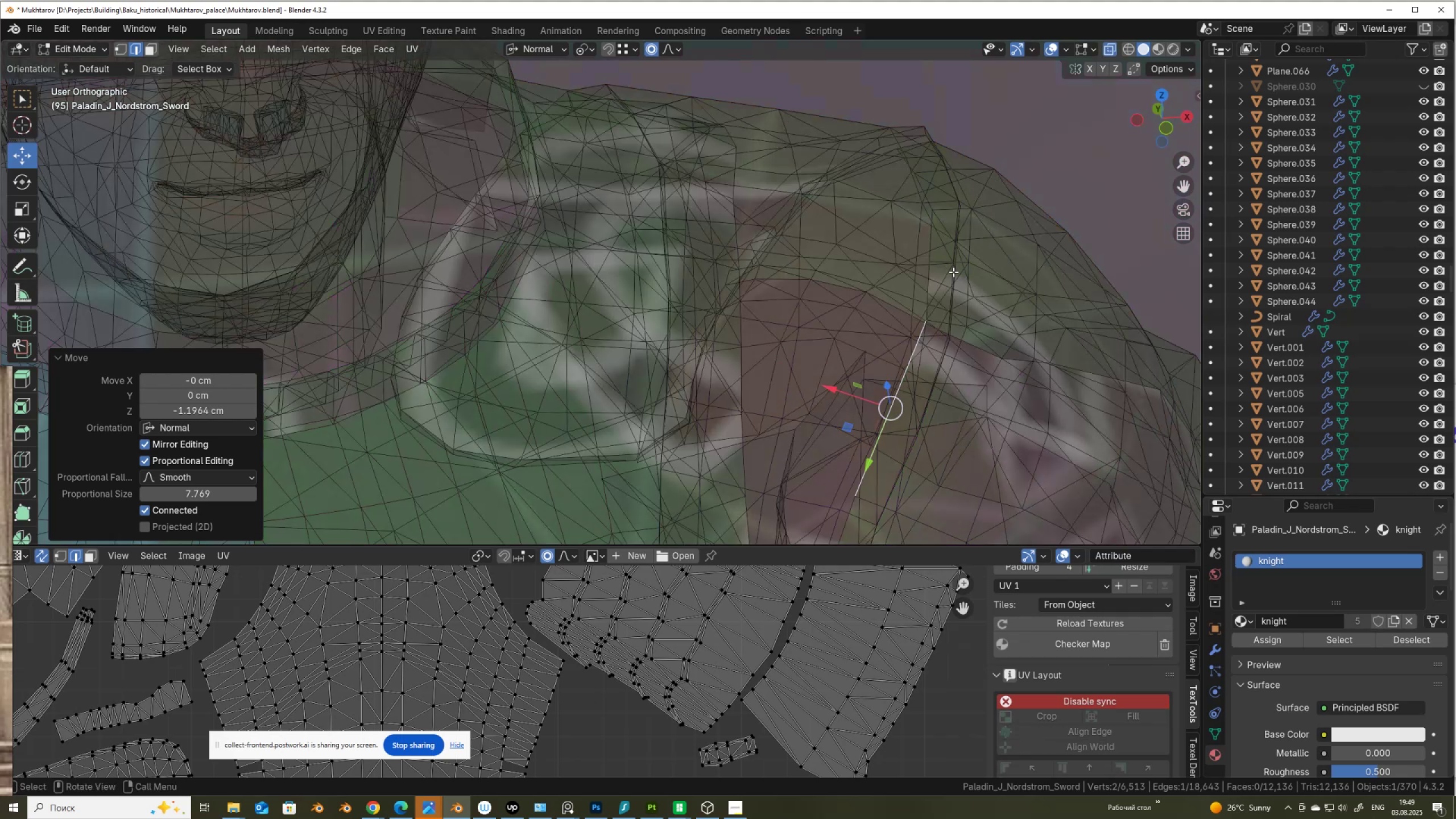 
left_click([953, 272])
 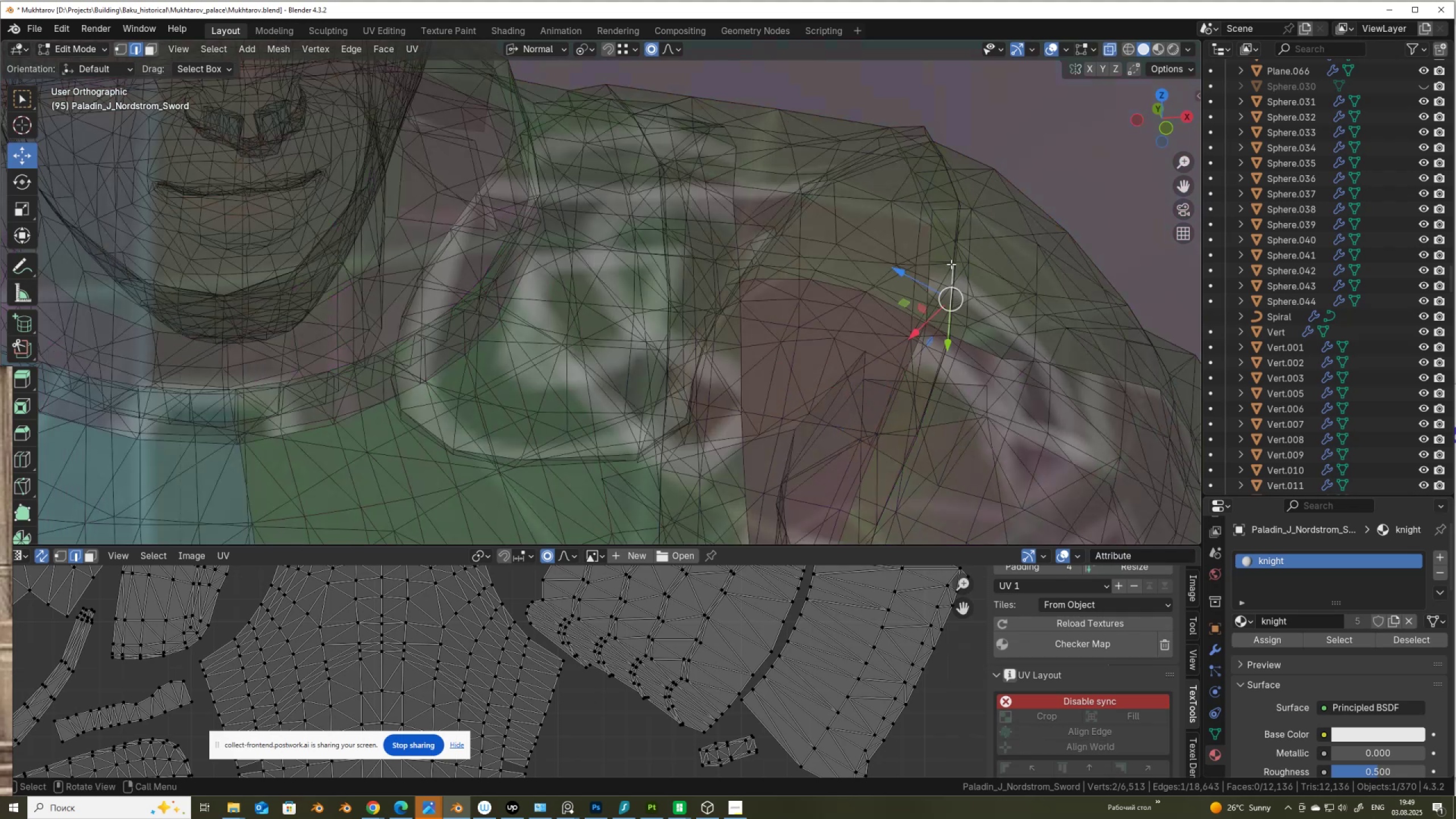 
left_click([945, 259])
 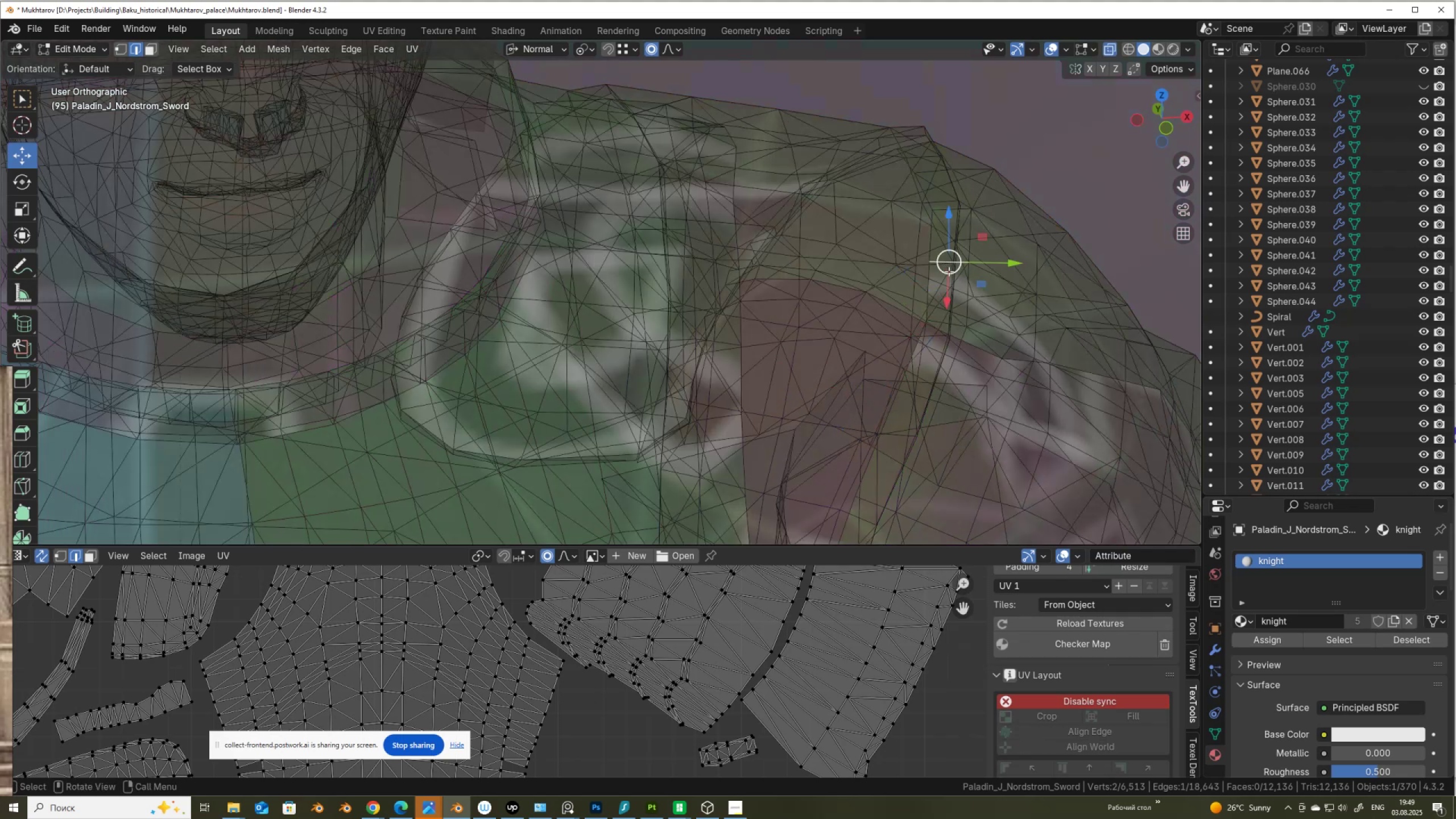 
key(Alt+AltLeft)
 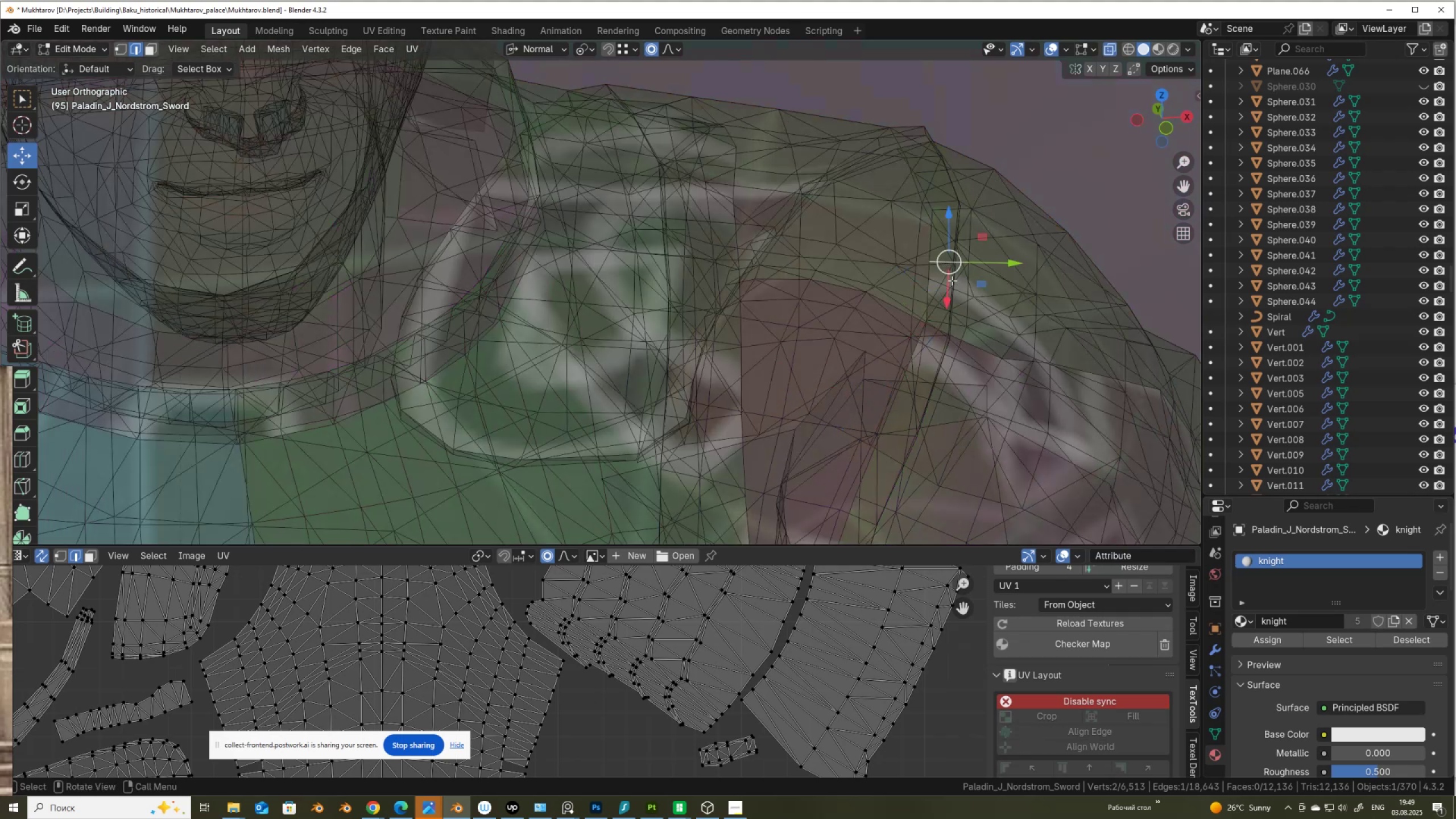 
key(Alt+Z)
 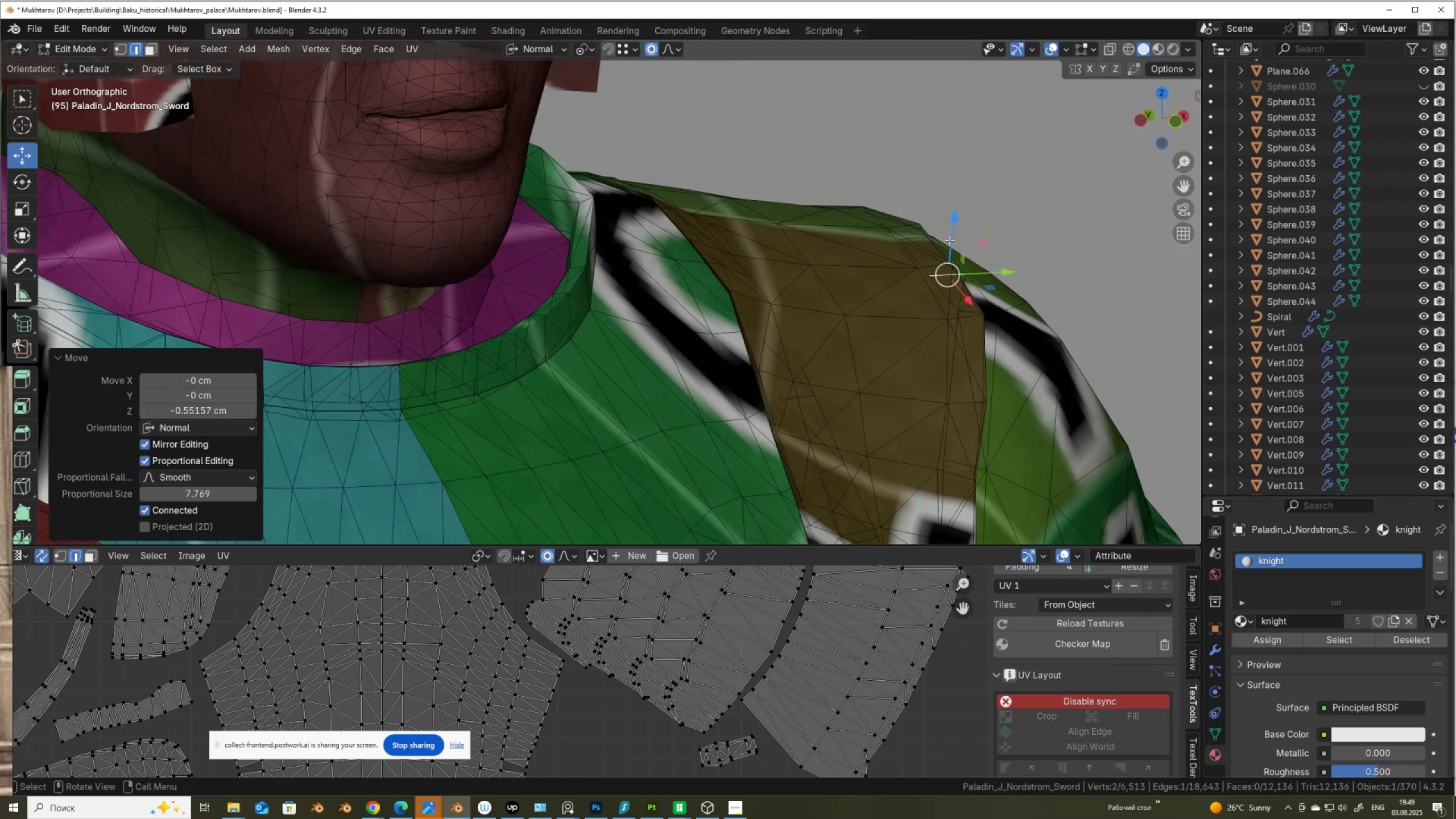 
scroll: coordinate [782, 248], scroll_direction: down, amount: 4.0
 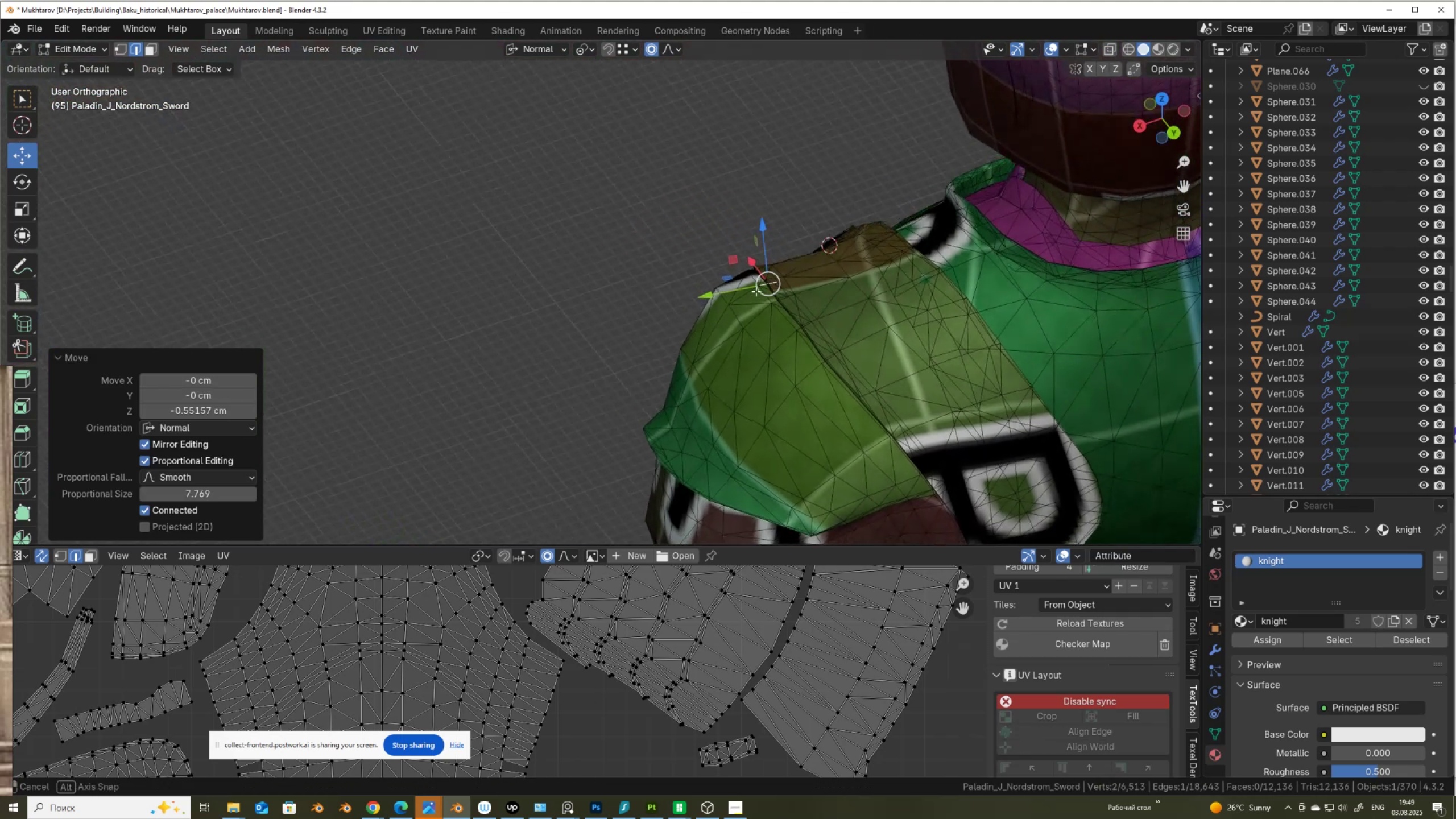 
scroll: coordinate [988, 274], scroll_direction: up, amount: 3.0
 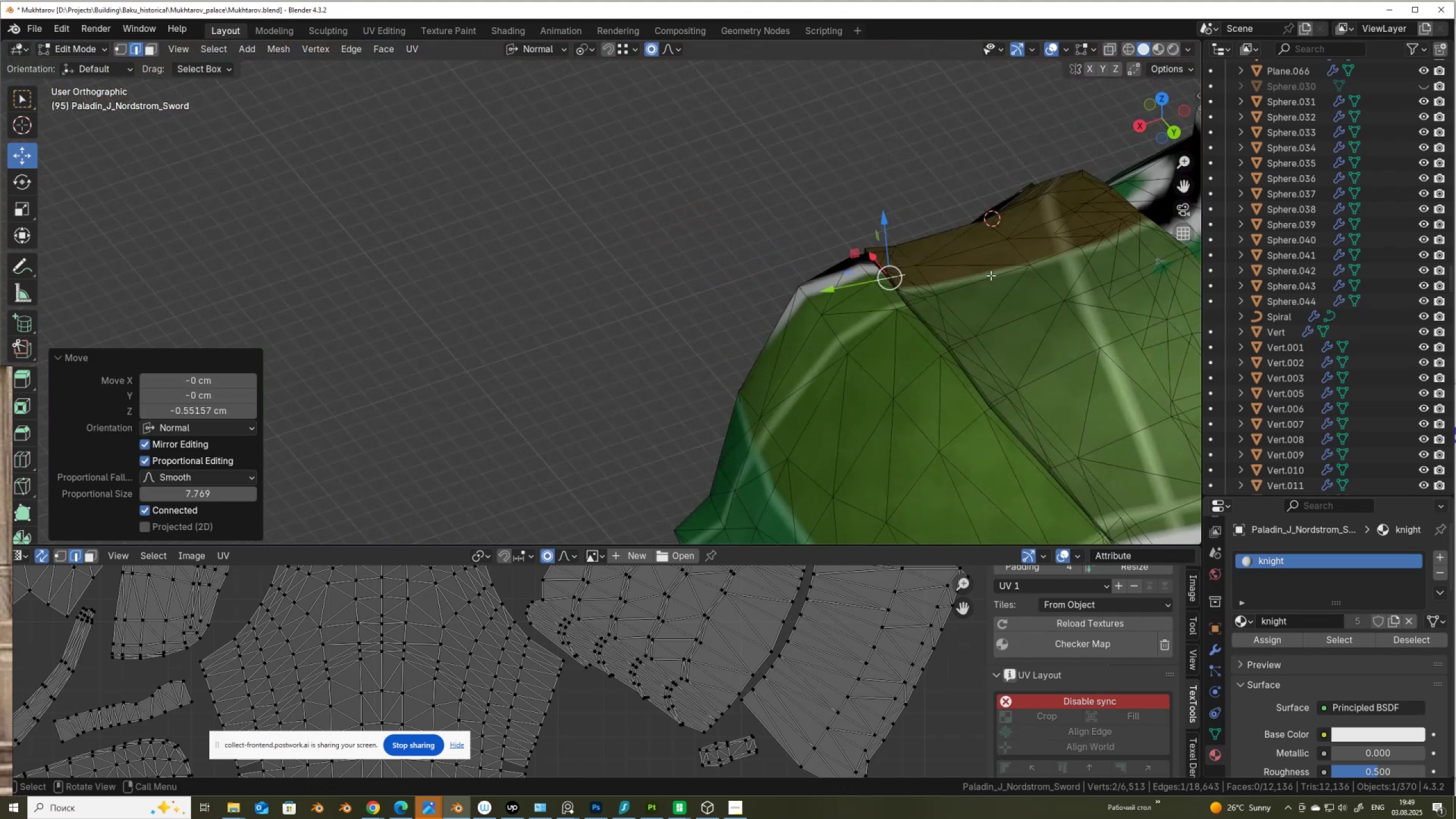 
hold_key(key=ShiftLeft, duration=0.42)
 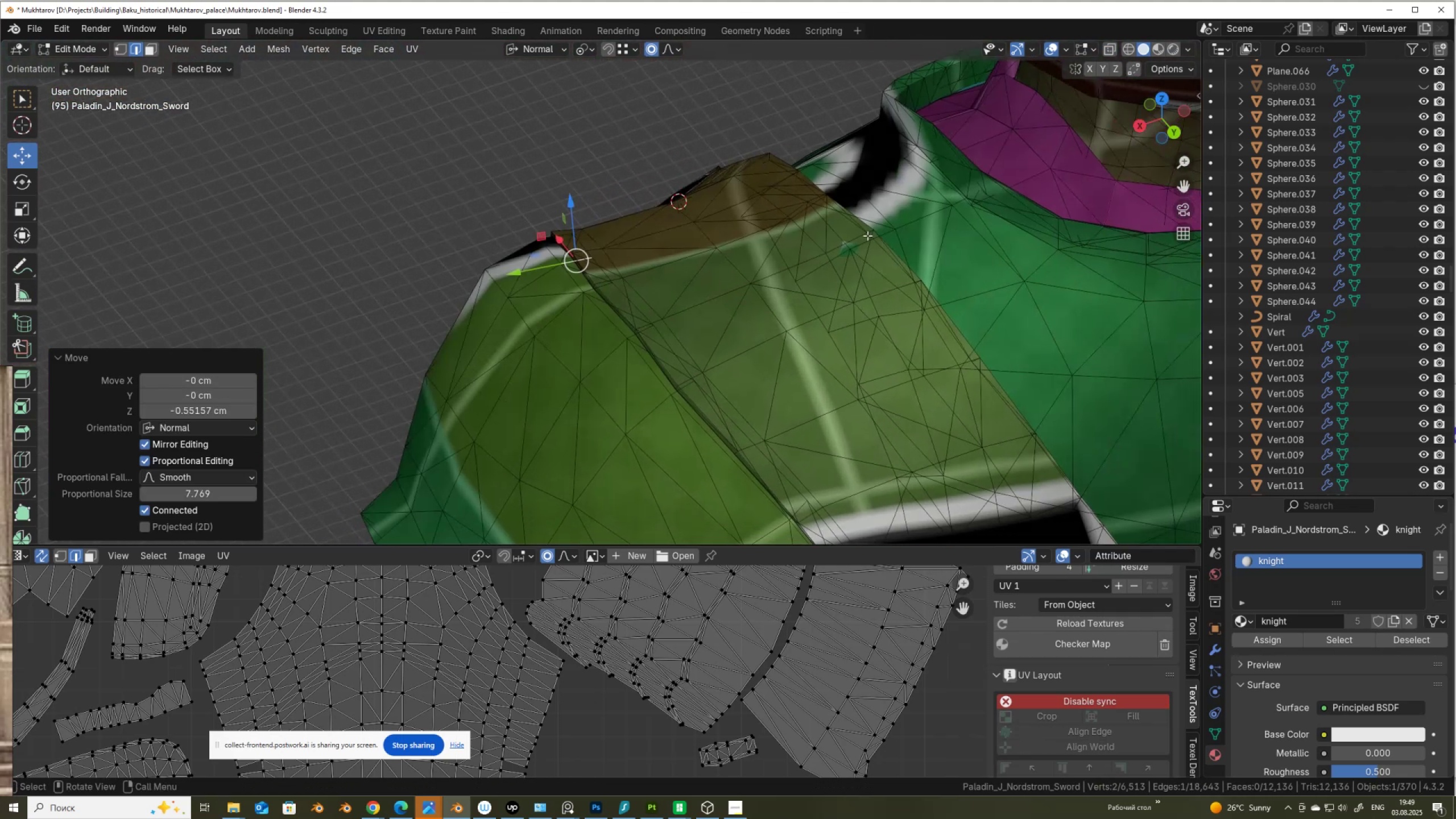 
left_click([867, 235])
 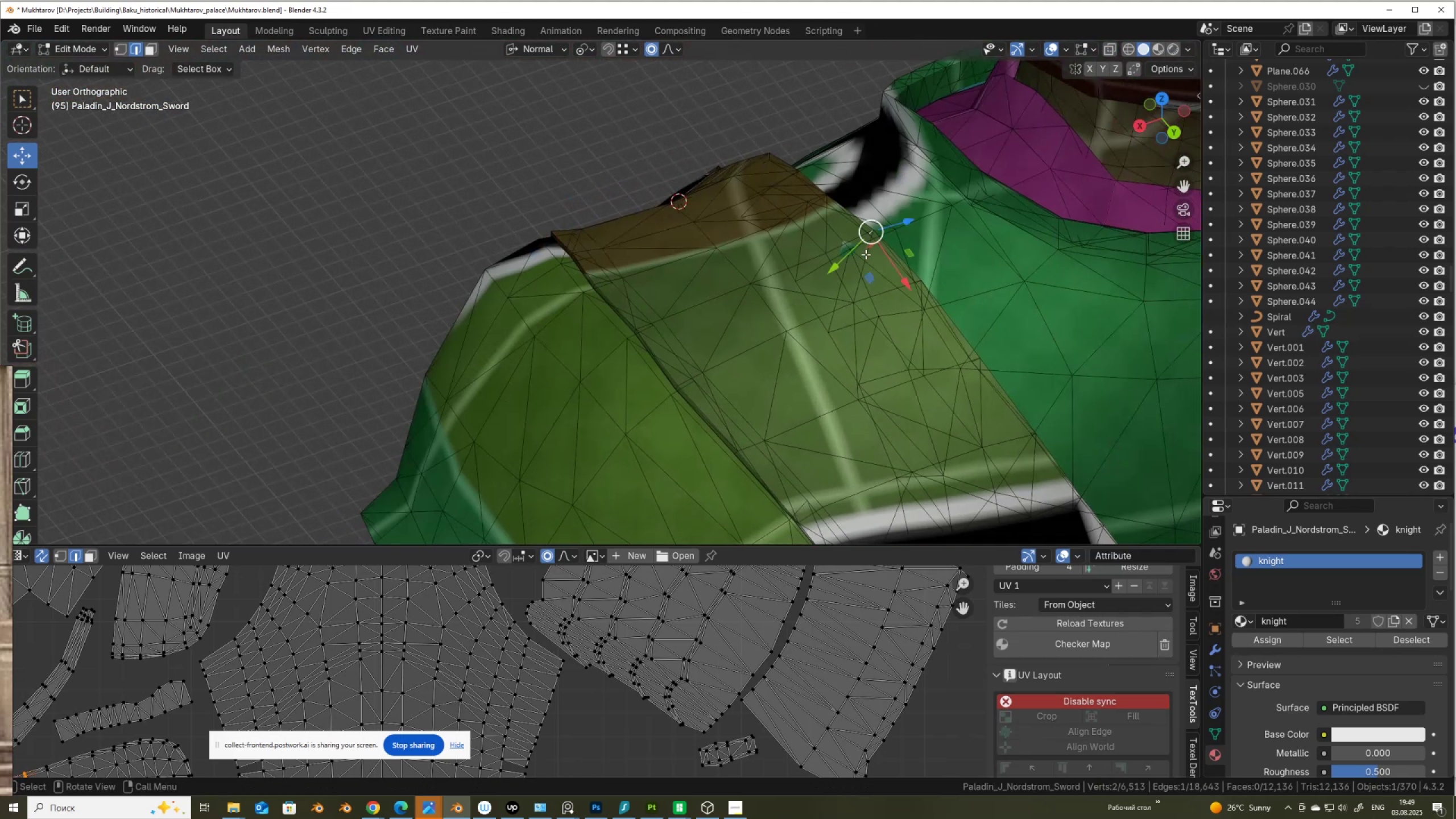 
scroll: coordinate [866, 255], scroll_direction: up, amount: 1.0
 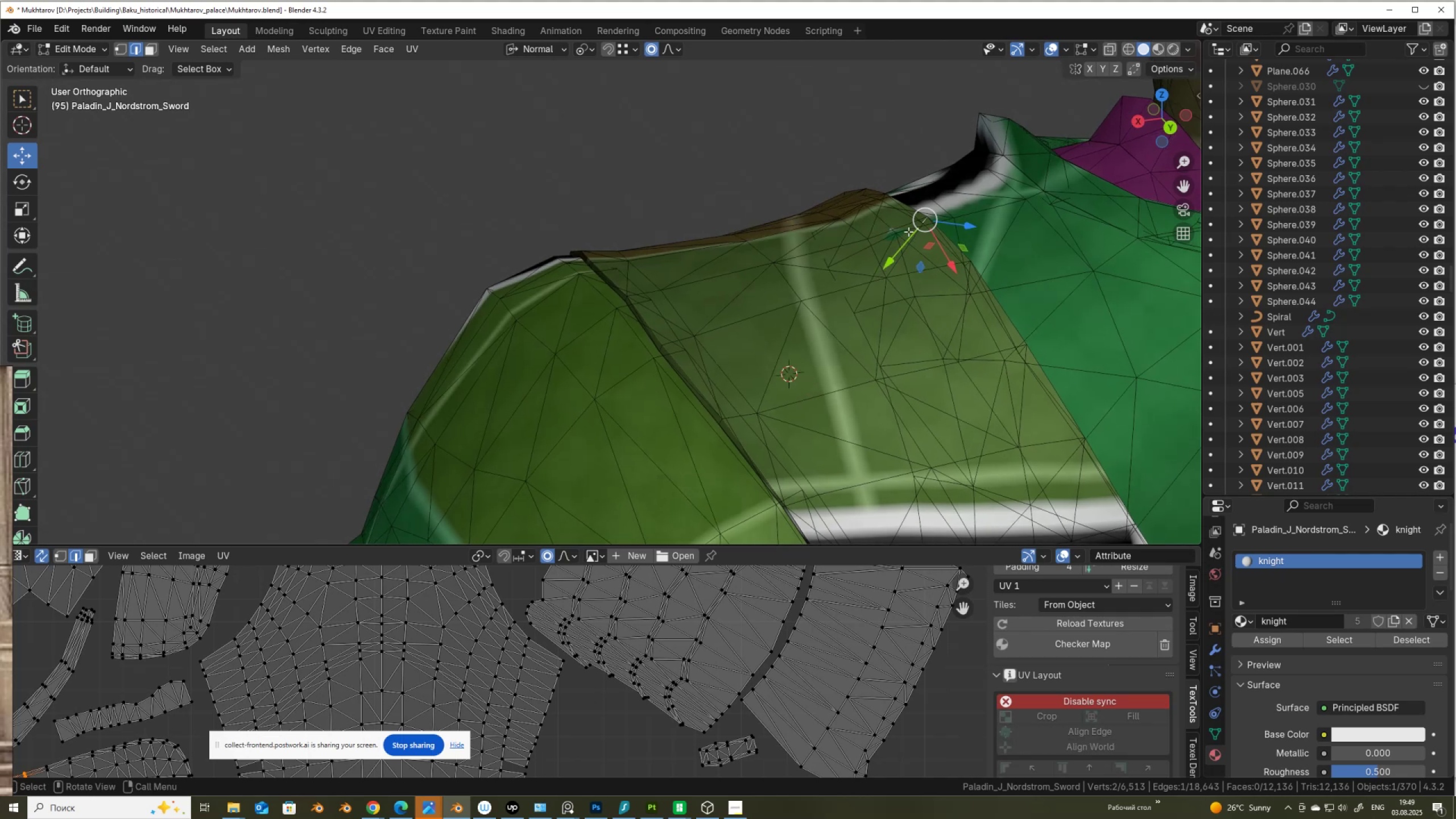 
left_click([907, 229])
 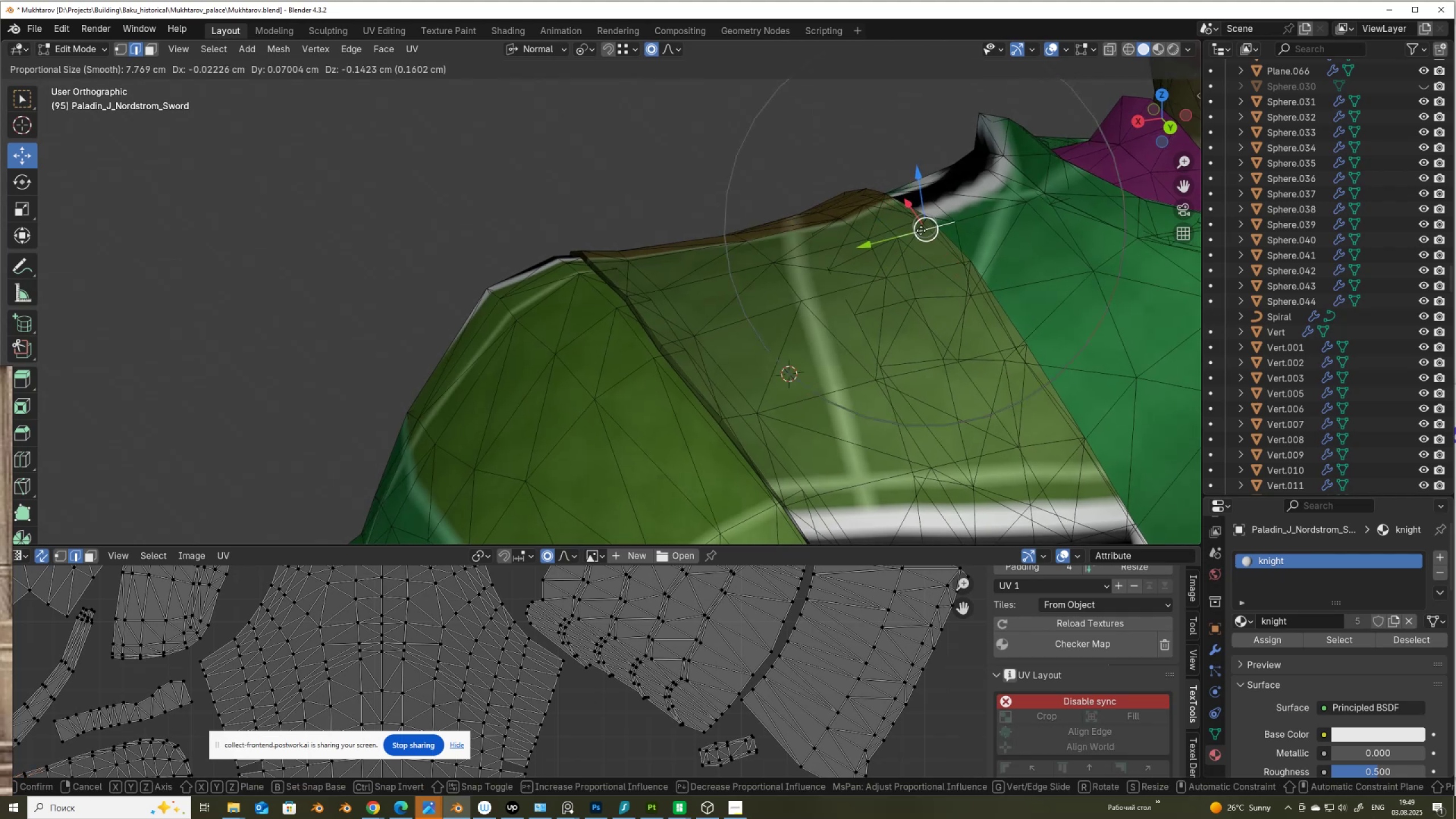 
scroll: coordinate [891, 250], scroll_direction: down, amount: 6.0
 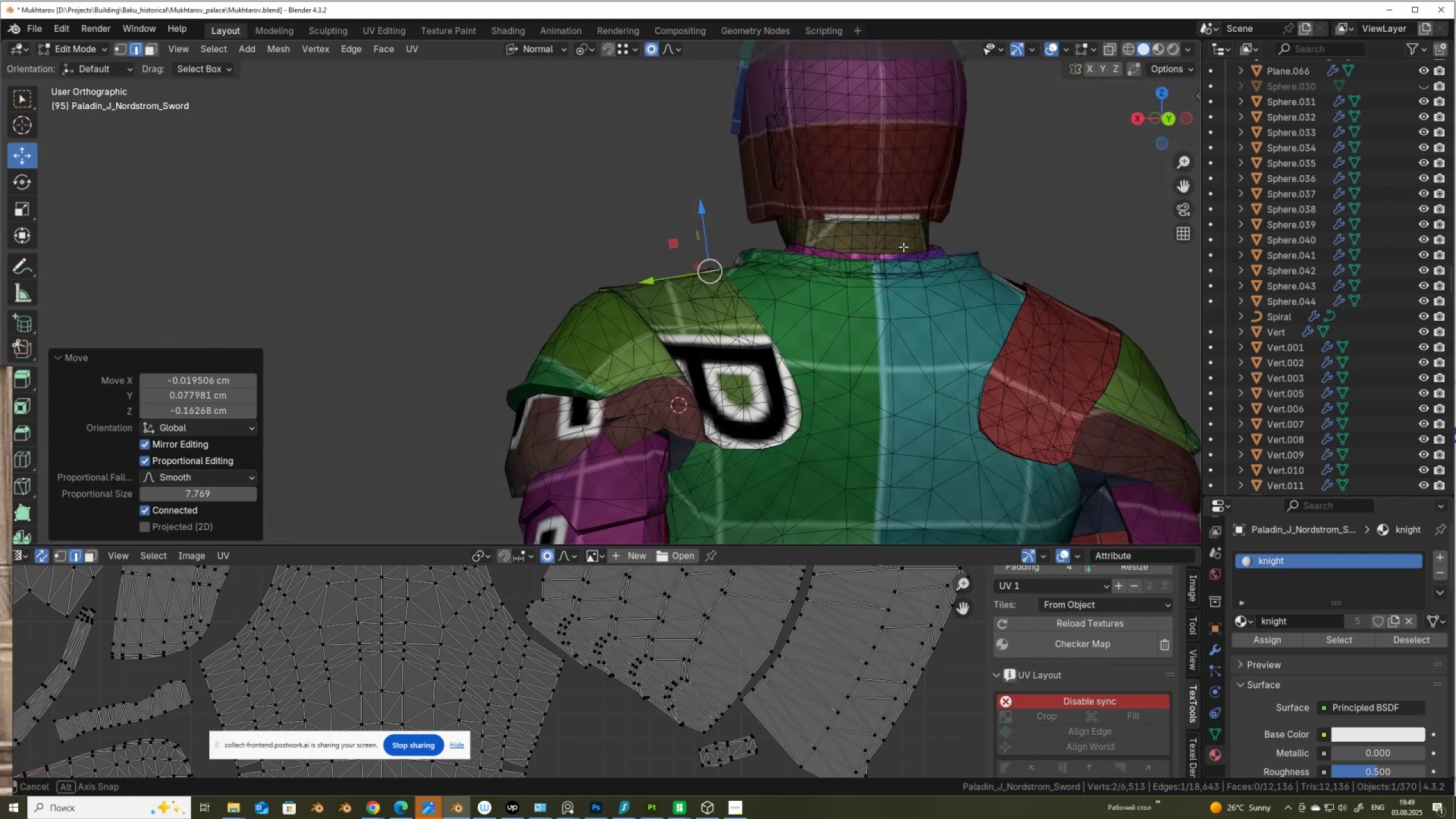 
hold_key(key=ShiftLeft, duration=0.44)
 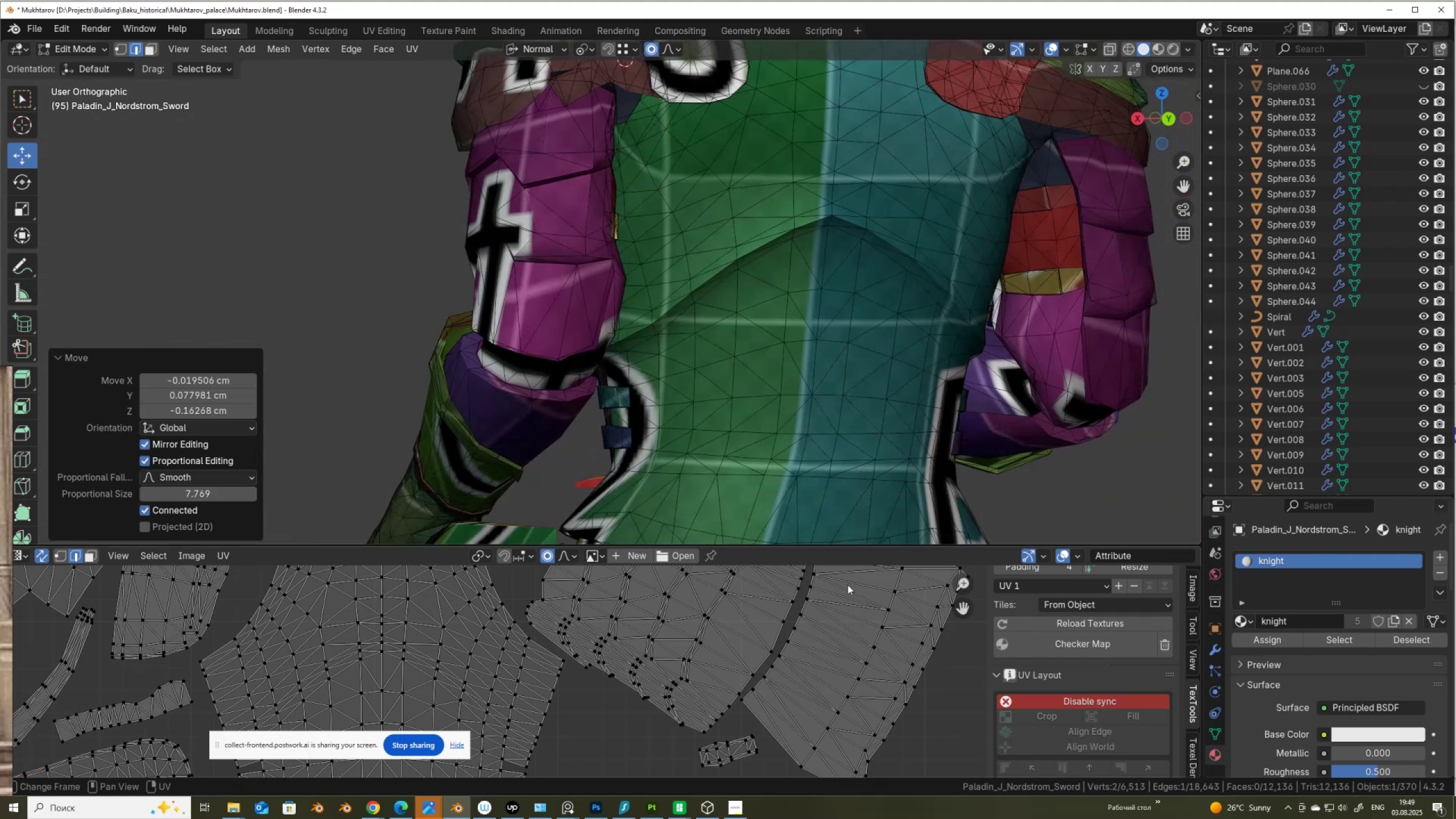 
scroll: coordinate [729, 350], scroll_direction: down, amount: 8.0
 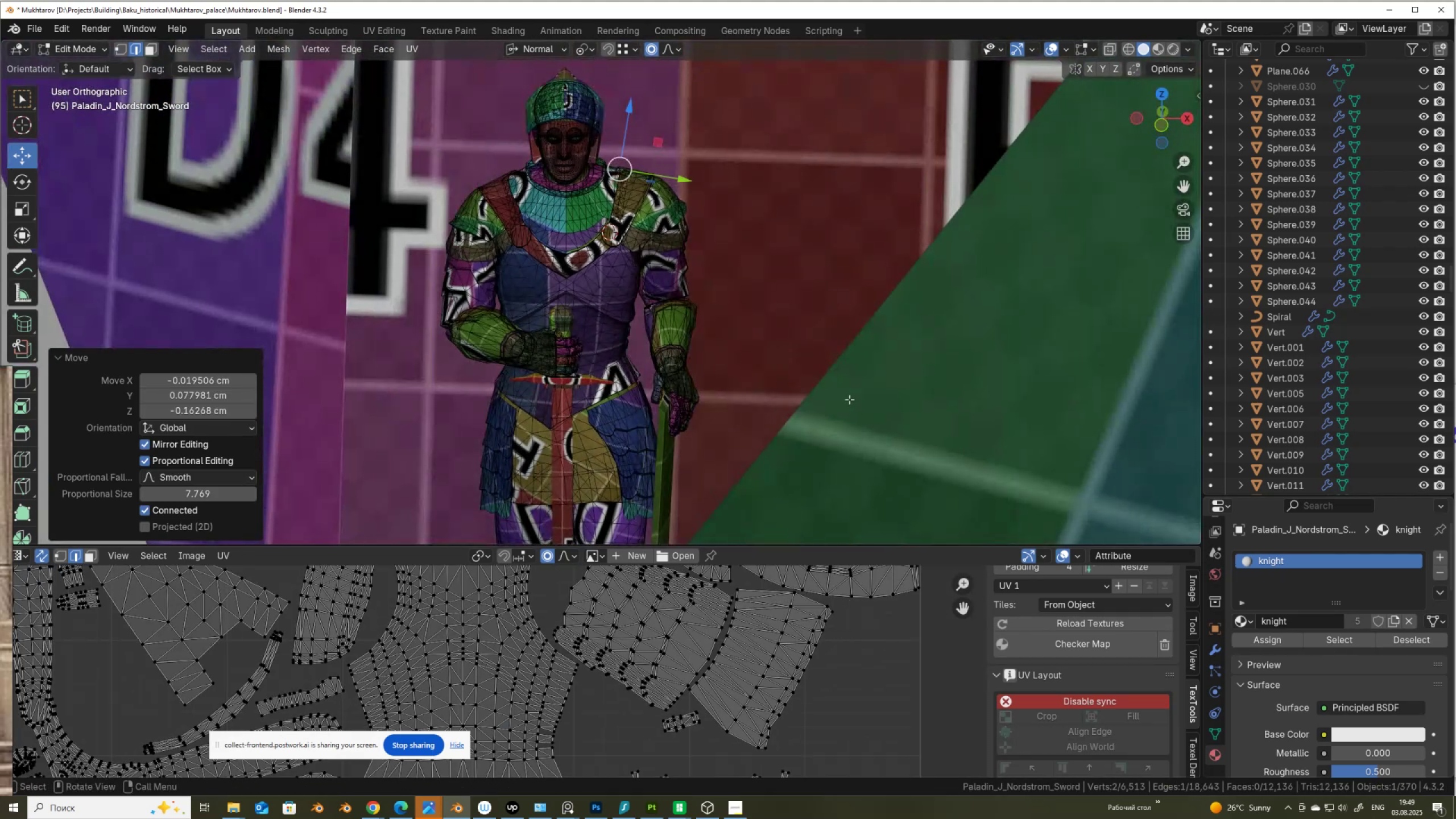 
key(Tab)
 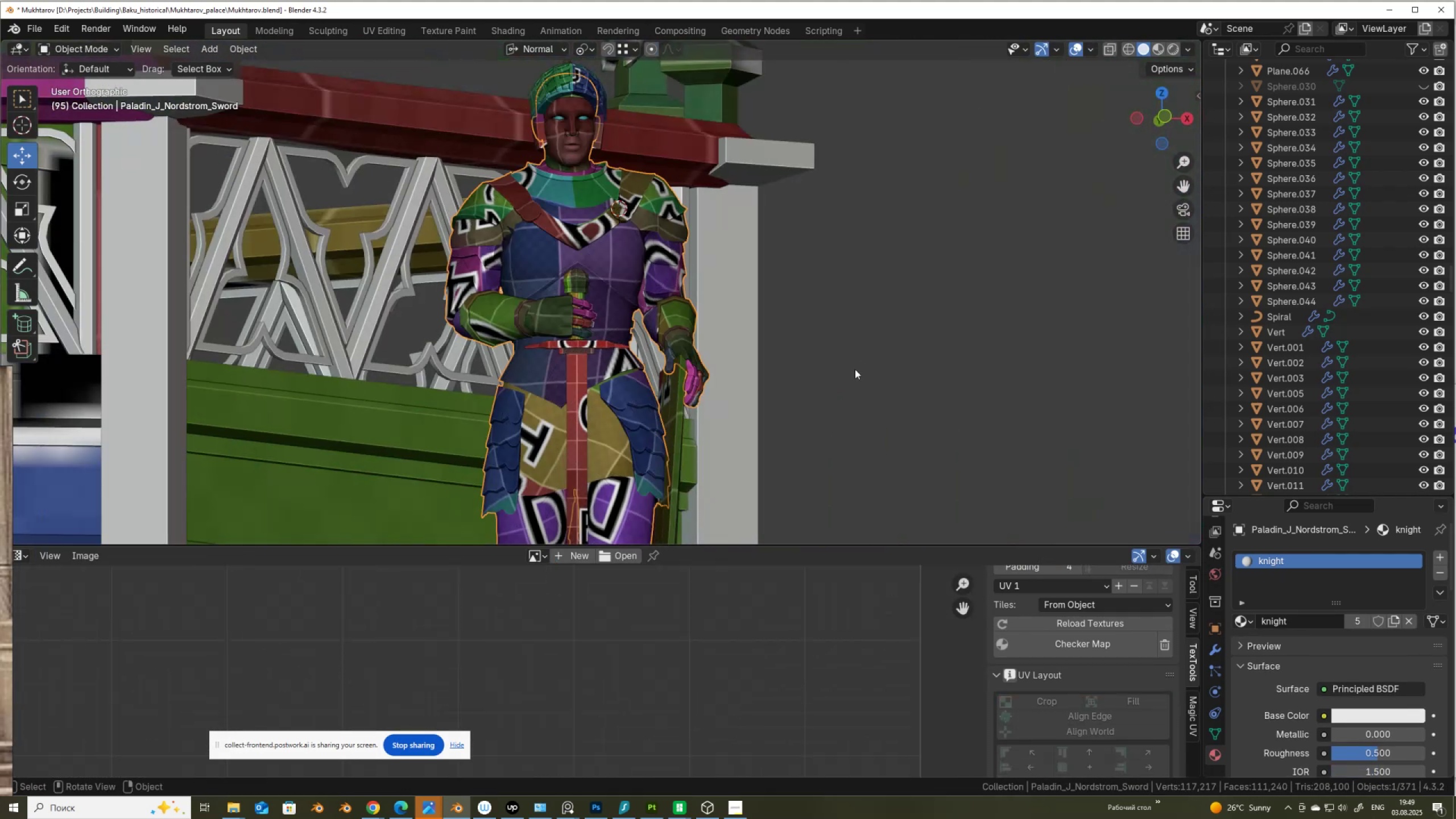 
scroll: coordinate [855, 369], scroll_direction: down, amount: 2.0
 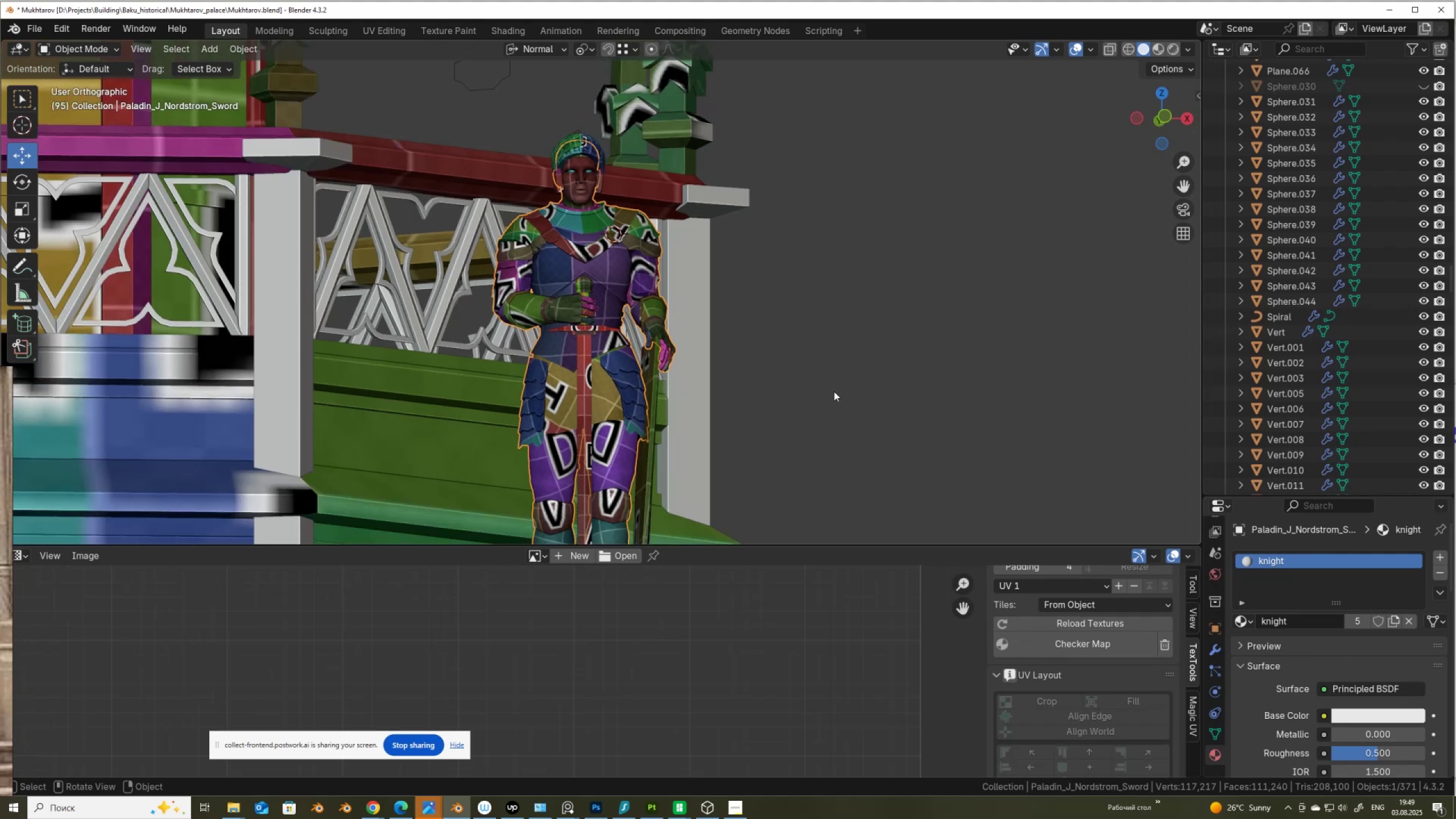 
hold_key(key=ShiftLeft, duration=1.02)
 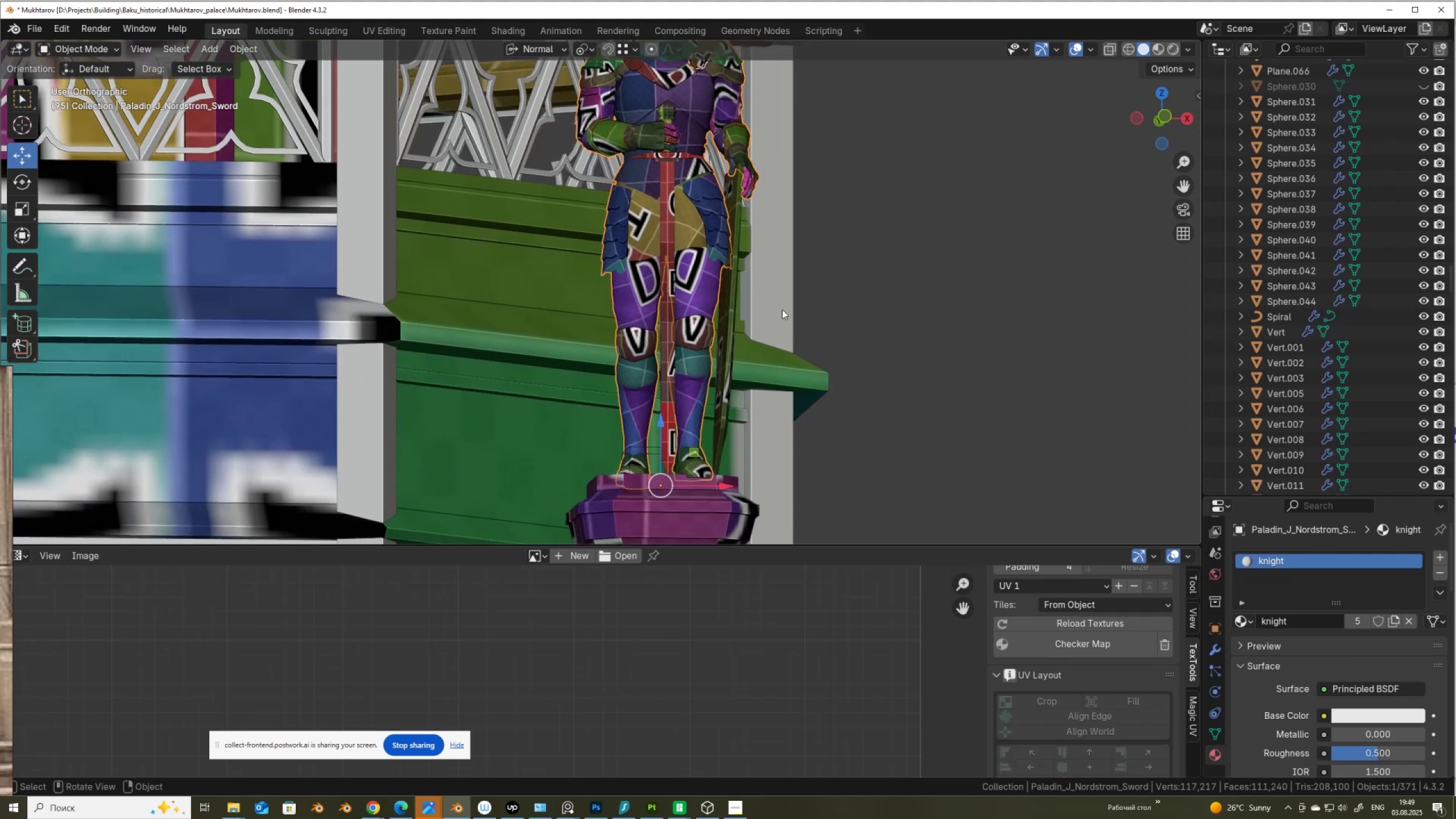 
scroll: coordinate [780, 319], scroll_direction: down, amount: 4.0
 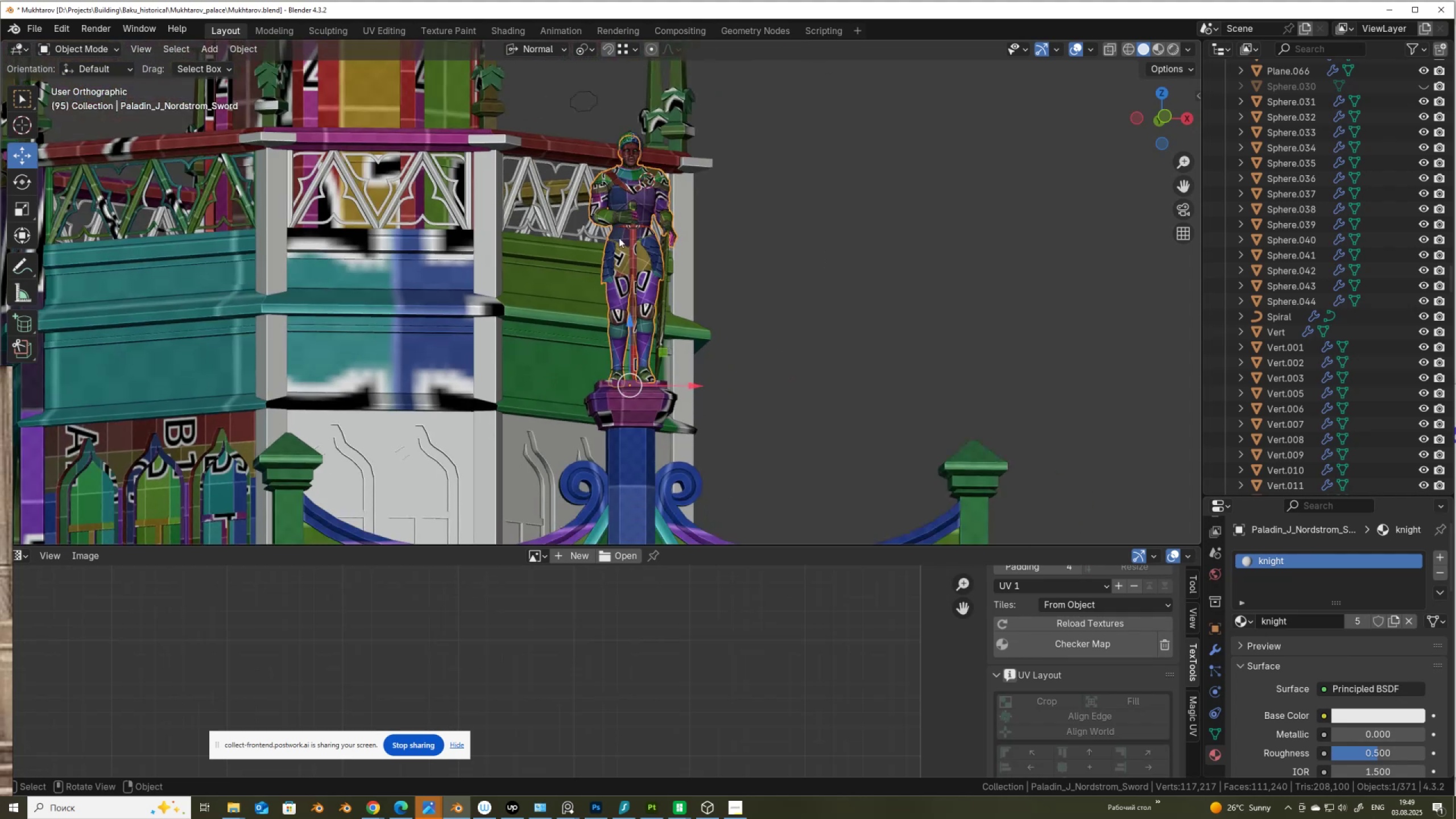 
key(Break)
 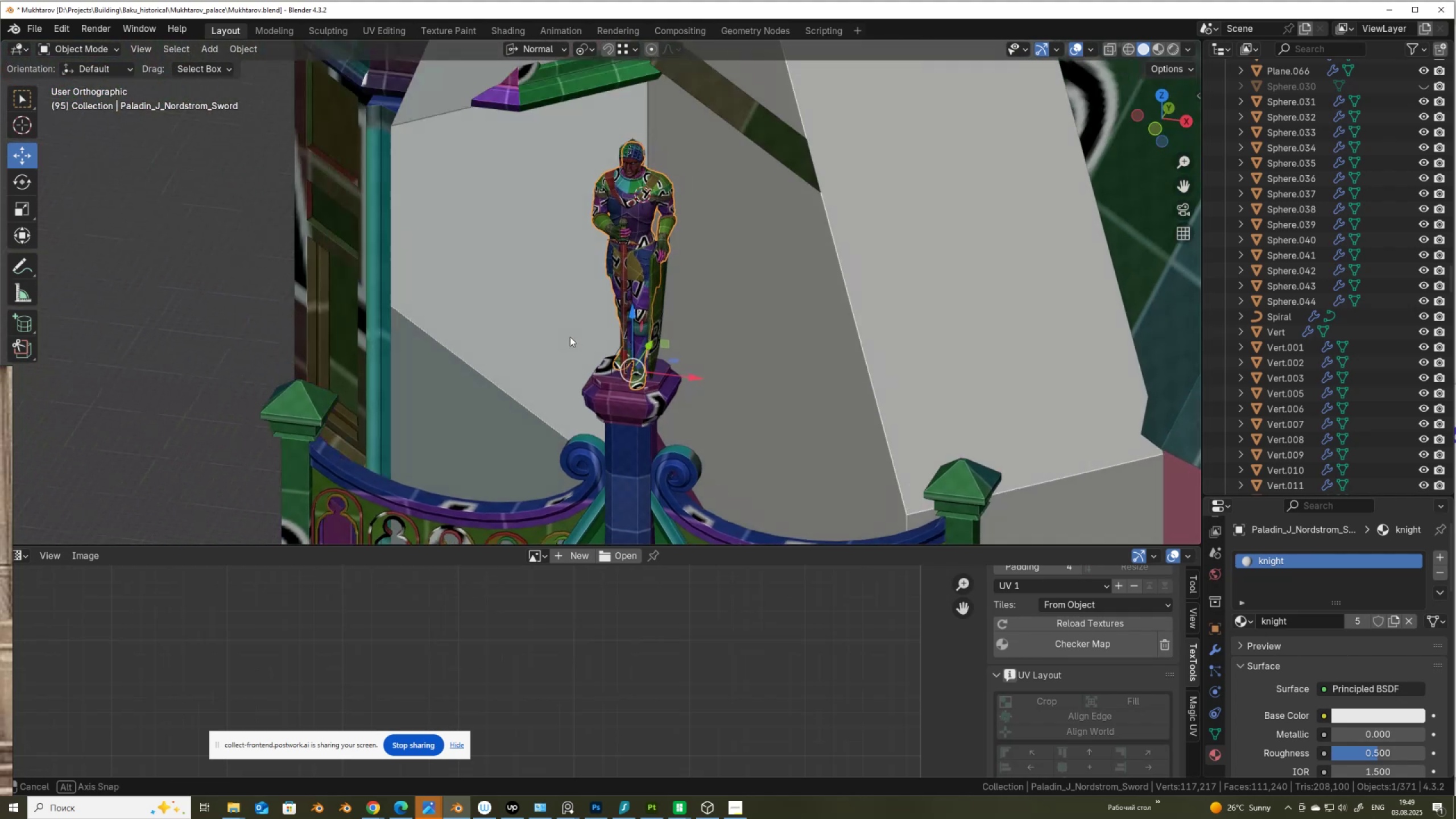 
scroll: coordinate [611, 303], scroll_direction: up, amount: 4.0
 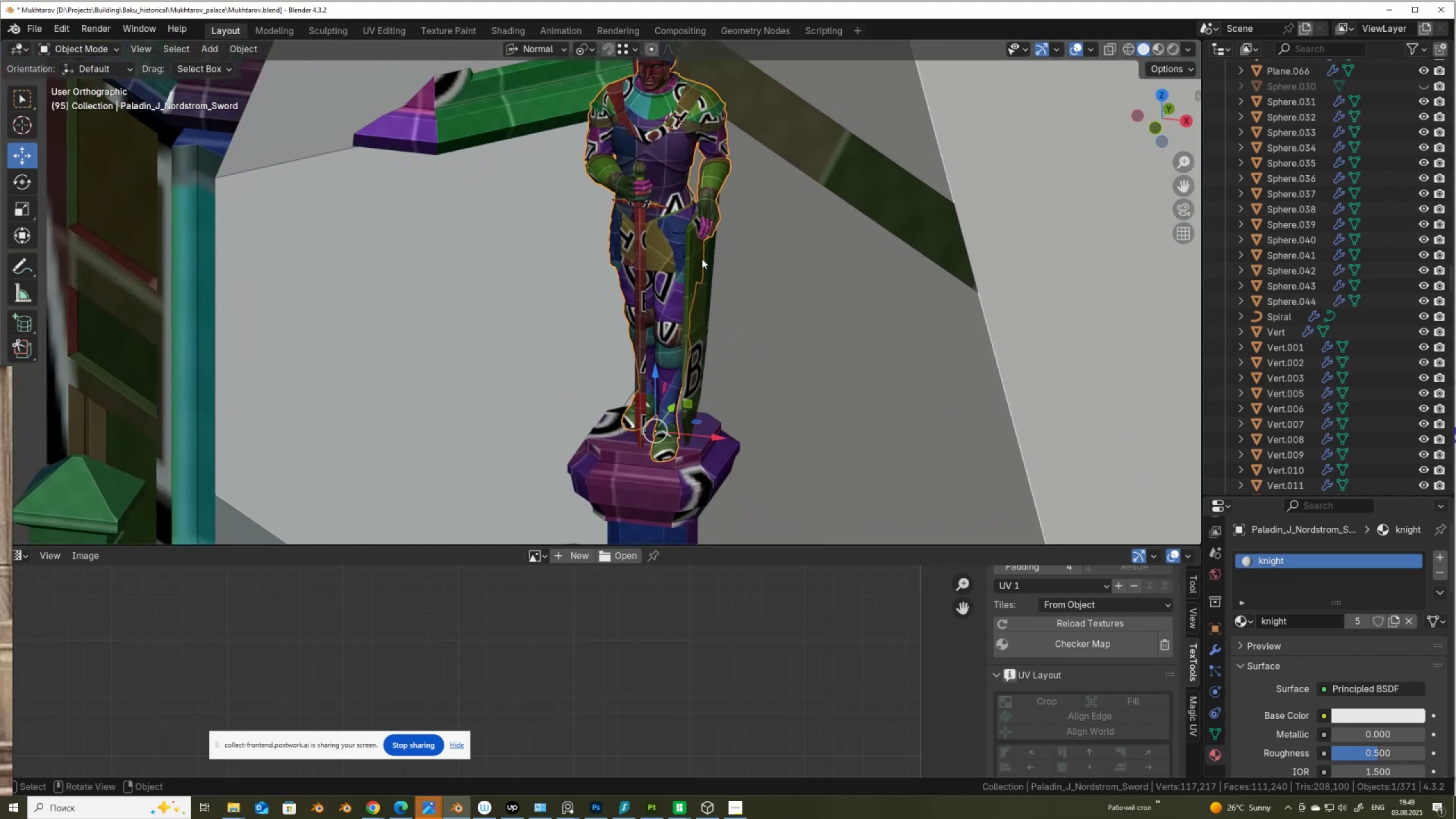 
left_click([701, 260])
 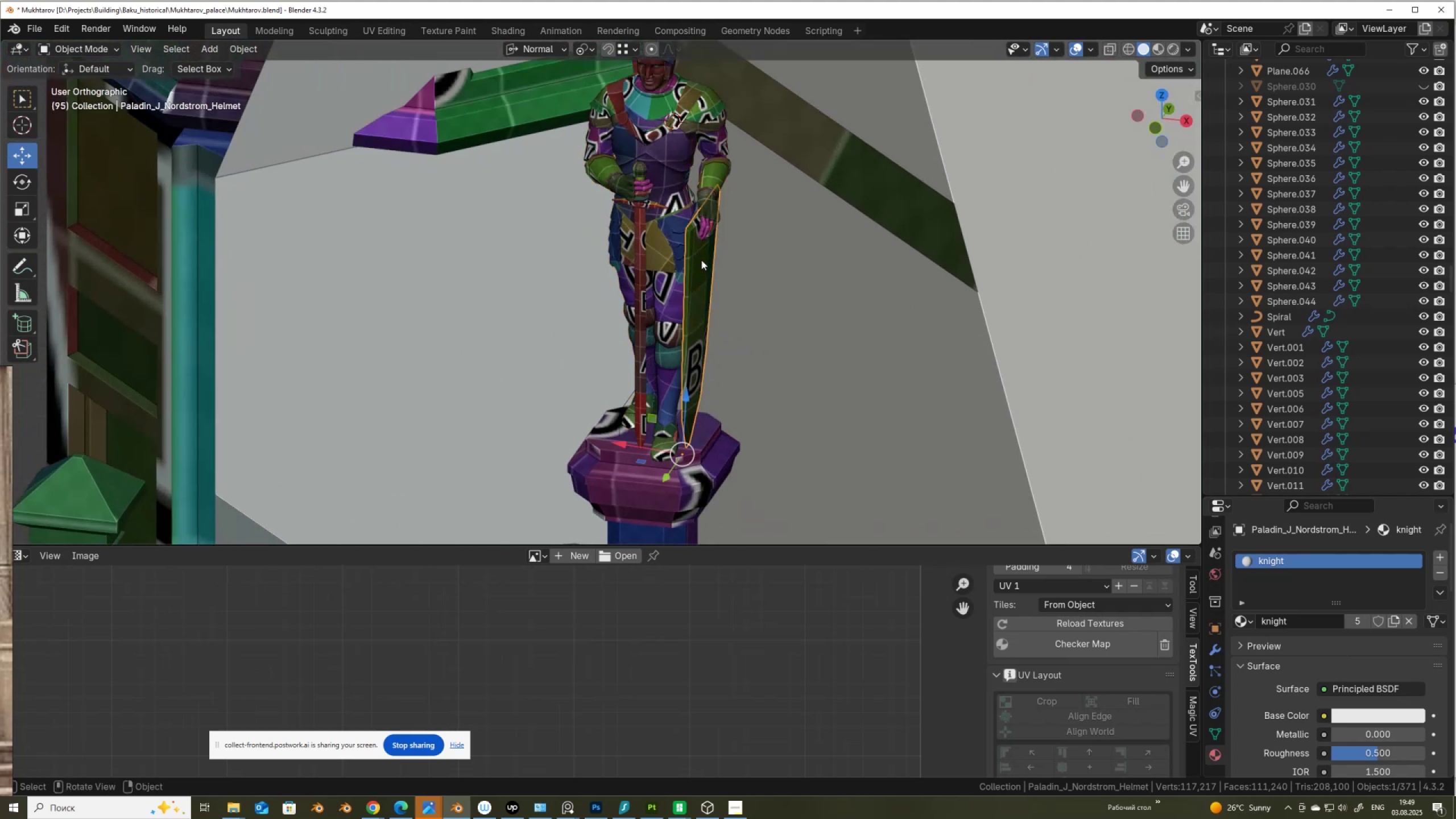 
hold_key(key=ShiftLeft, duration=1.15)
 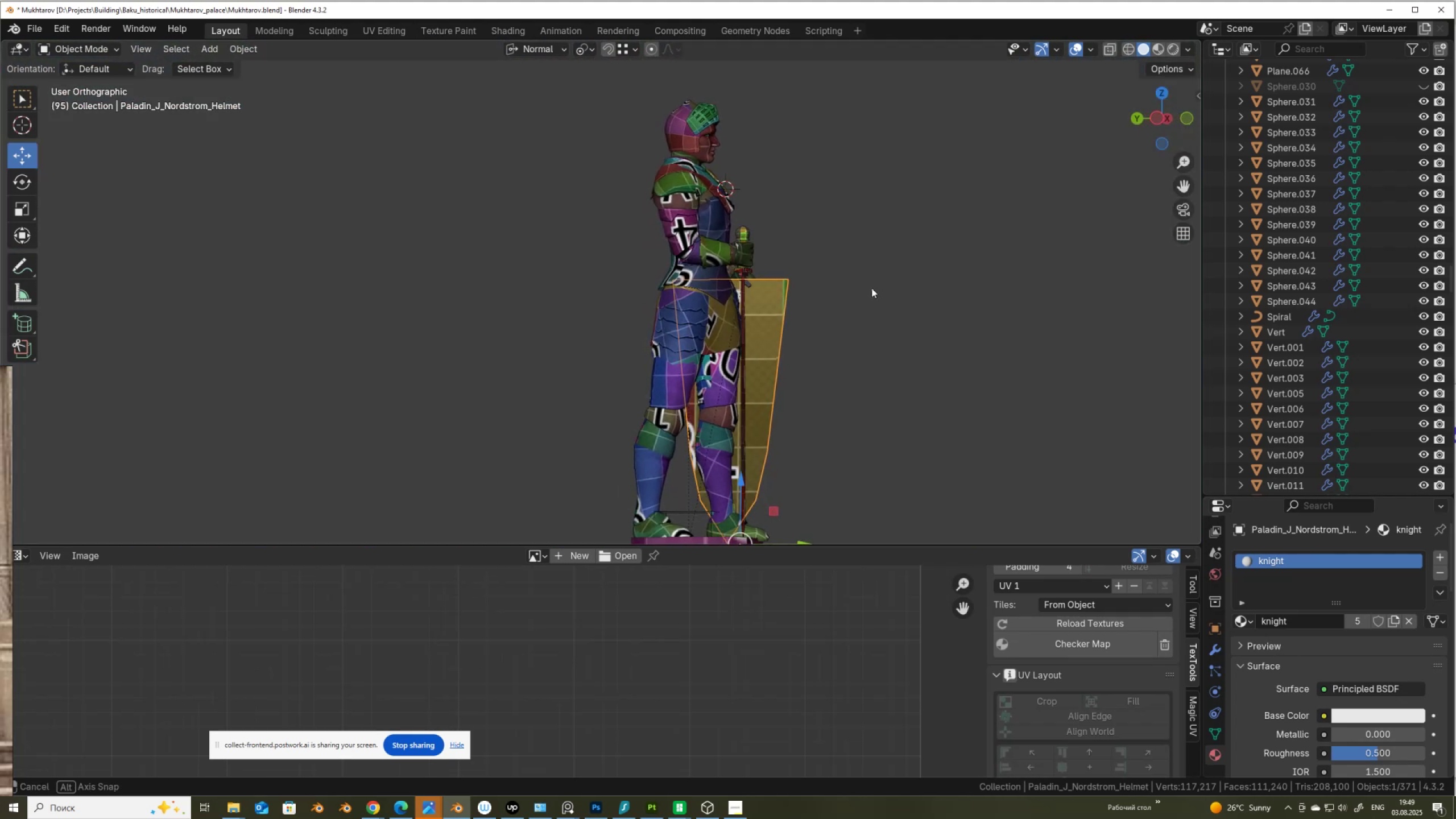 
hold_key(key=ShiftLeft, duration=1.52)
left_click([743, 283])
 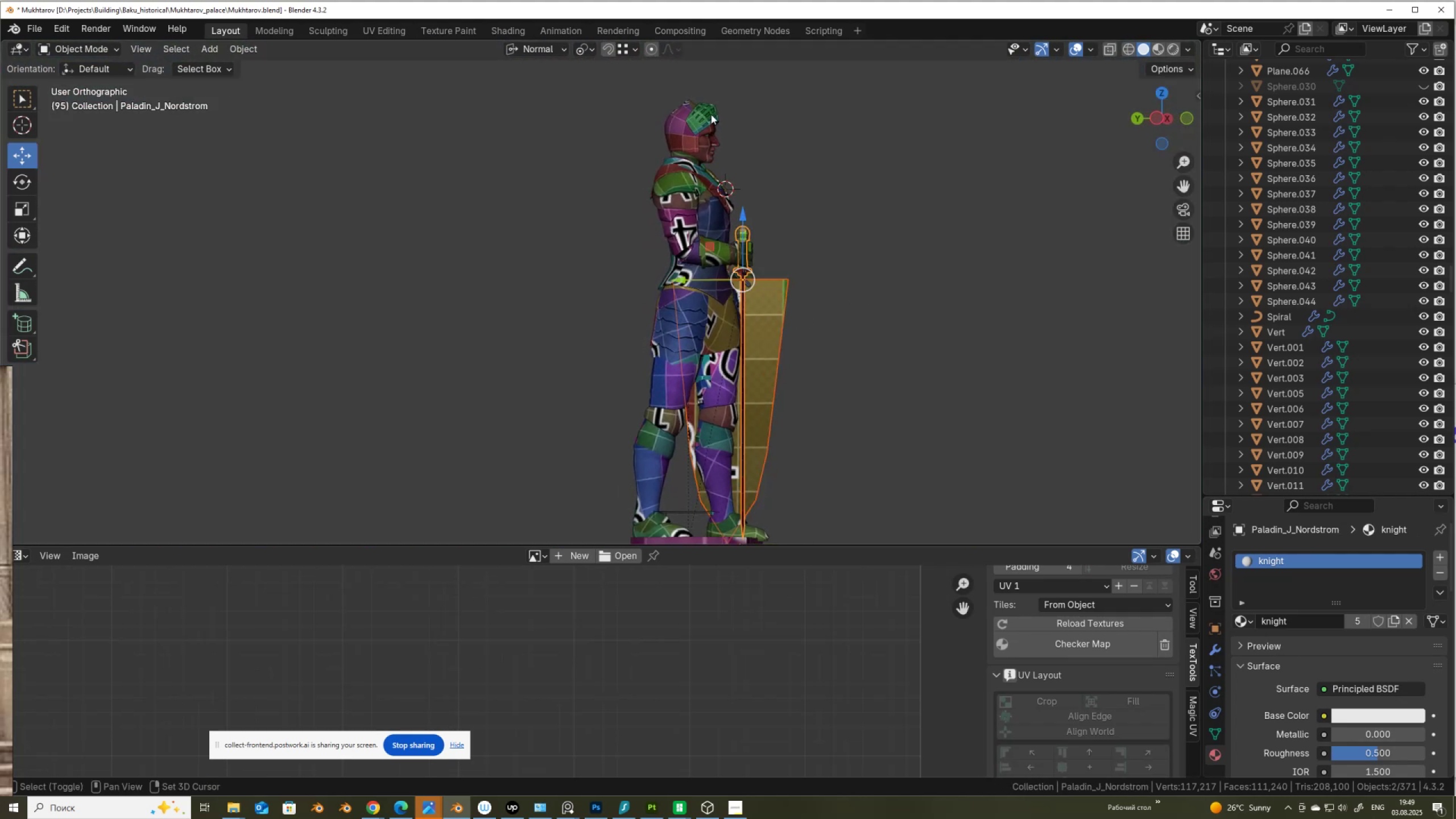 
left_click([711, 114])
 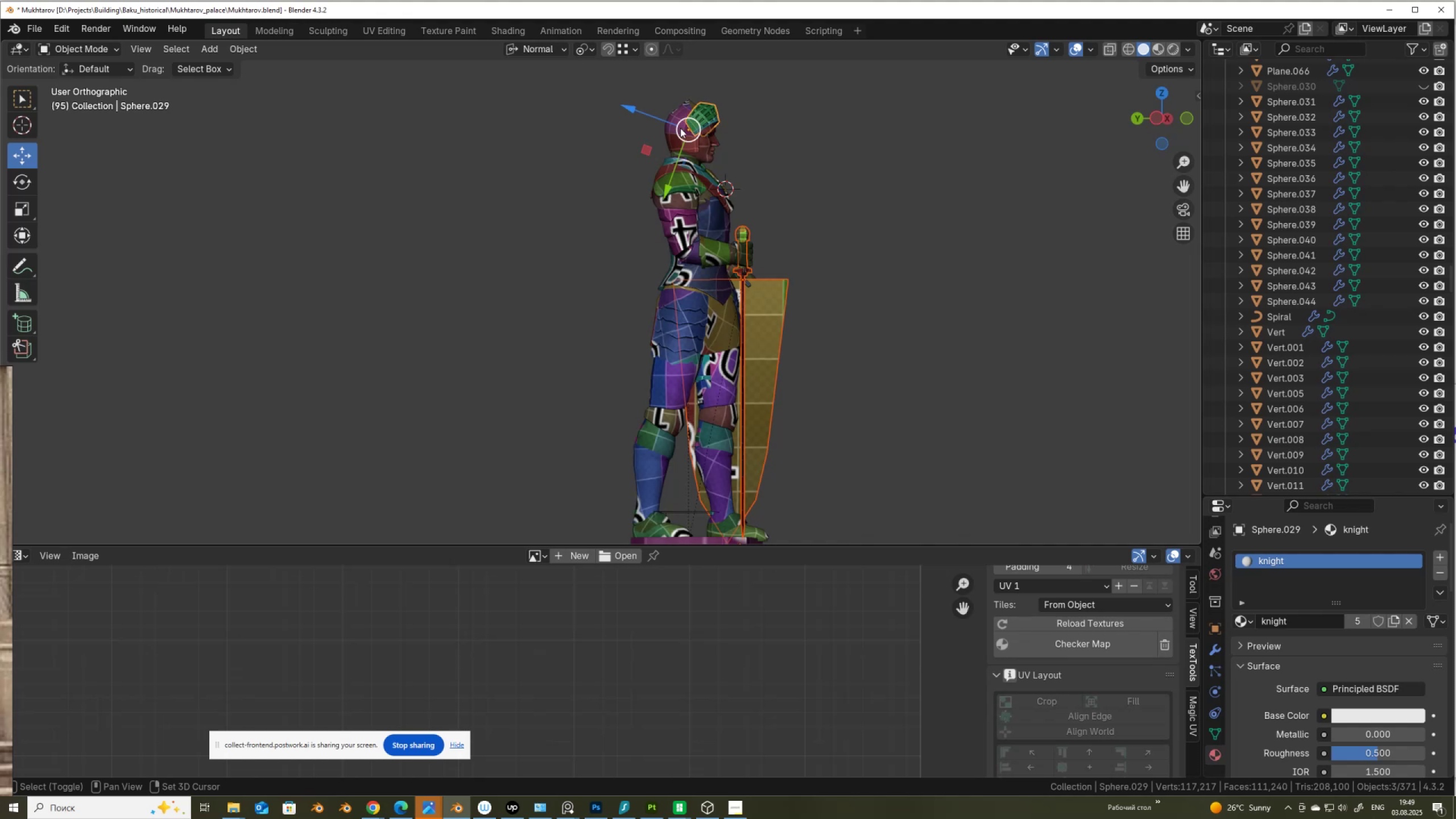 
hold_key(key=ShiftLeft, duration=0.57)
double_click([680, 128])
 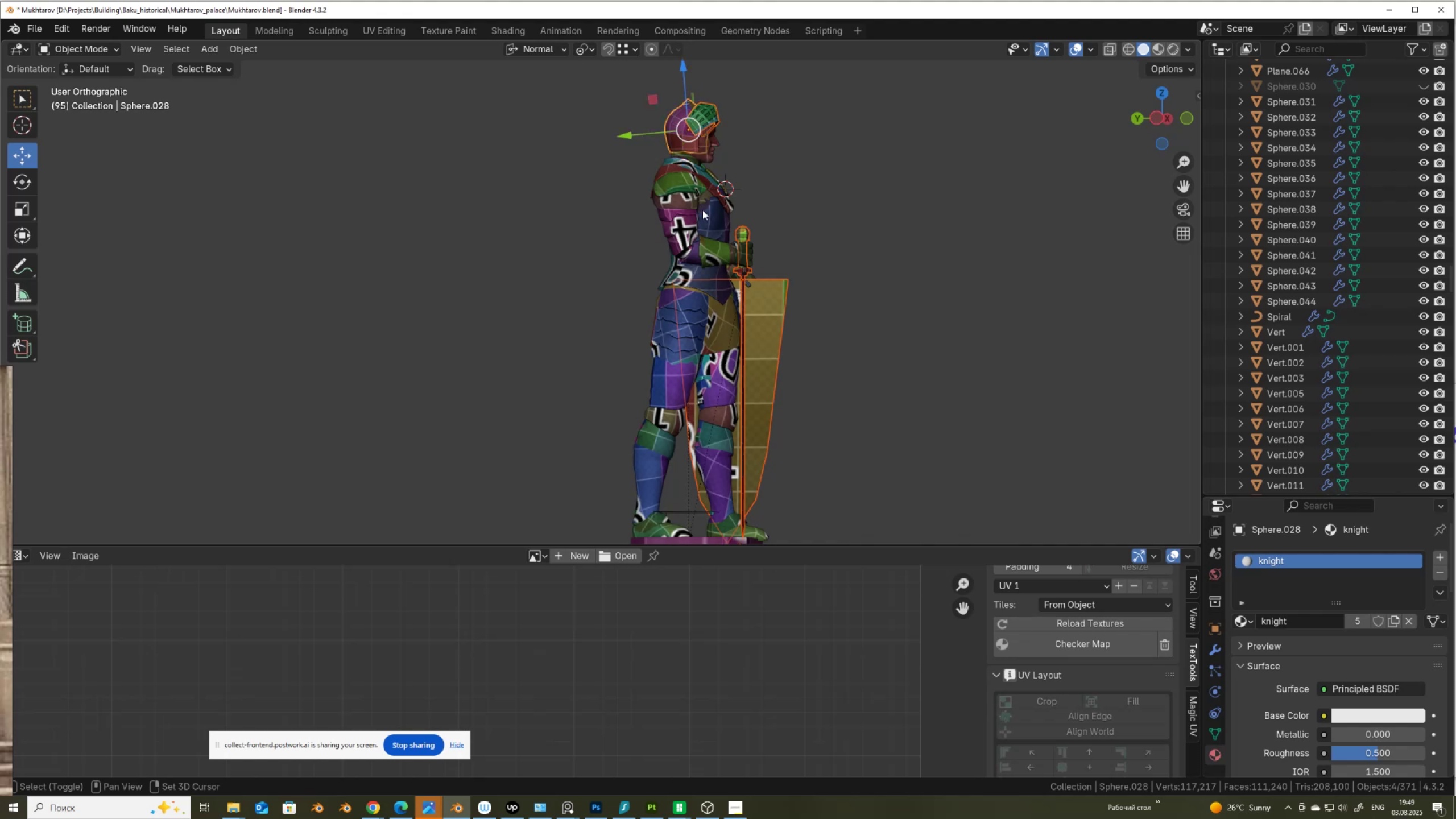 
triple_click([702, 210])
 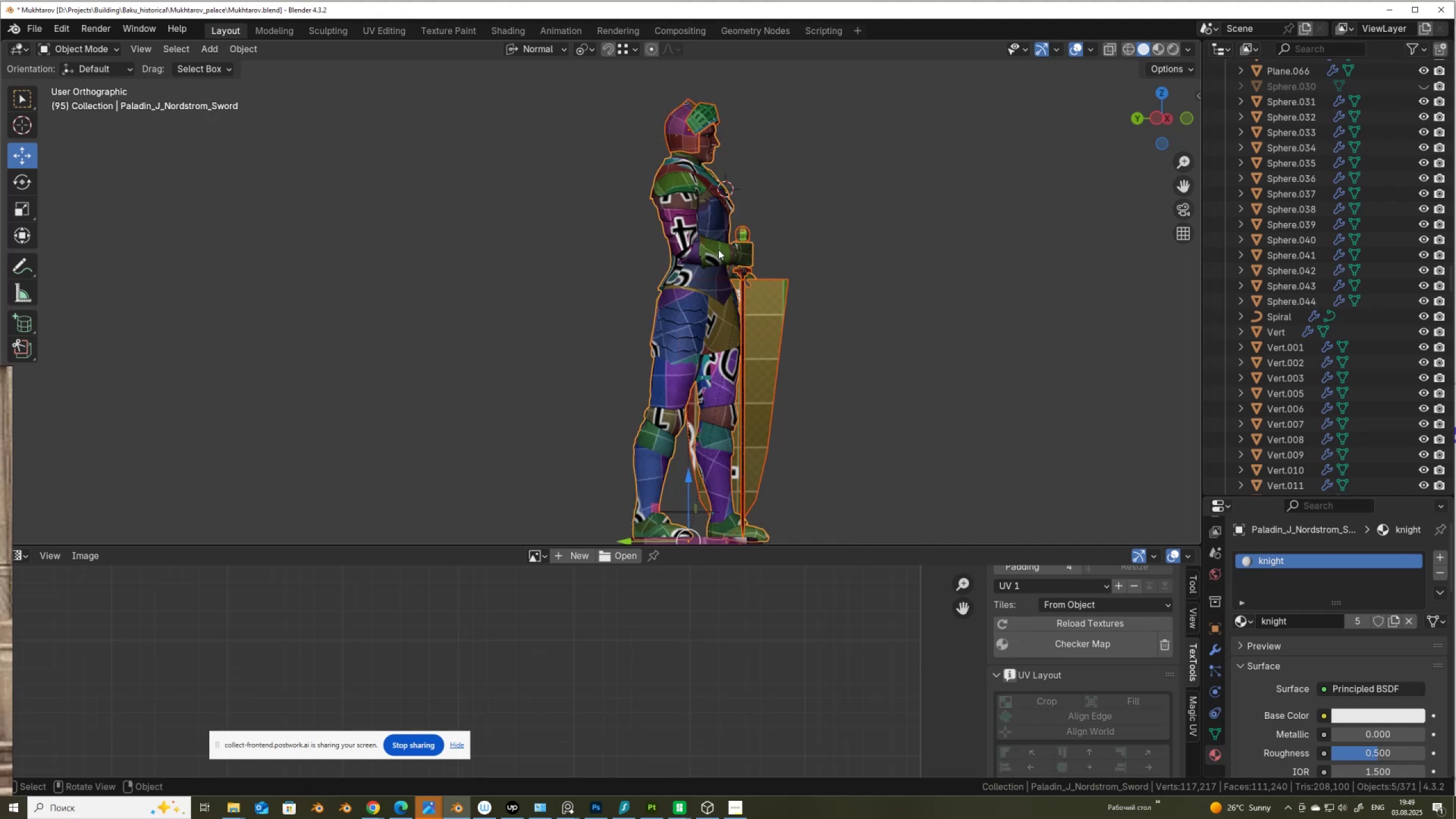 
key(Tab)
 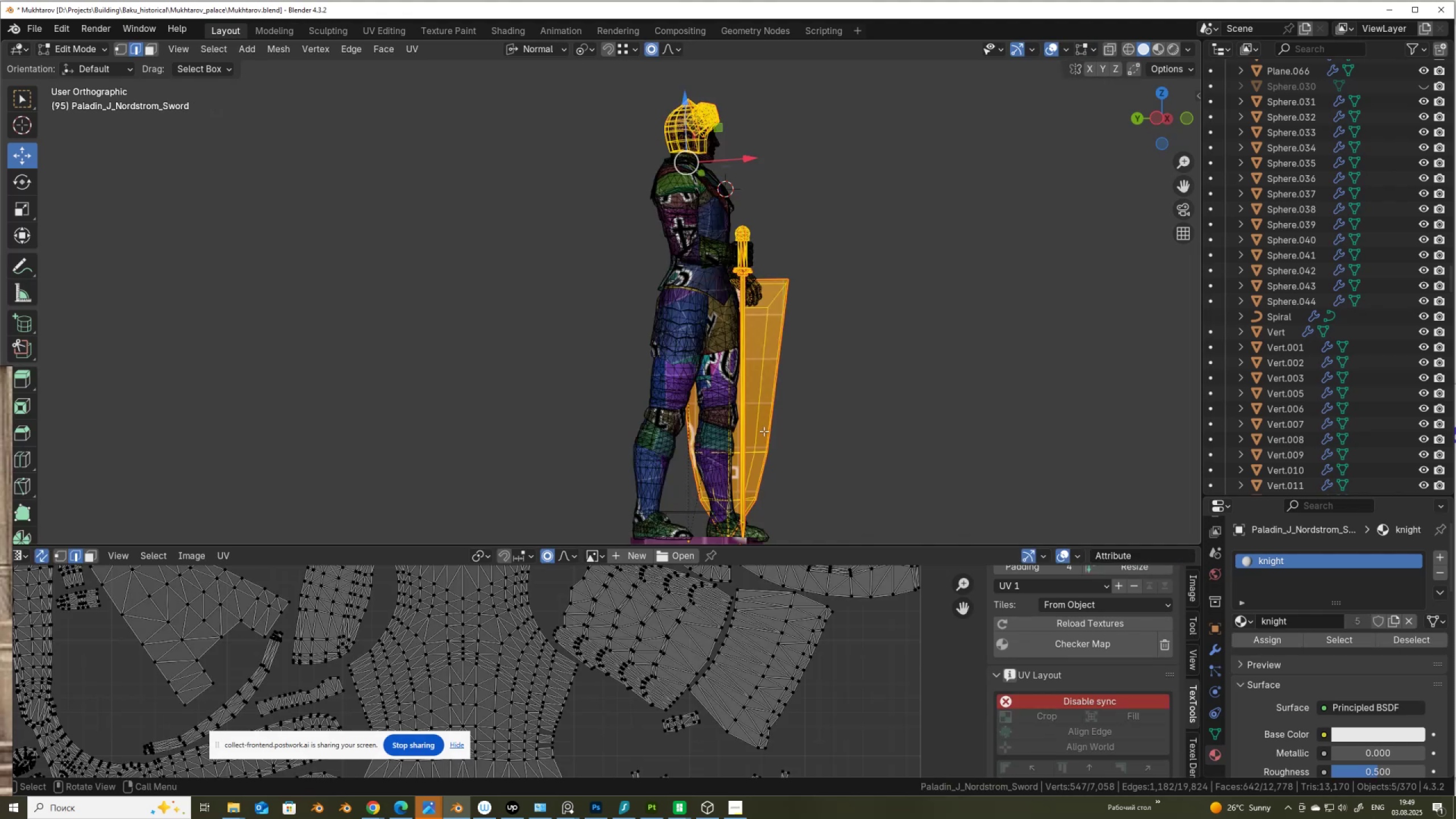 
key(A)
 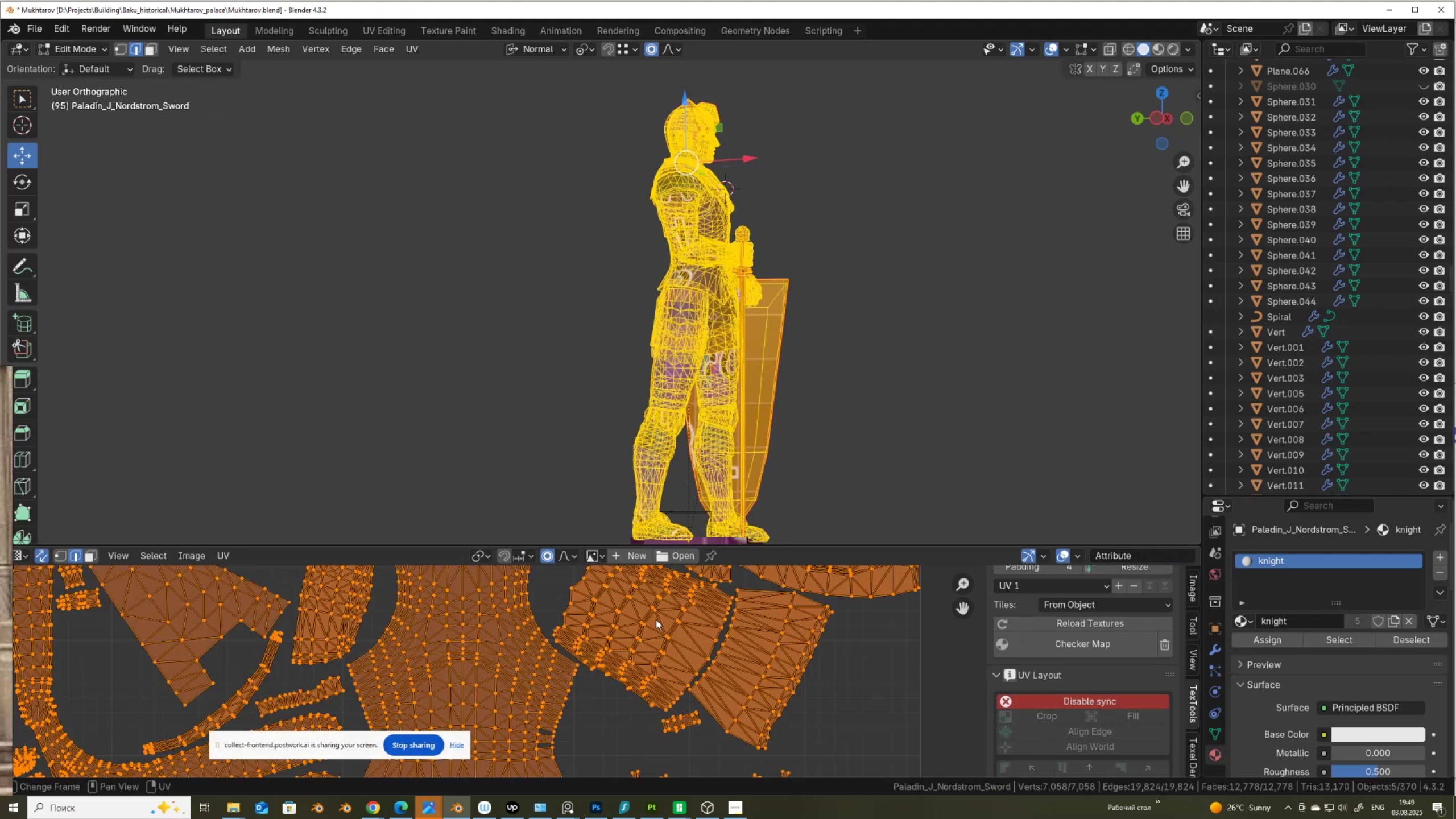 
scroll: coordinate [646, 632], scroll_direction: down, amount: 14.0
 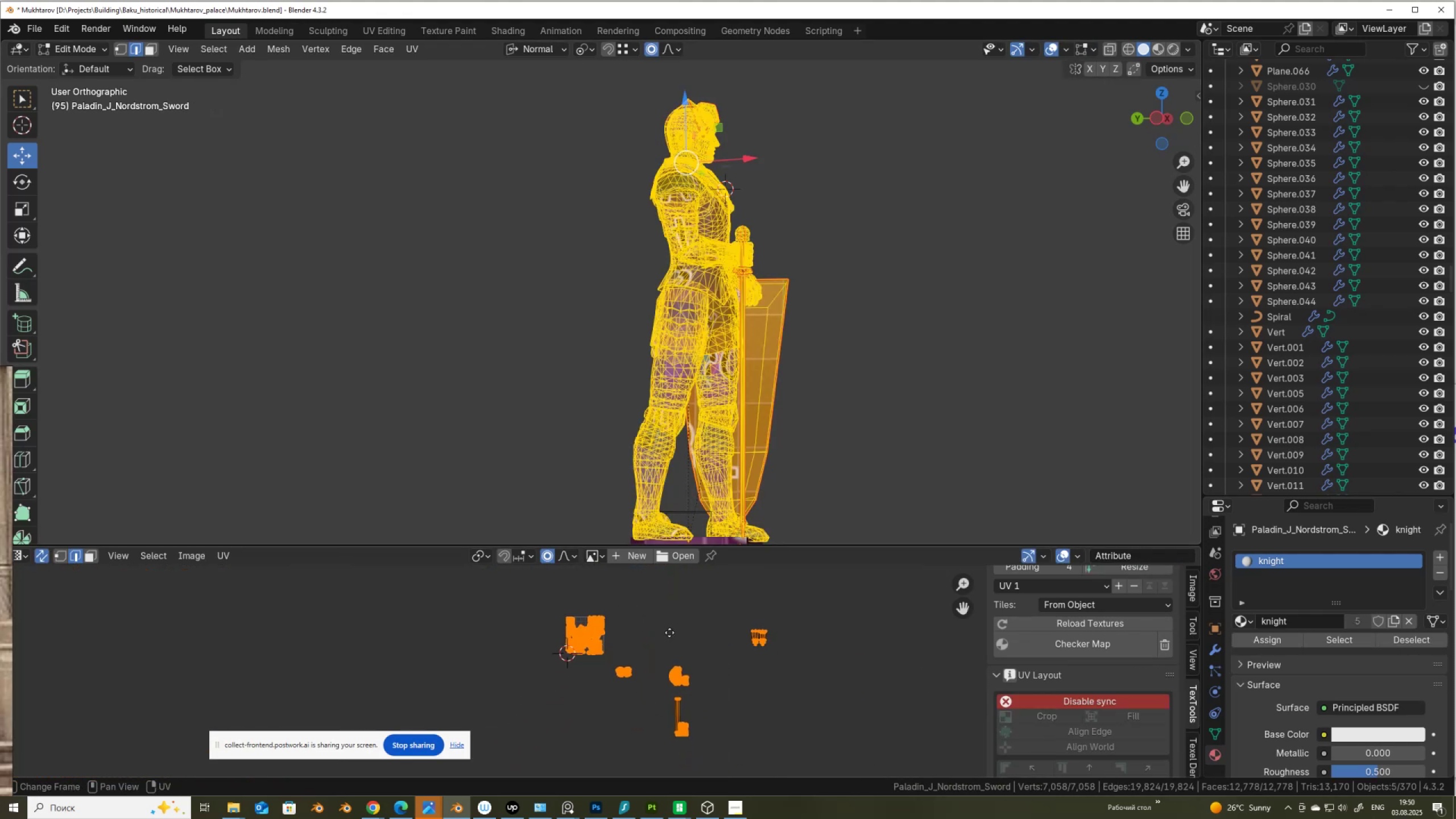 
scroll: coordinate [669, 632], scroll_direction: up, amount: 2.0
 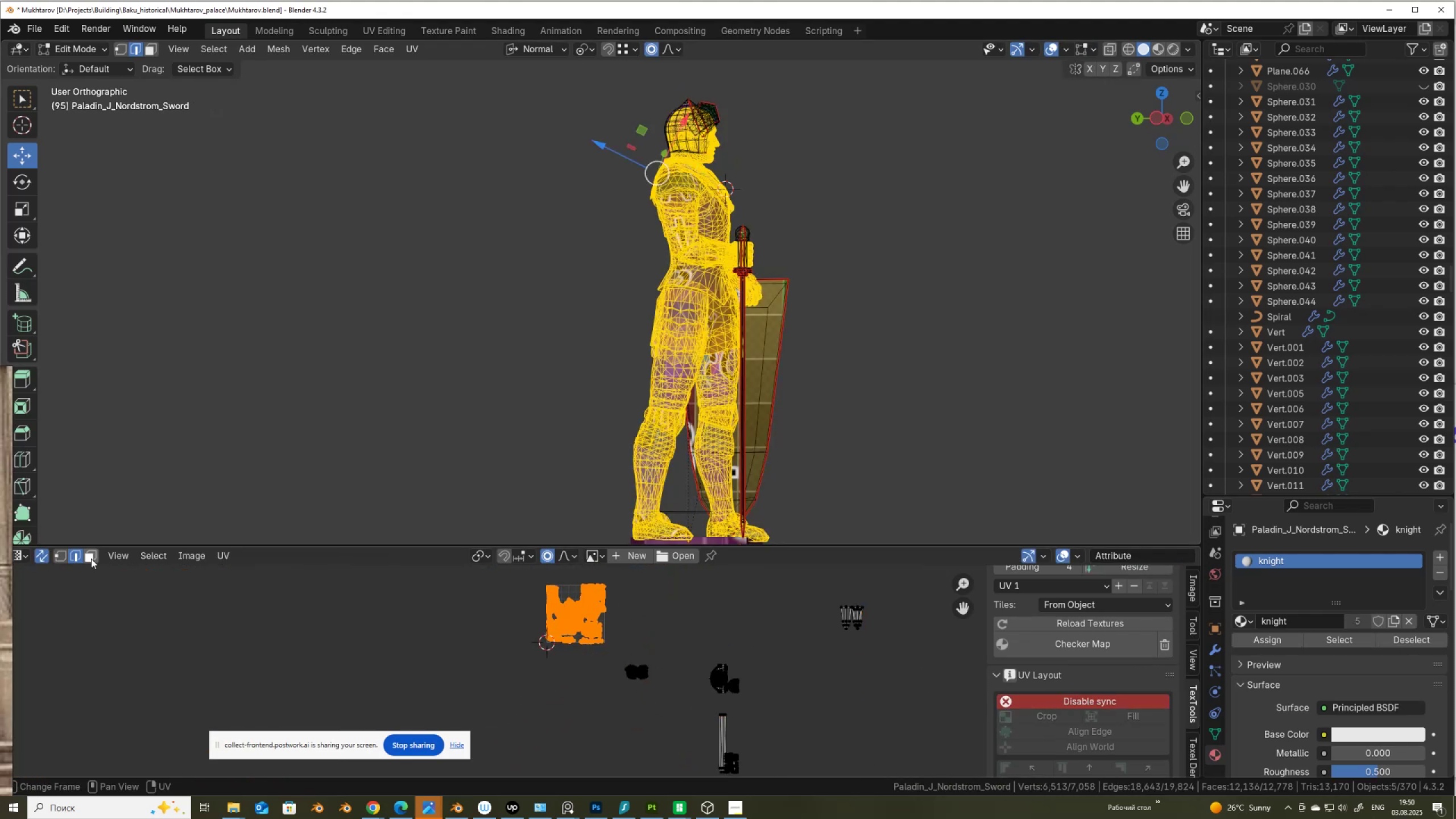 
wait(5.0)
 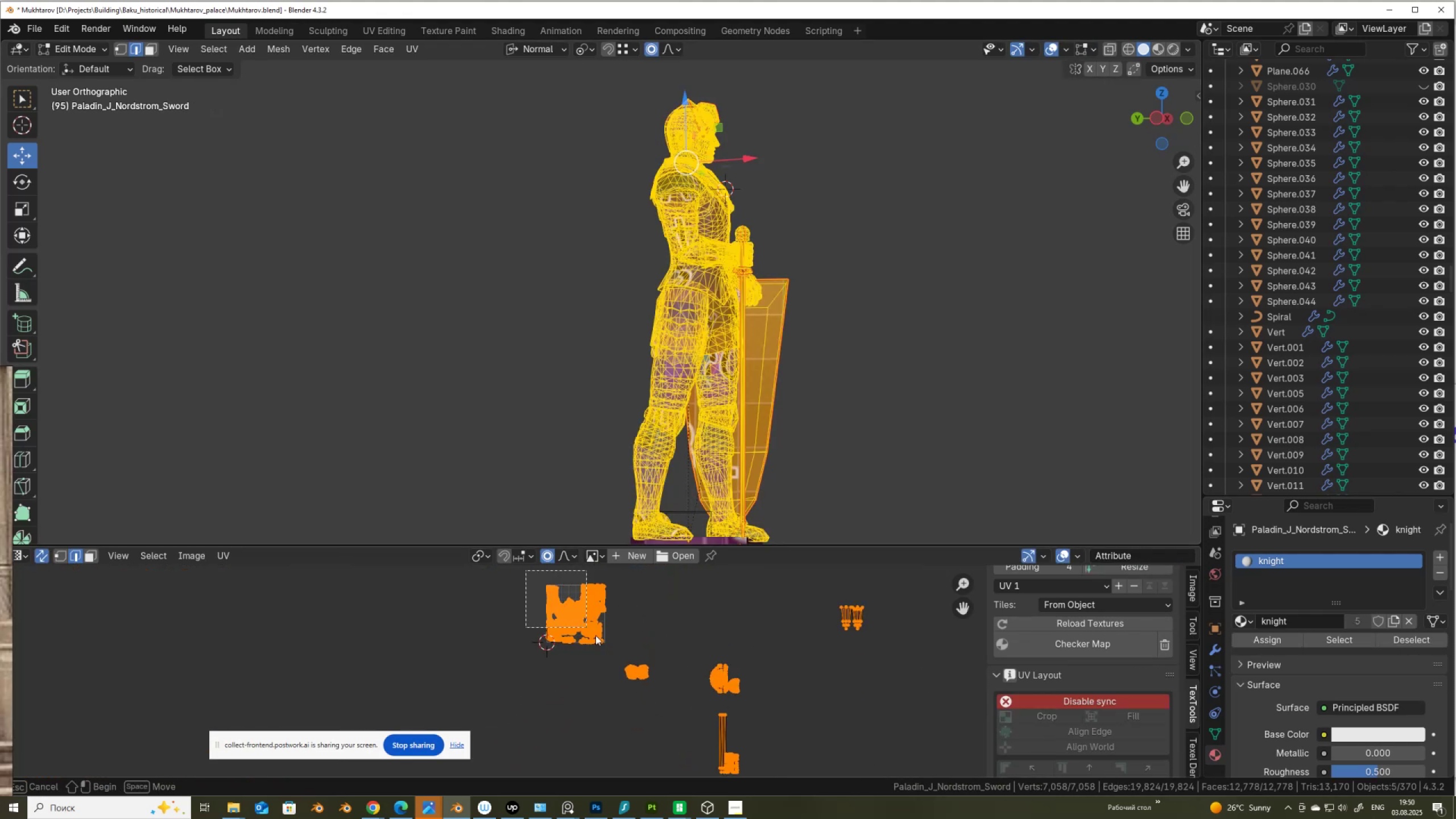 
left_click([1093, 697])
 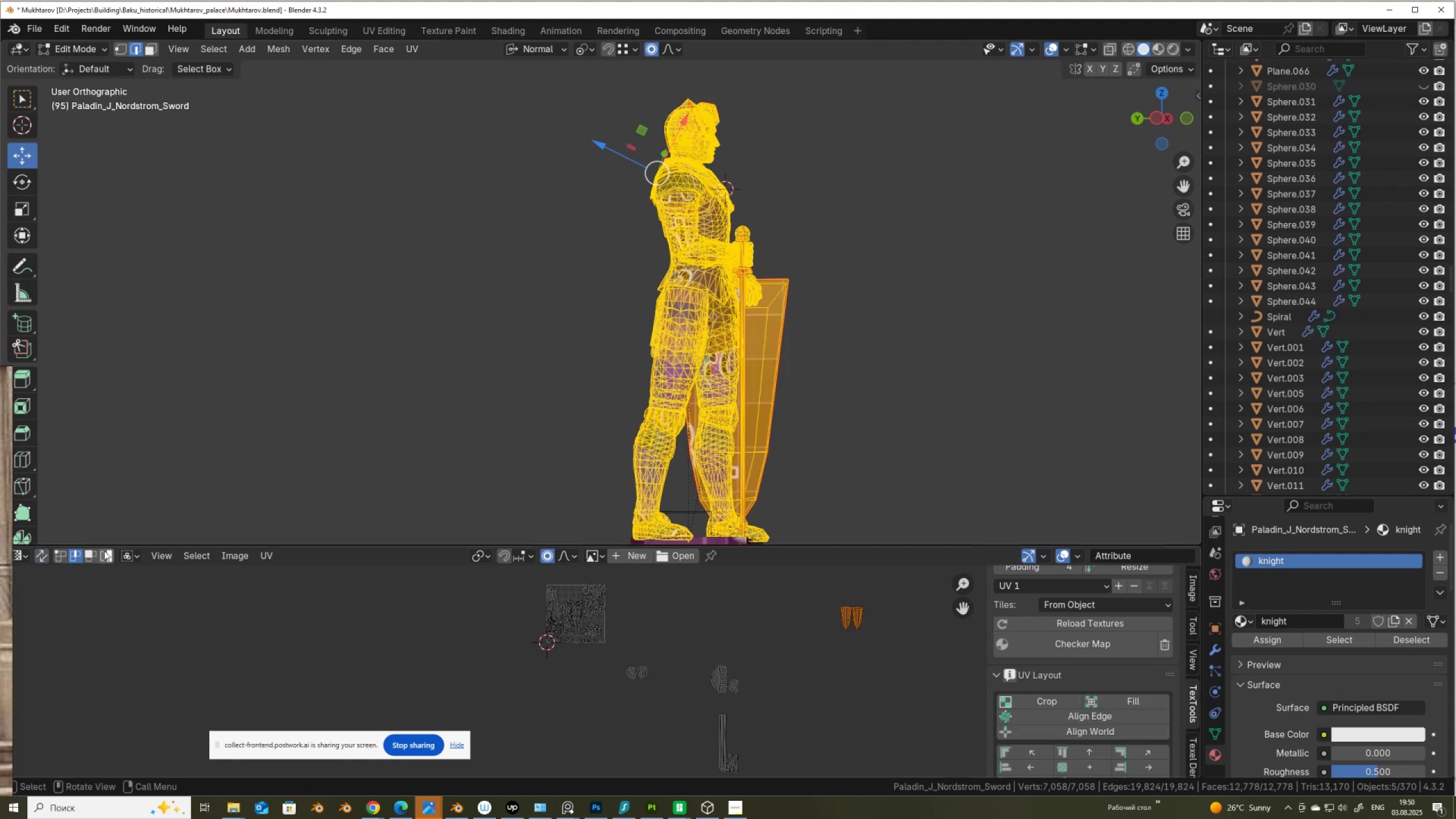 
left_click([105, 553])
 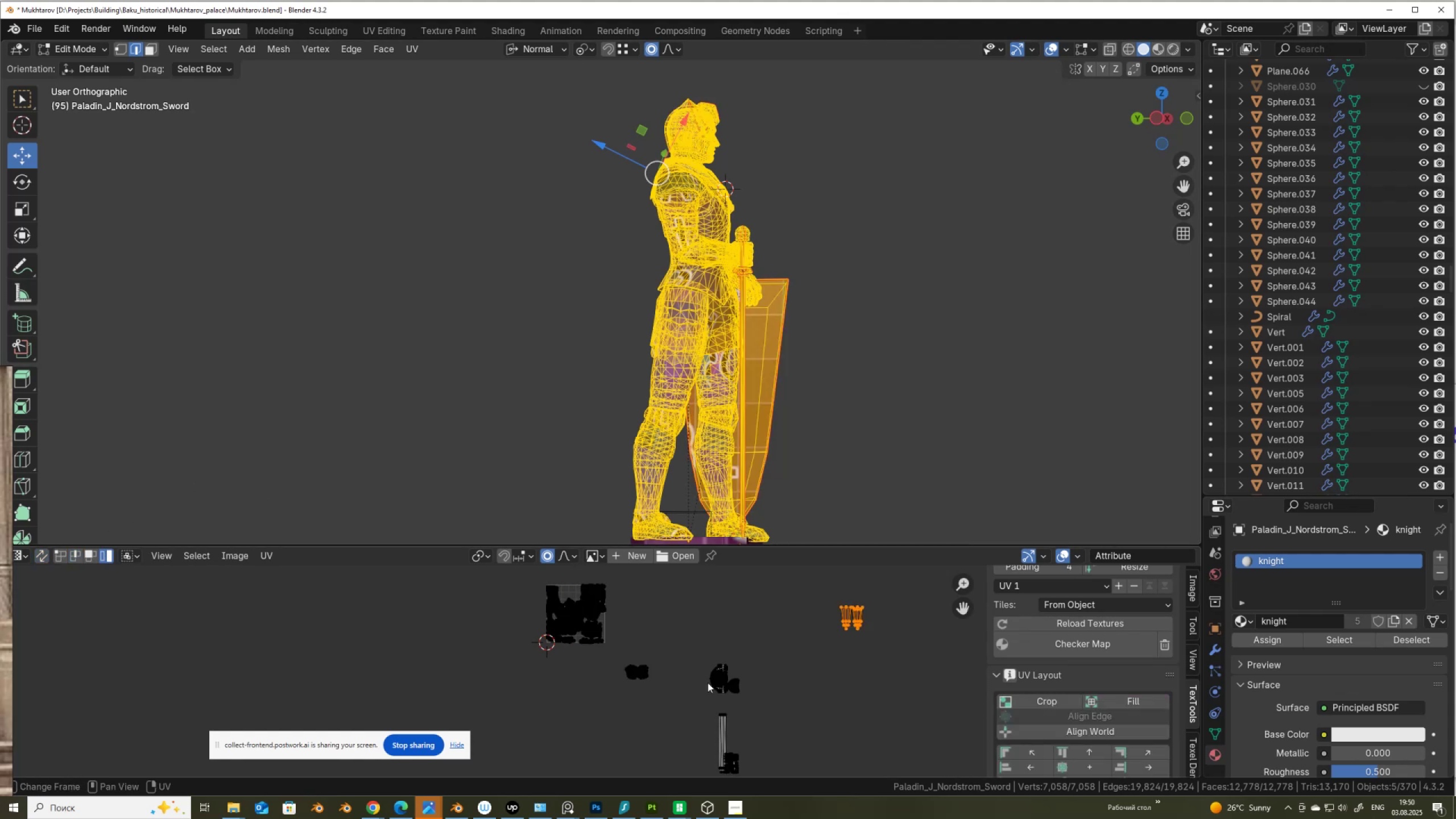 
key(Control+ControlLeft)
 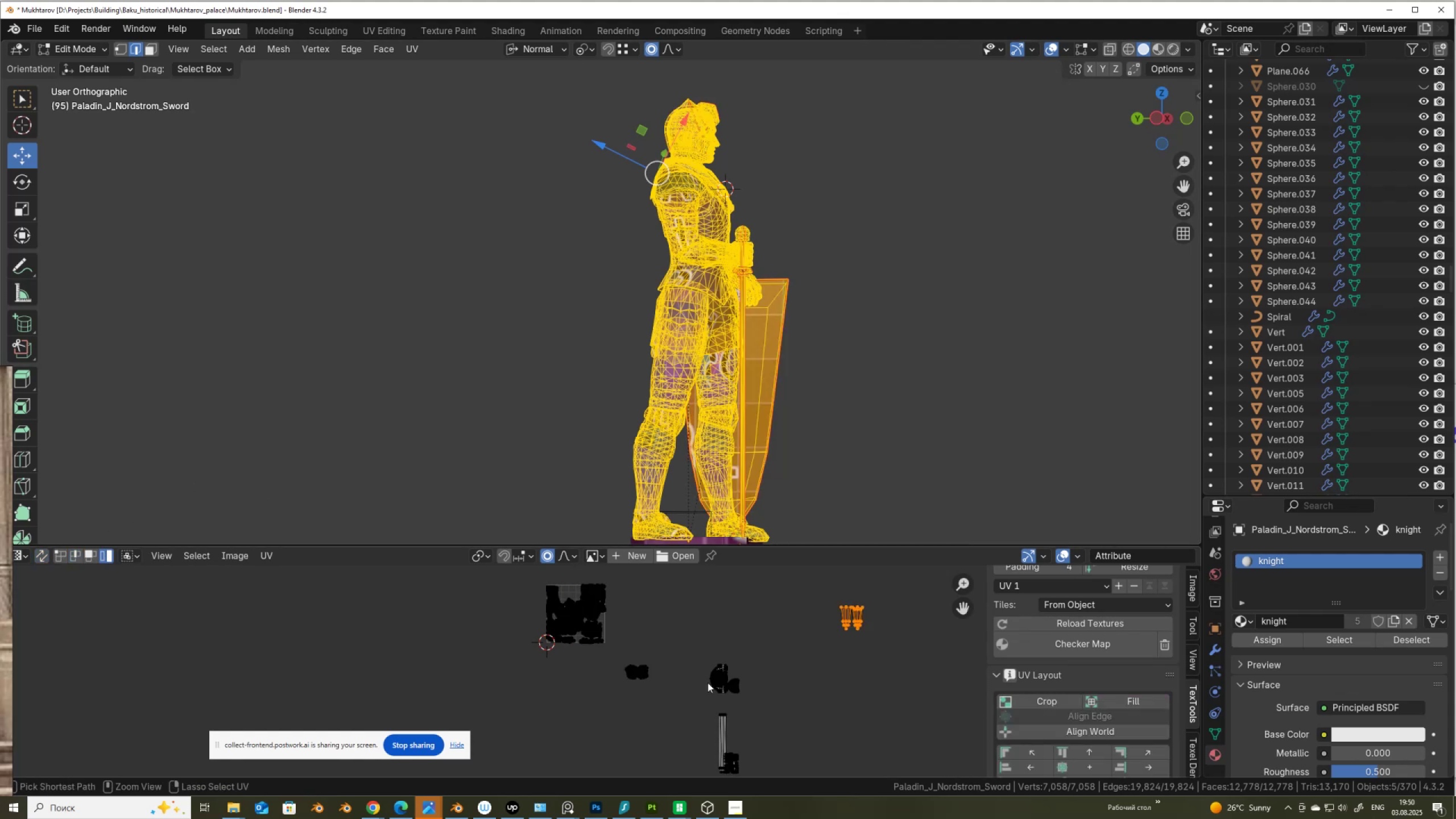 
key(Control+Space)
 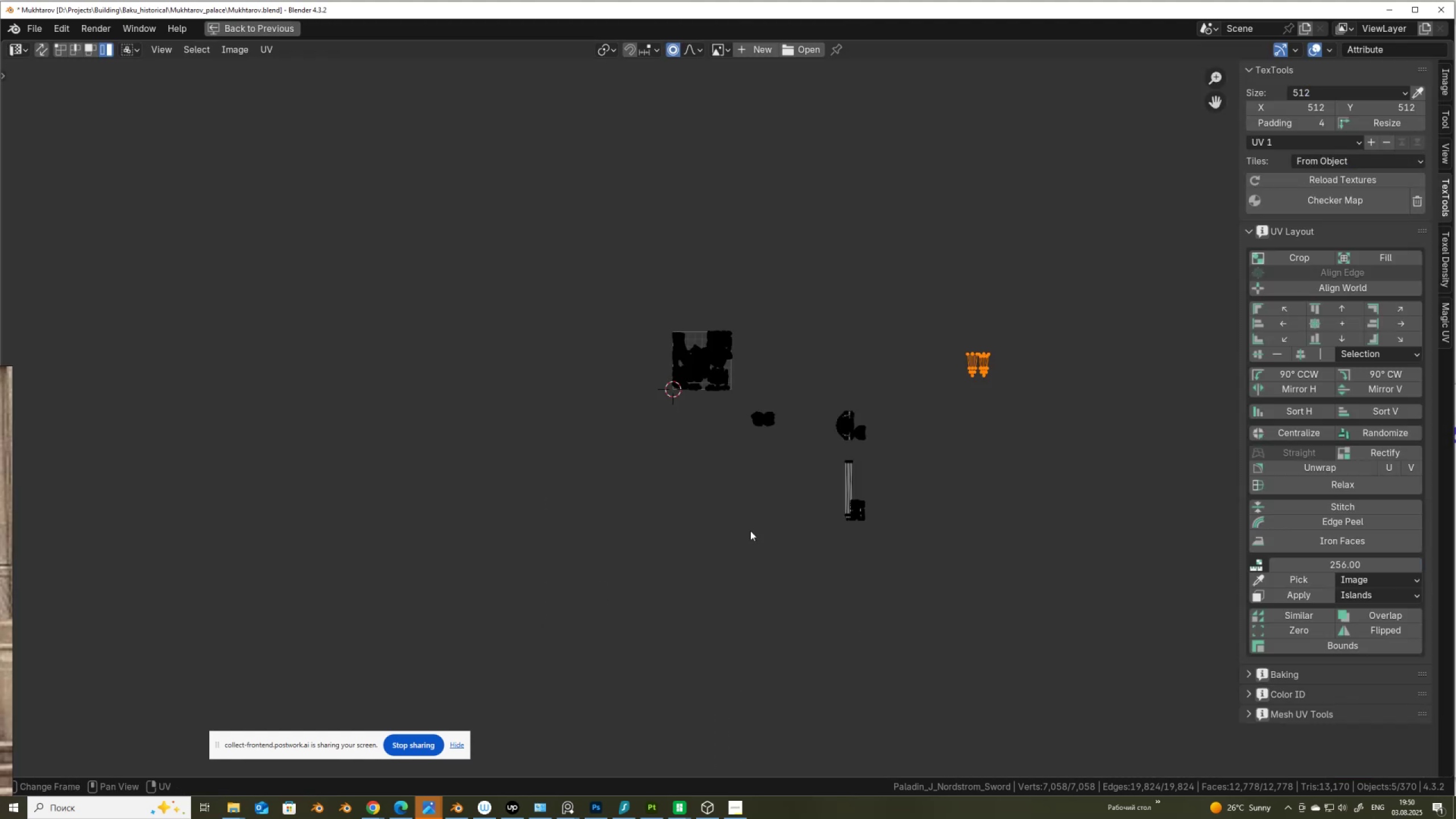 
scroll: coordinate [717, 519], scroll_direction: up, amount: 5.0
 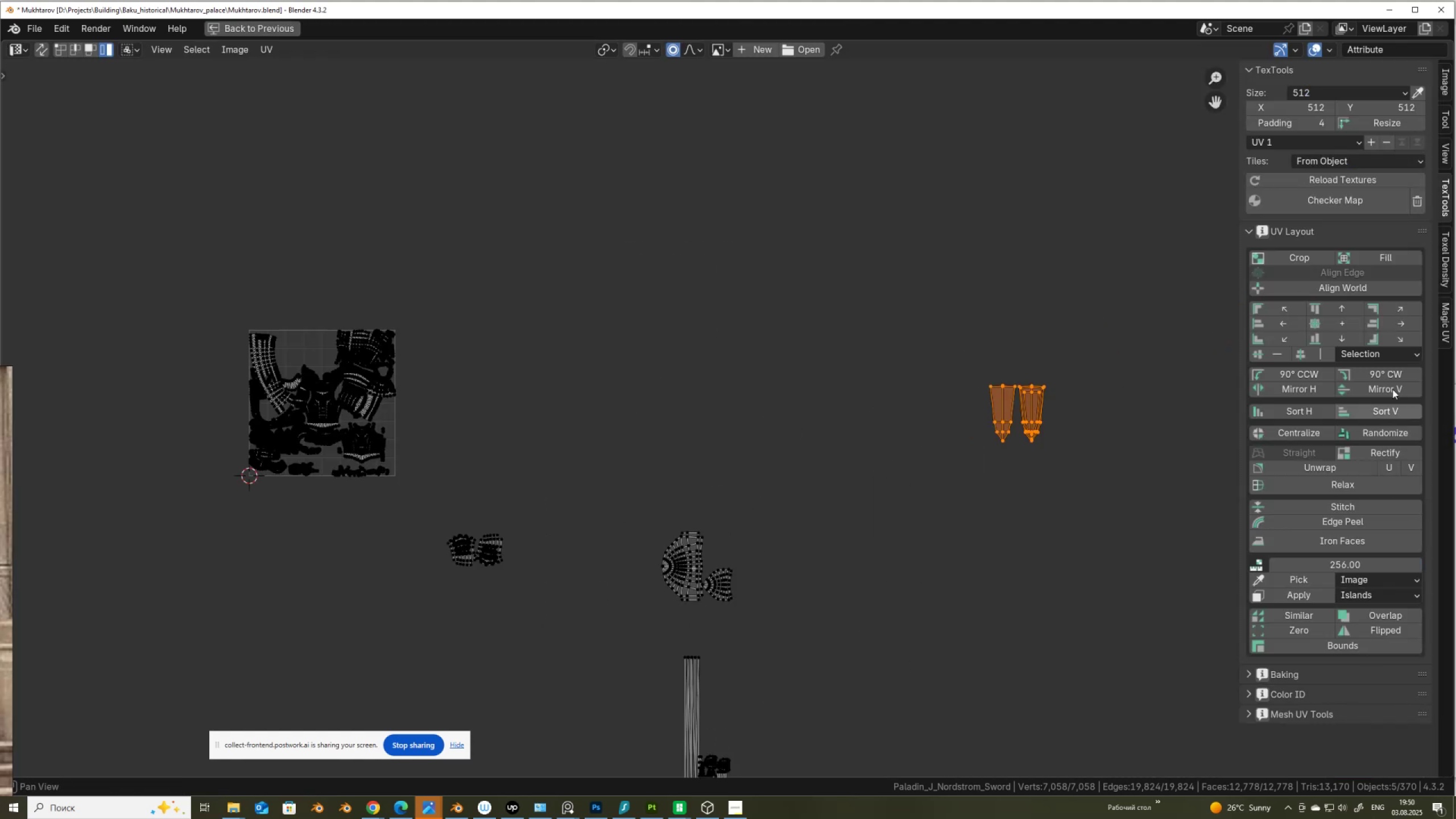 
left_click([1442, 272])
 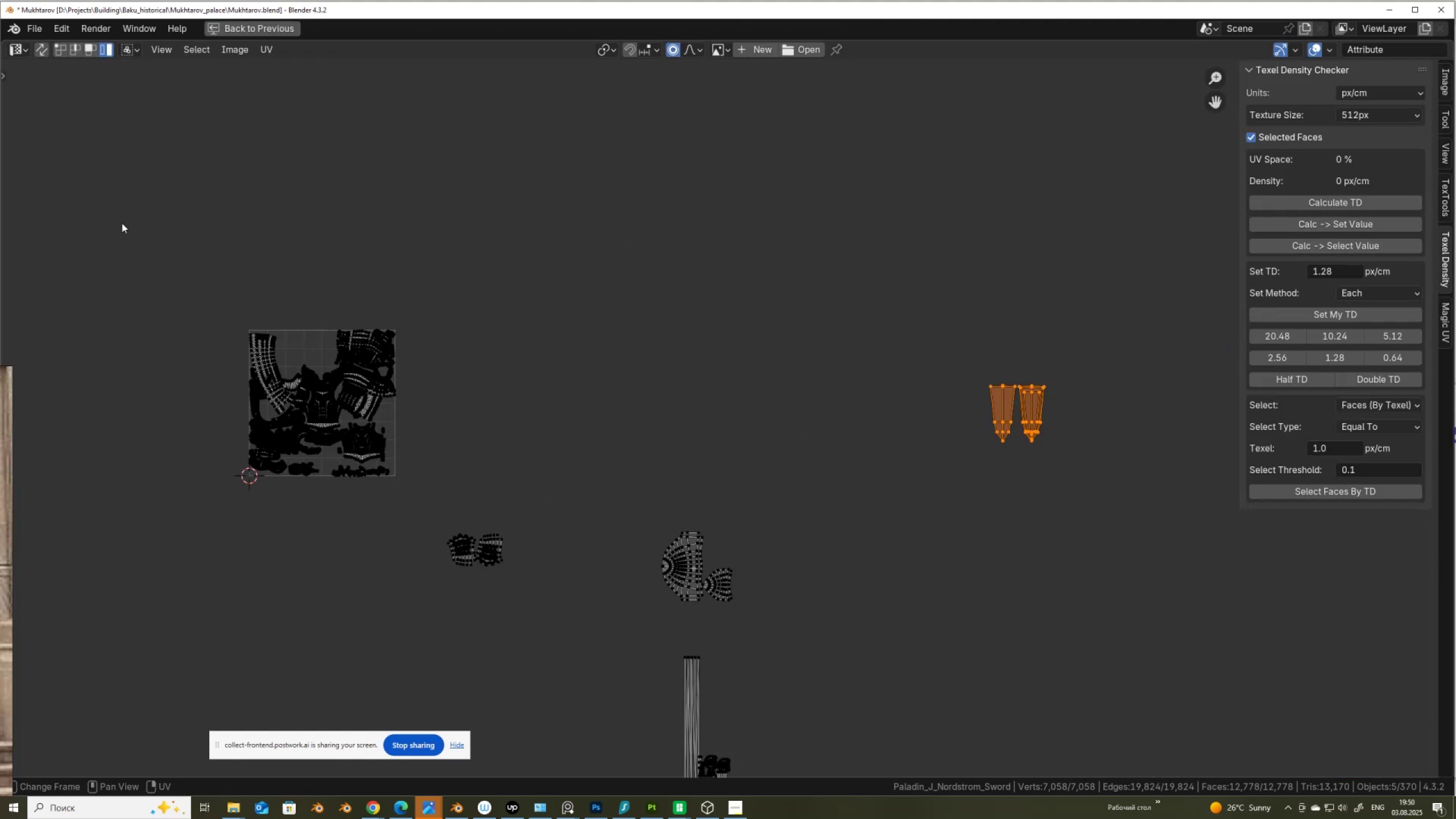 
left_click([264, 372])
 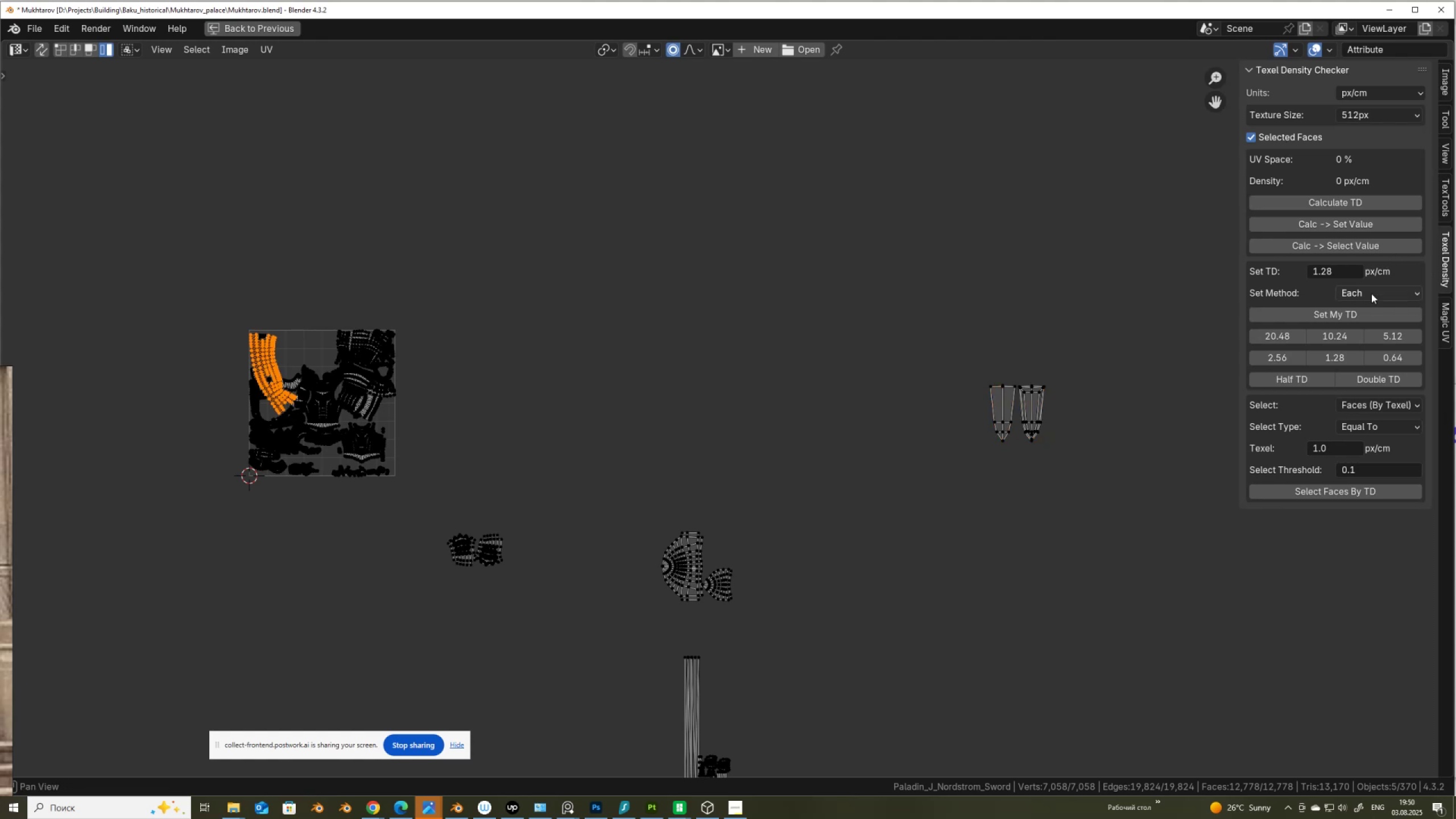 
scroll: coordinate [309, 437], scroll_direction: up, amount: 3.0
 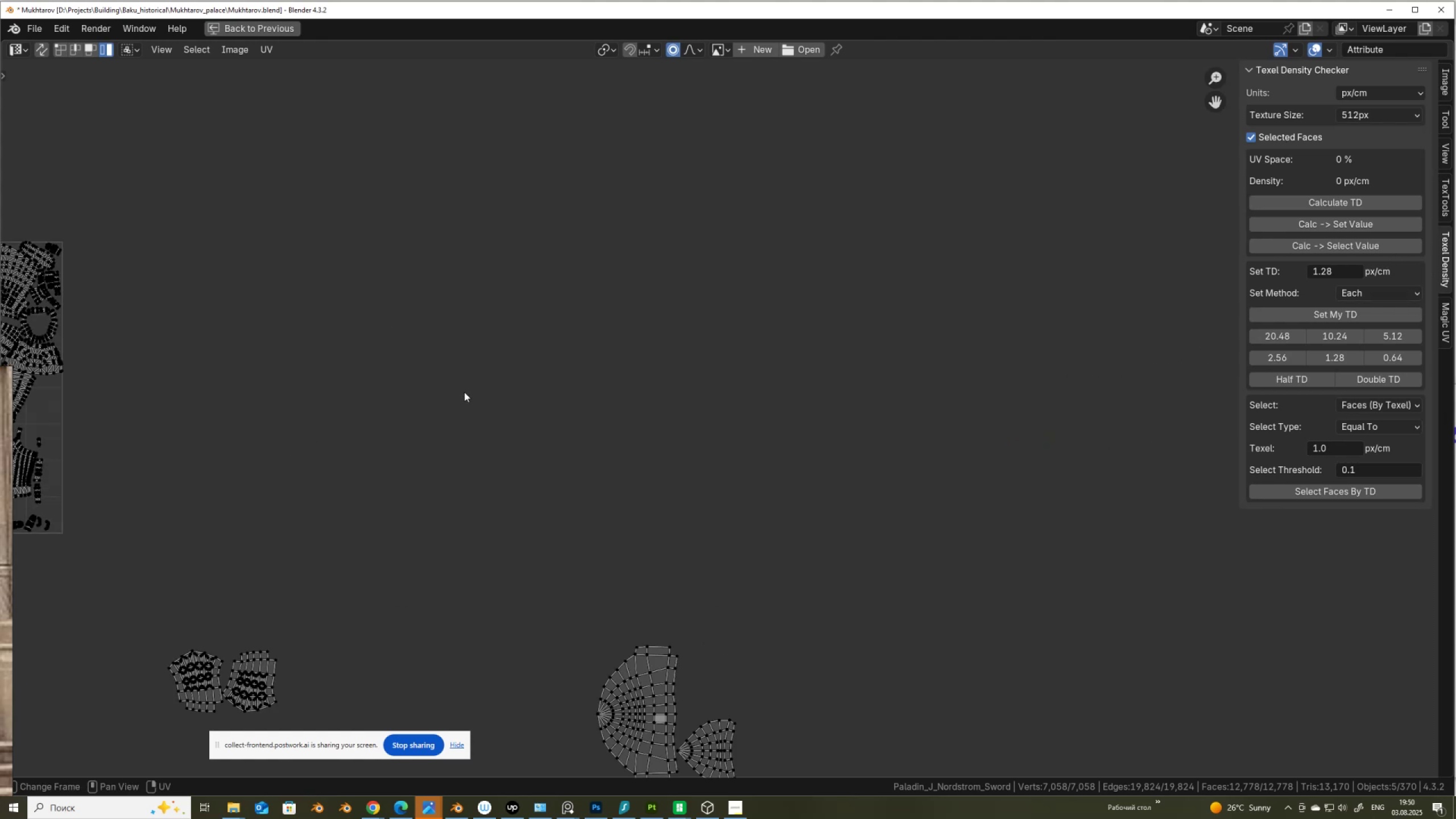 
scroll: coordinate [466, 400], scroll_direction: down, amount: 2.0
 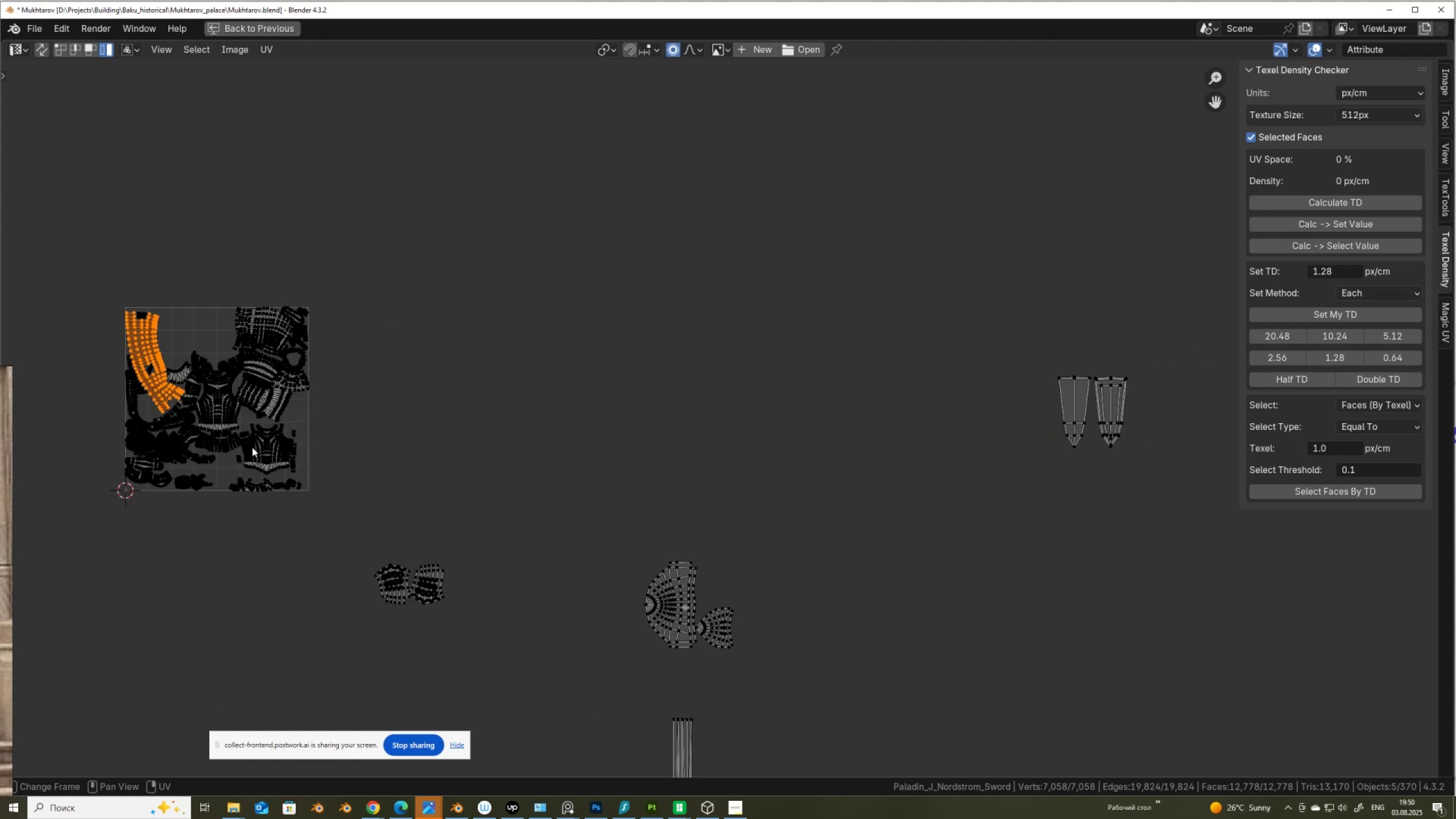 
left_click([262, 445])
 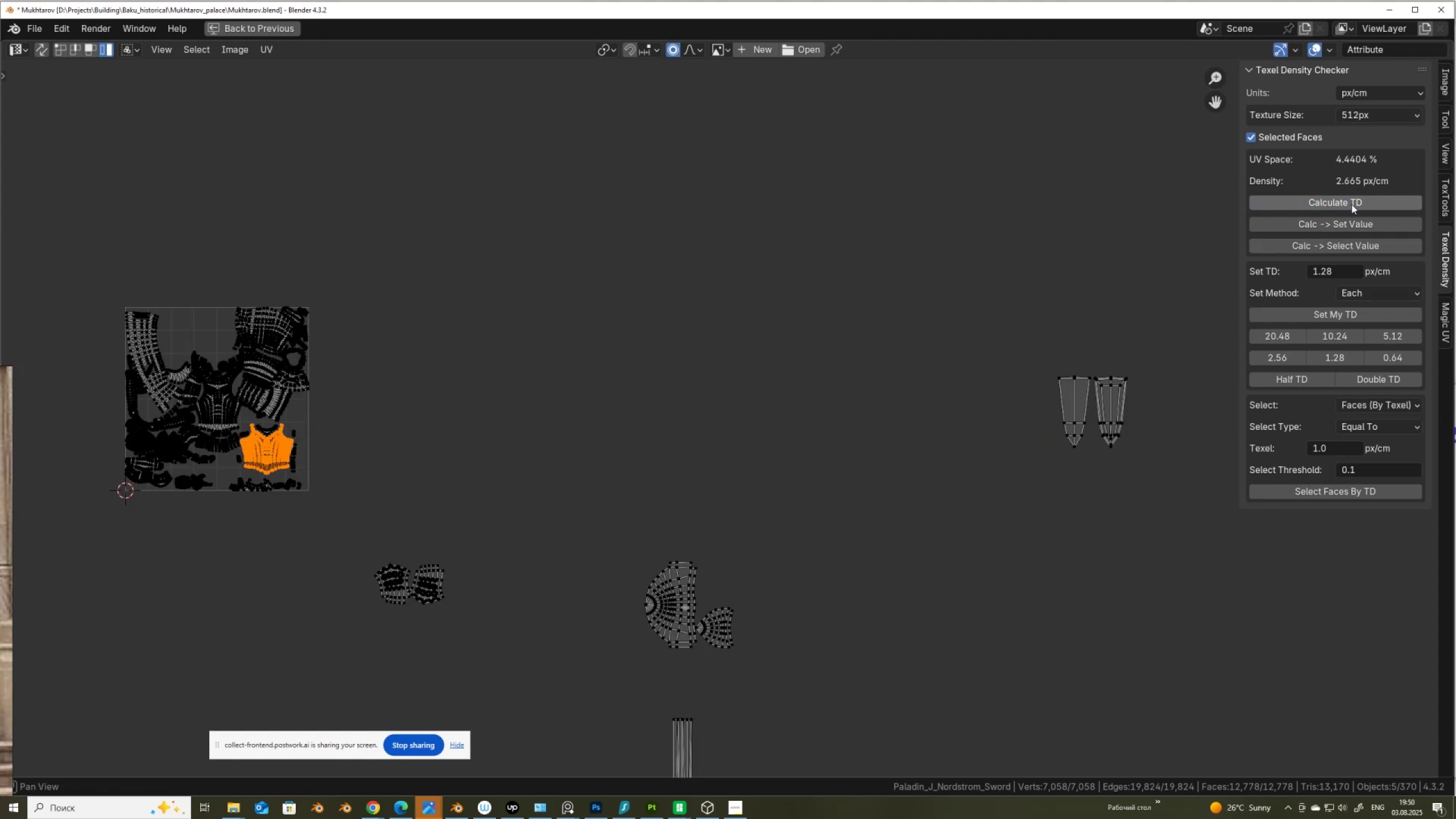 
left_click([1351, 224])
 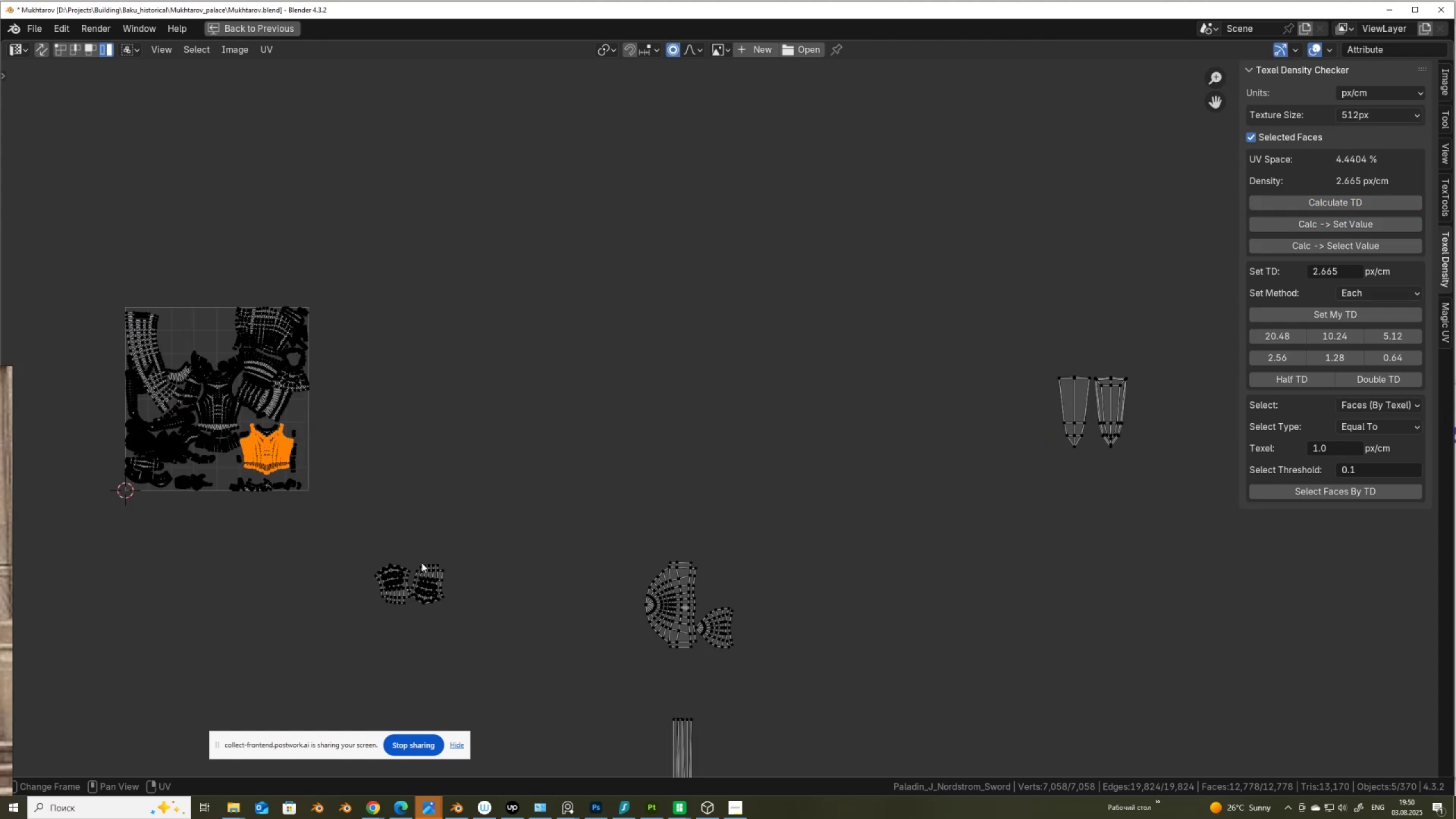 
scroll: coordinate [431, 489], scroll_direction: down, amount: 1.0
 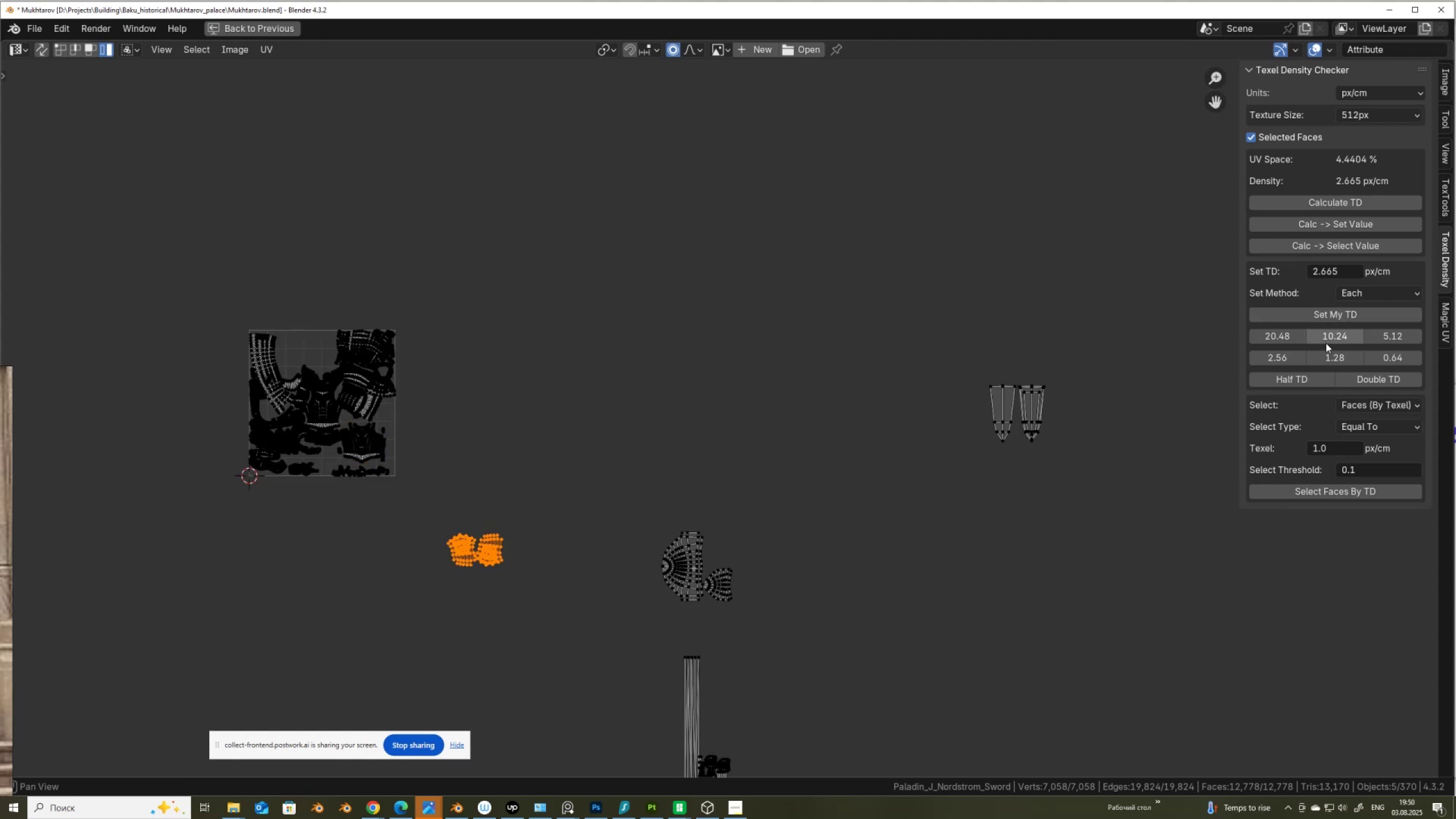 
left_click([1328, 314])
 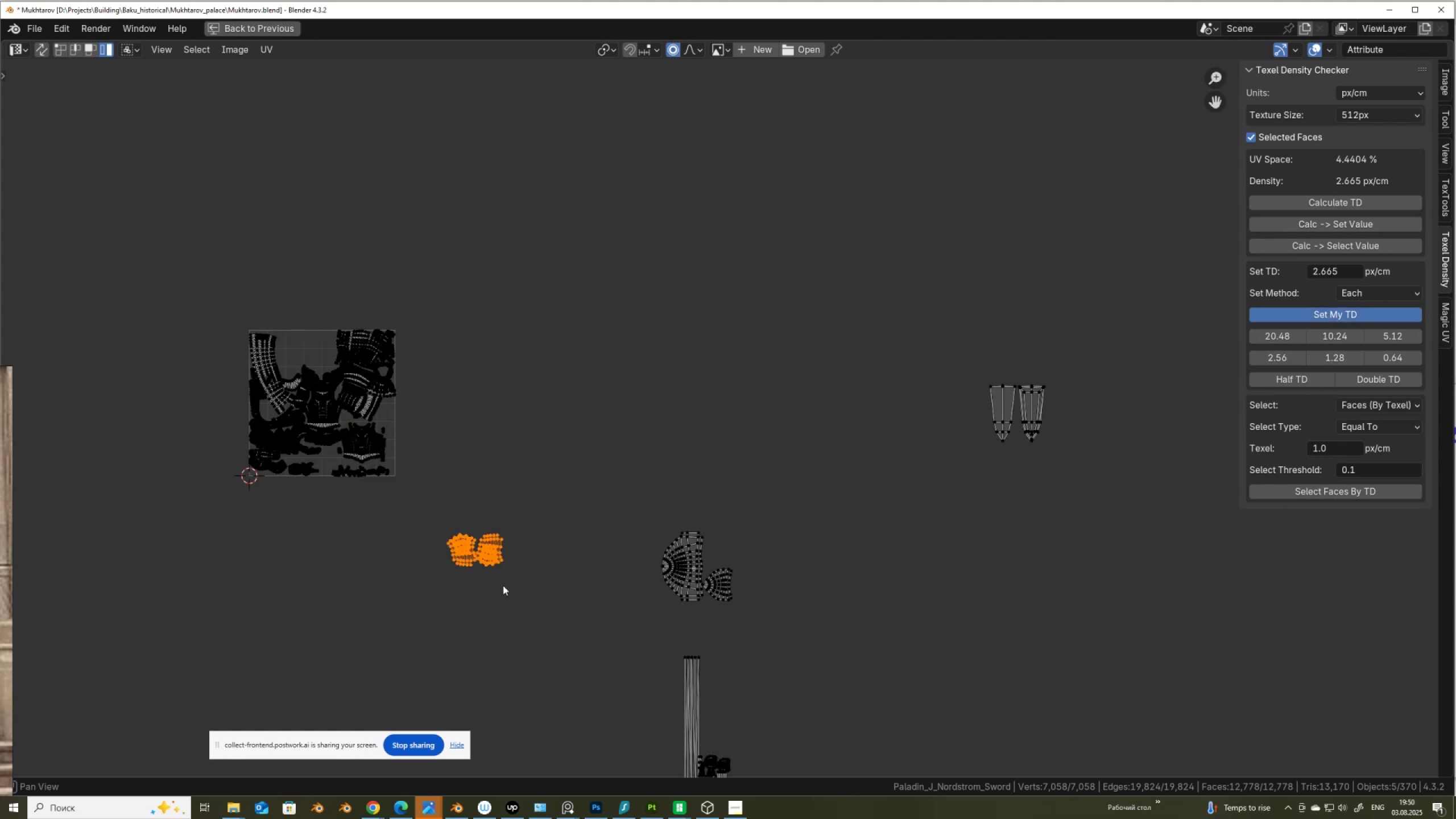 
scroll: coordinate [503, 585], scroll_direction: up, amount: 1.0
 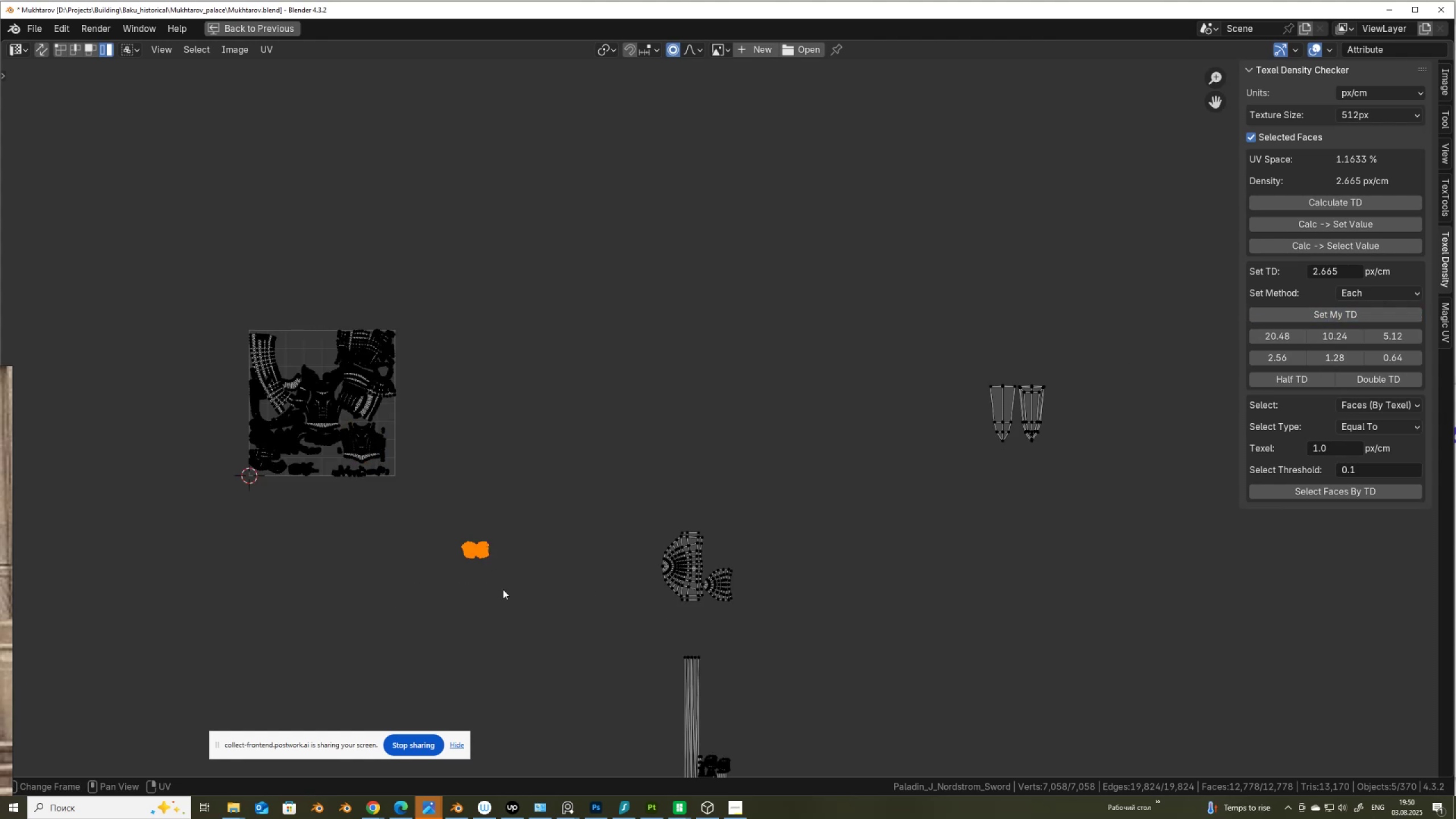 
key(G)
 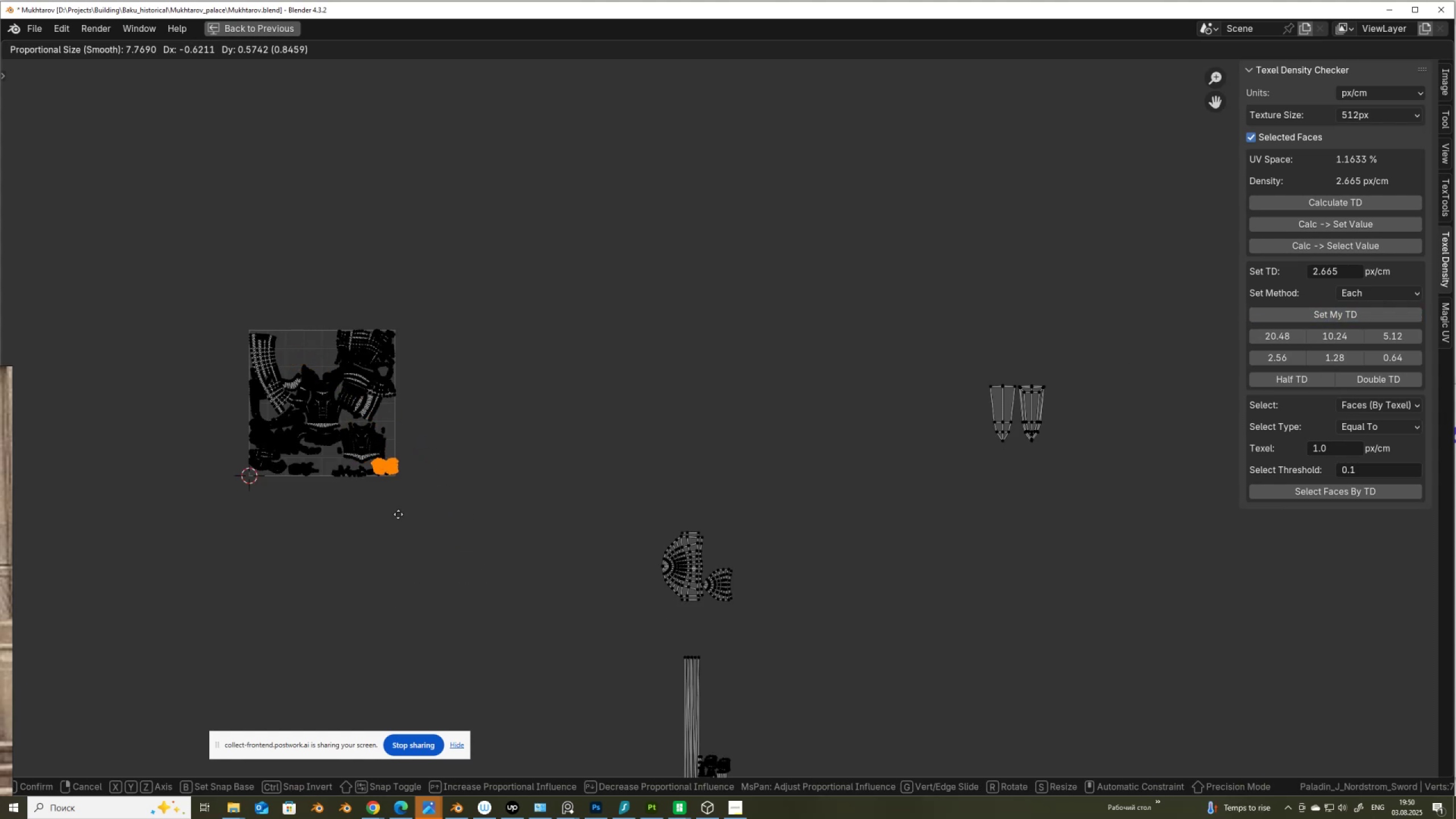 
left_click([353, 528])
 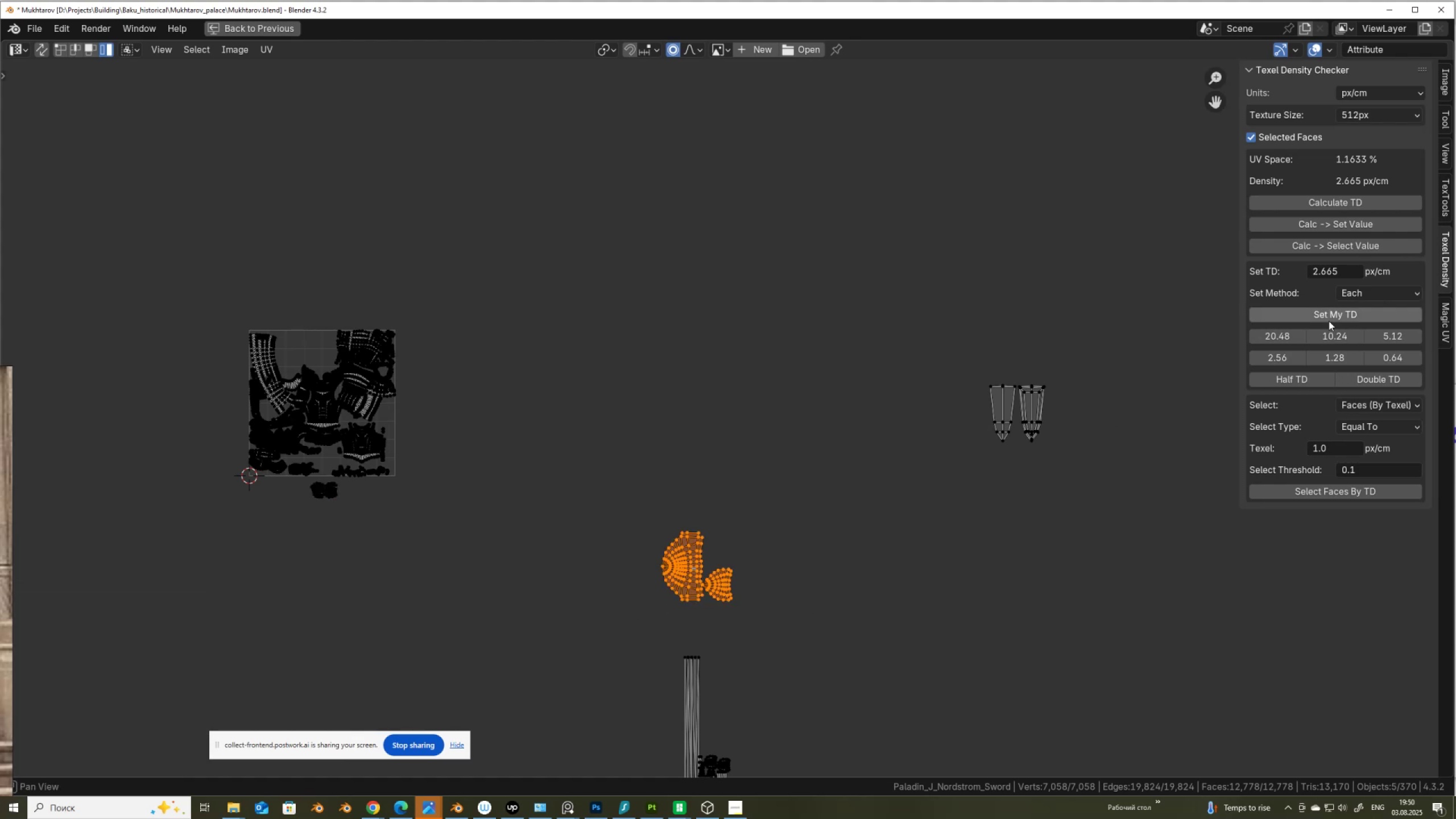 
left_click([1331, 314])
 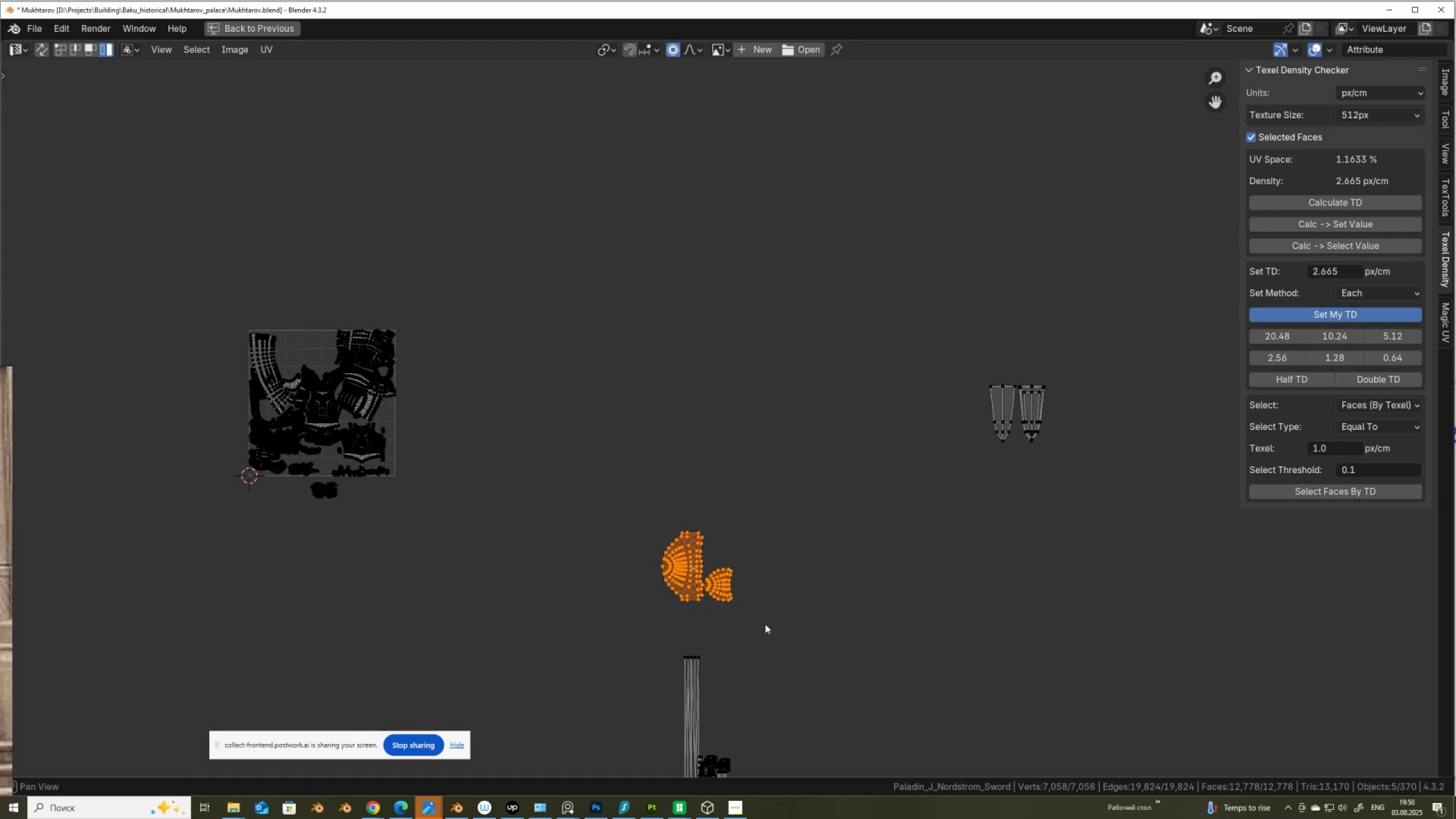 
key(G)
 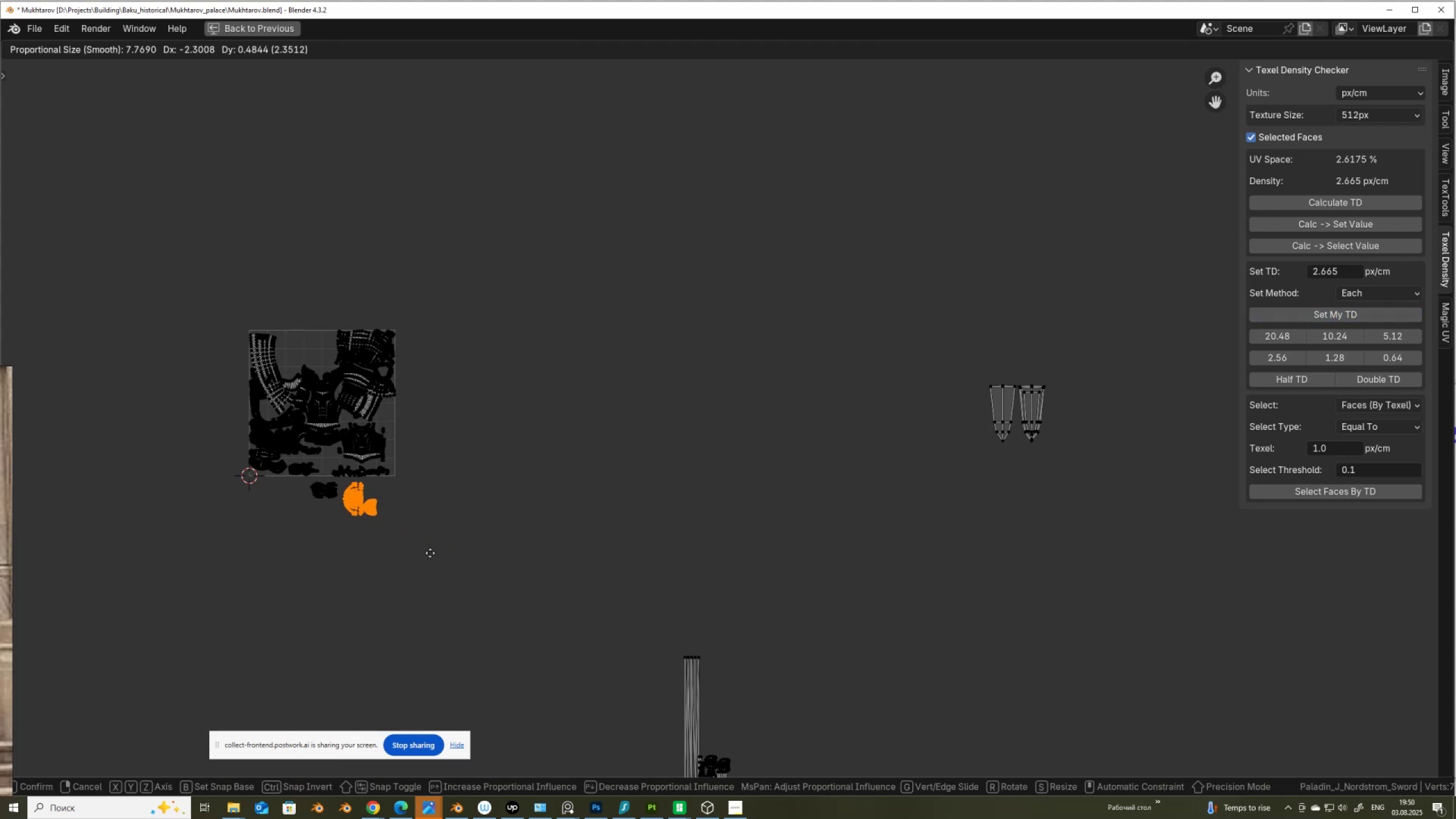 
left_click([431, 552])
 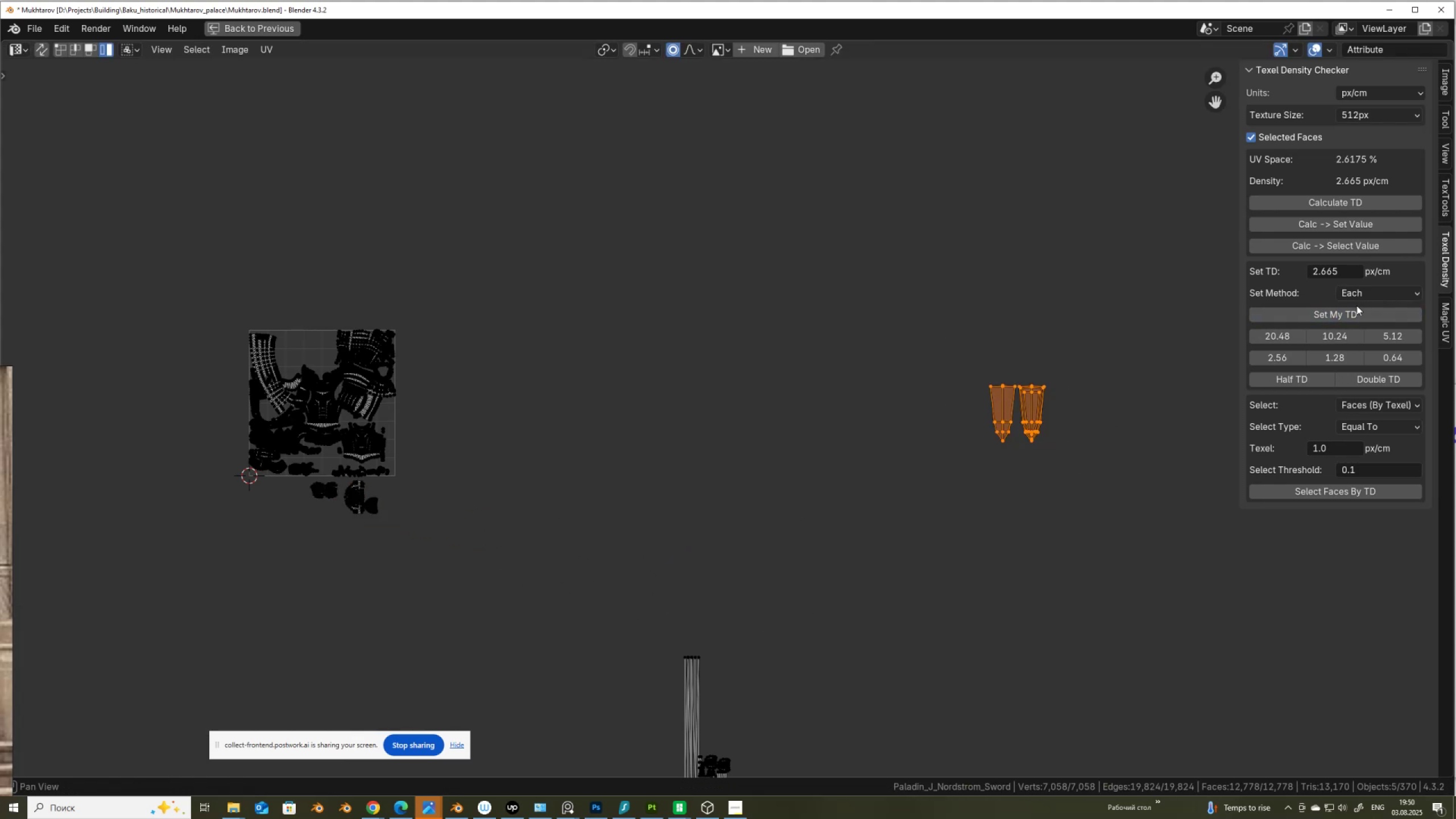 
left_click([1351, 312])
 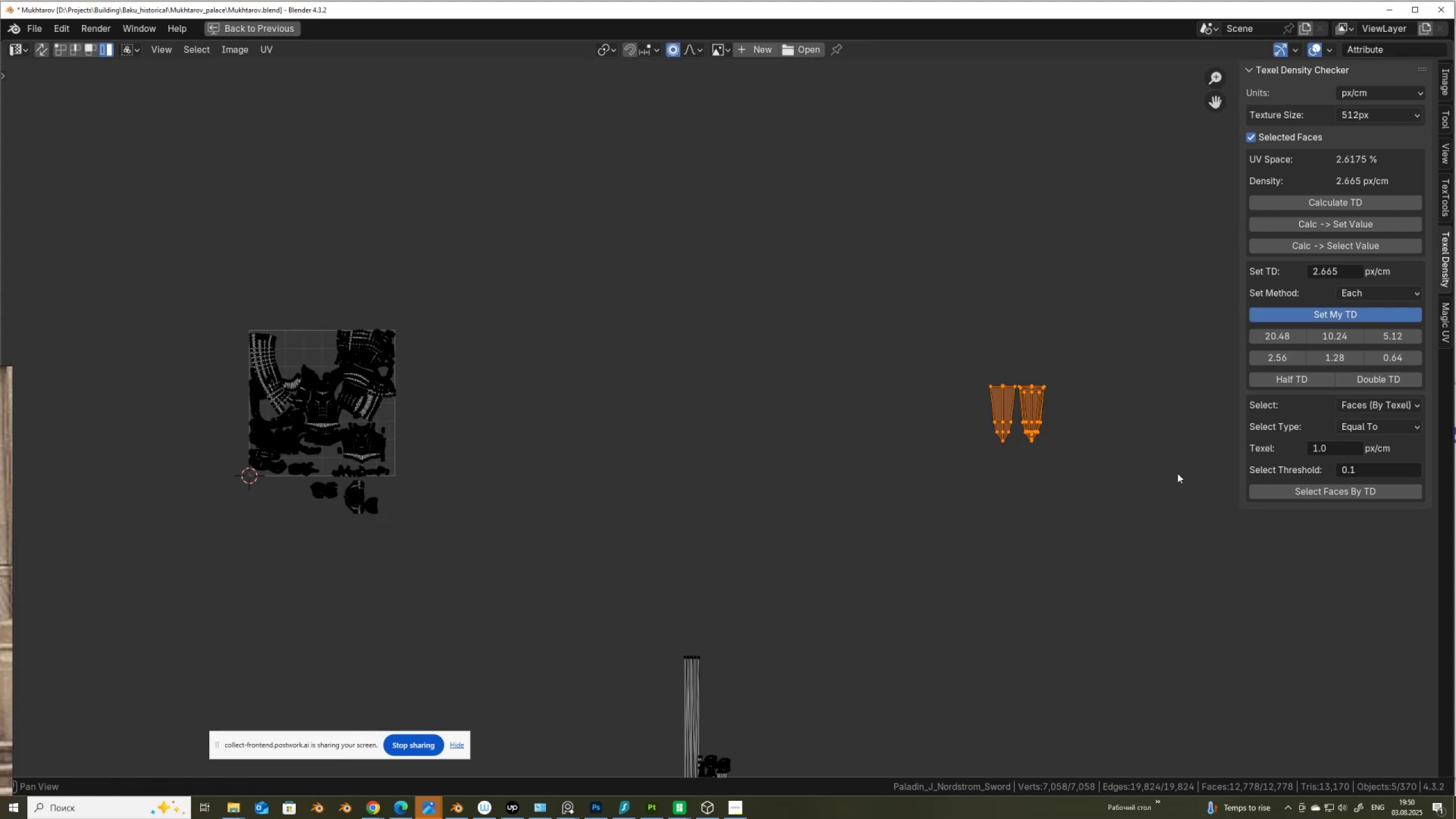 
key(G)
 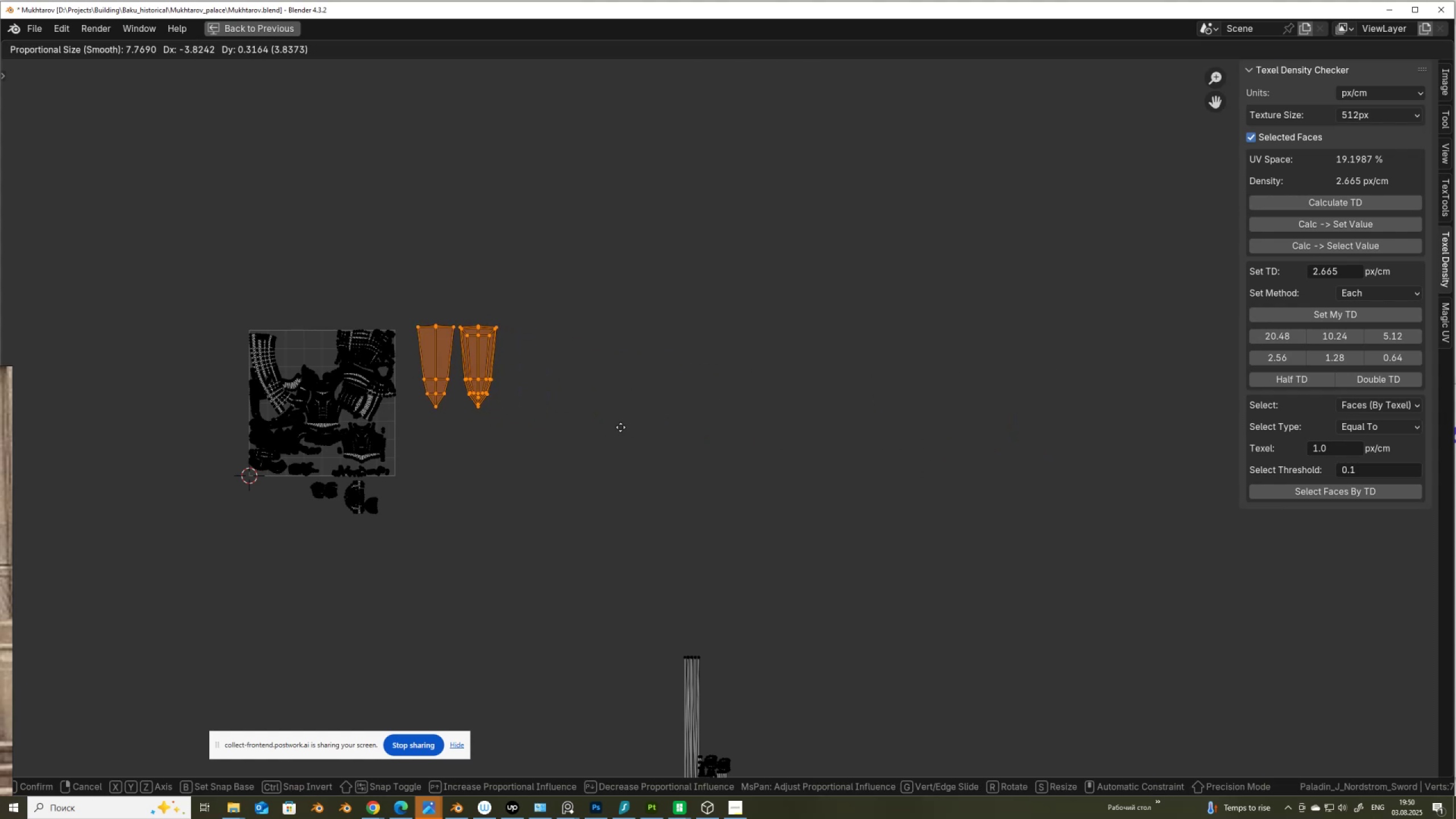 
left_click([614, 426])
 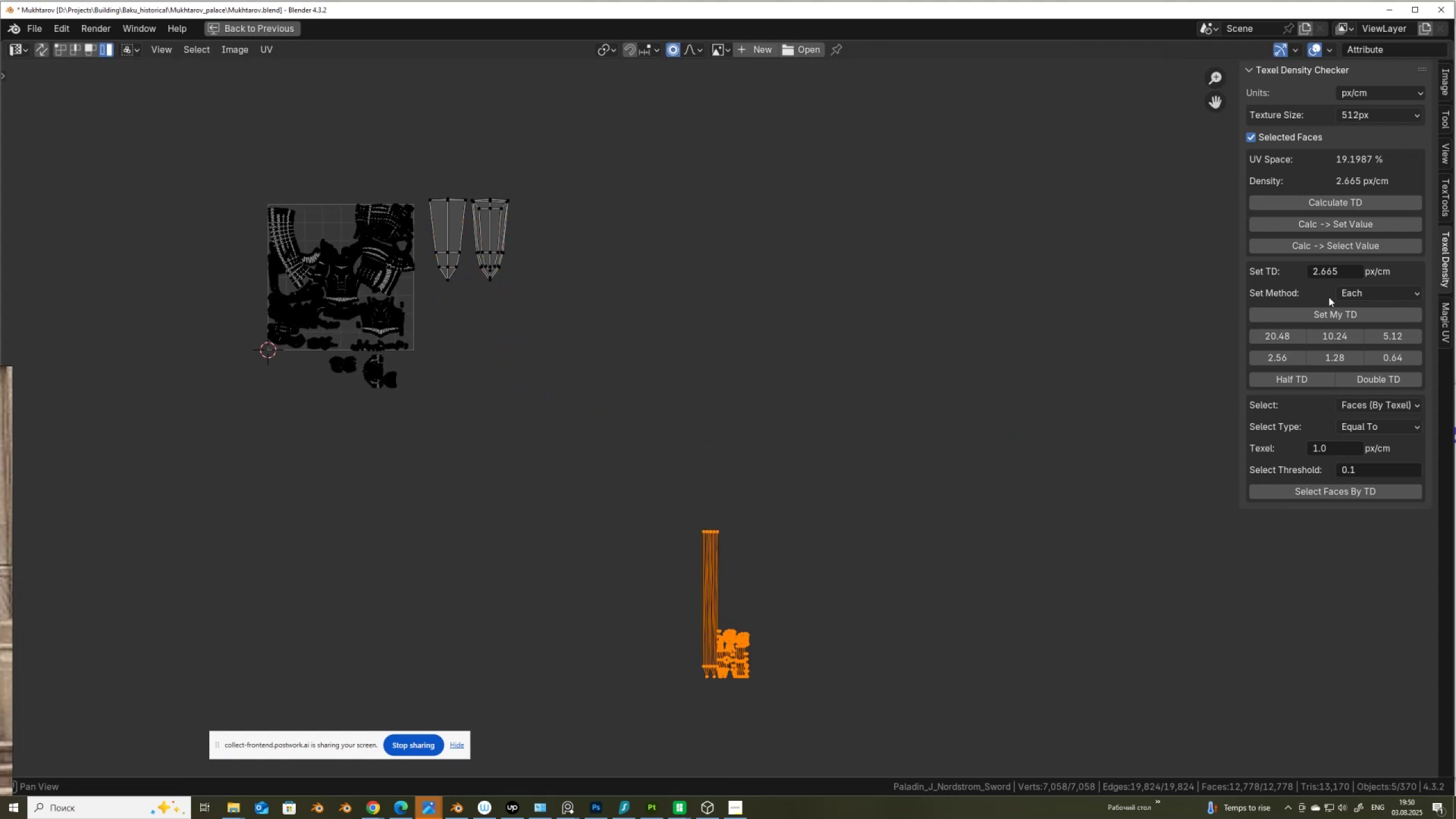 
left_click([1339, 317])
 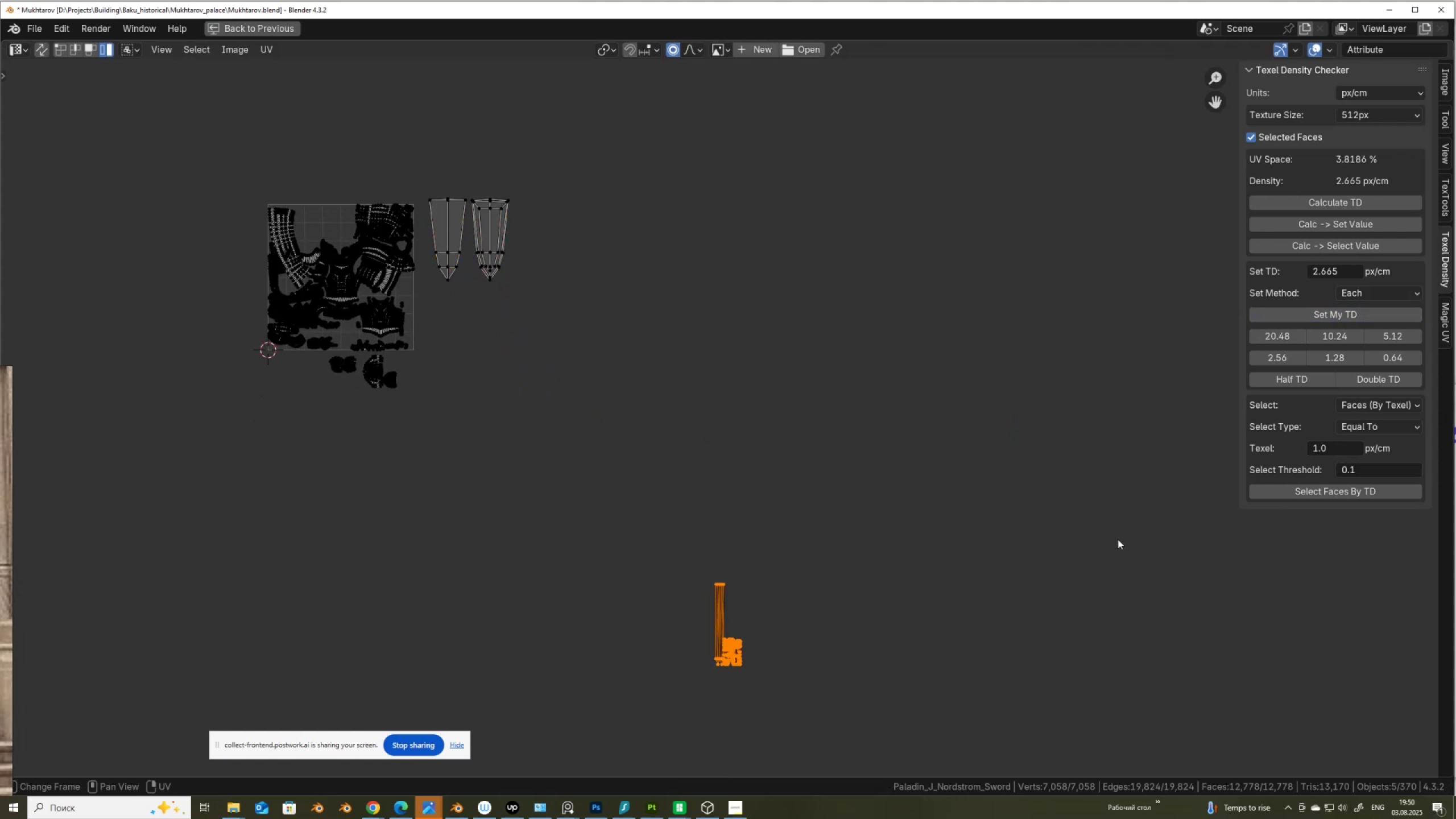 
key(G)
 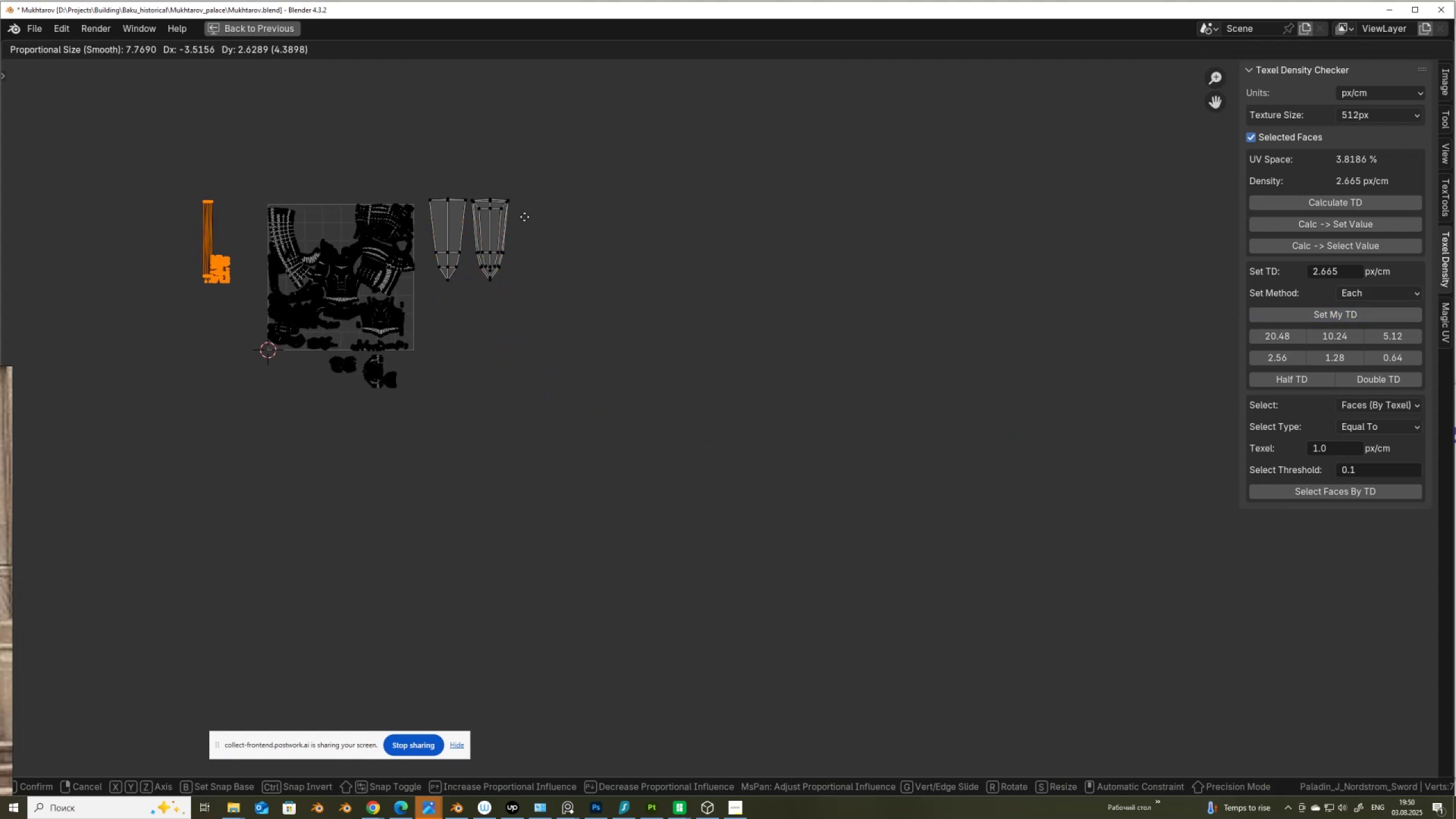 
left_click([534, 225])
 